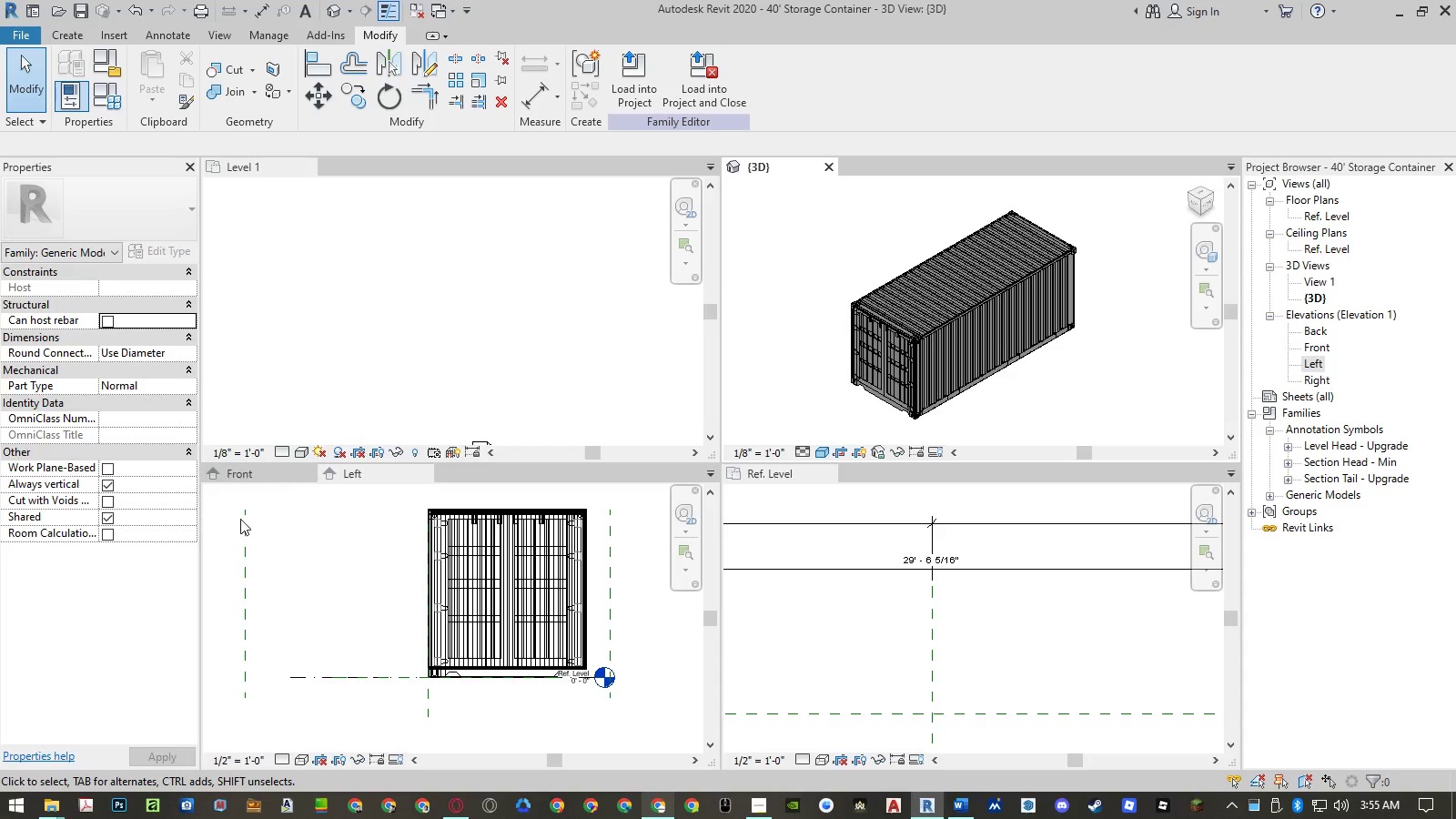 
left_click([249, 476])
 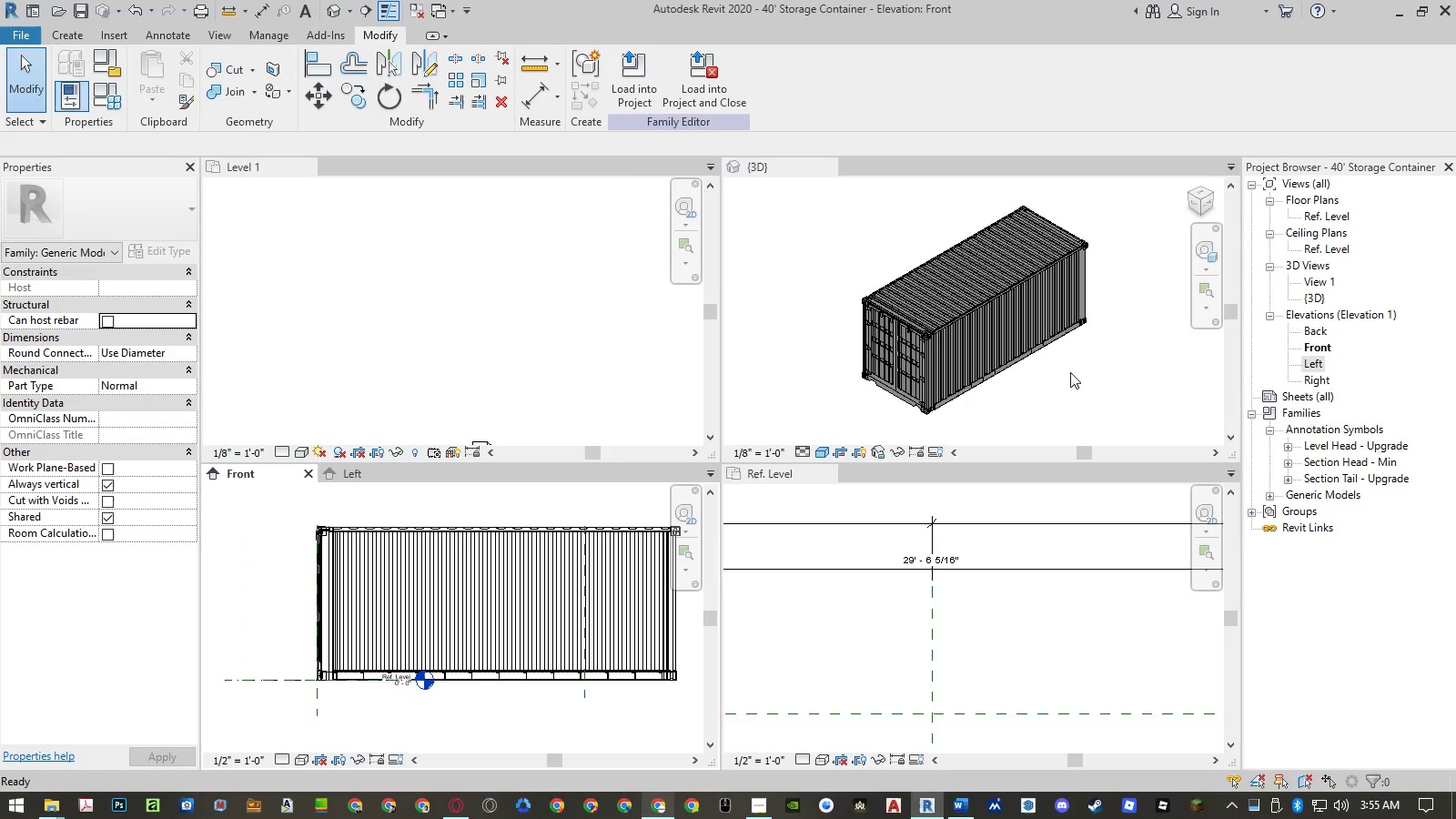 
left_click([770, 361])
 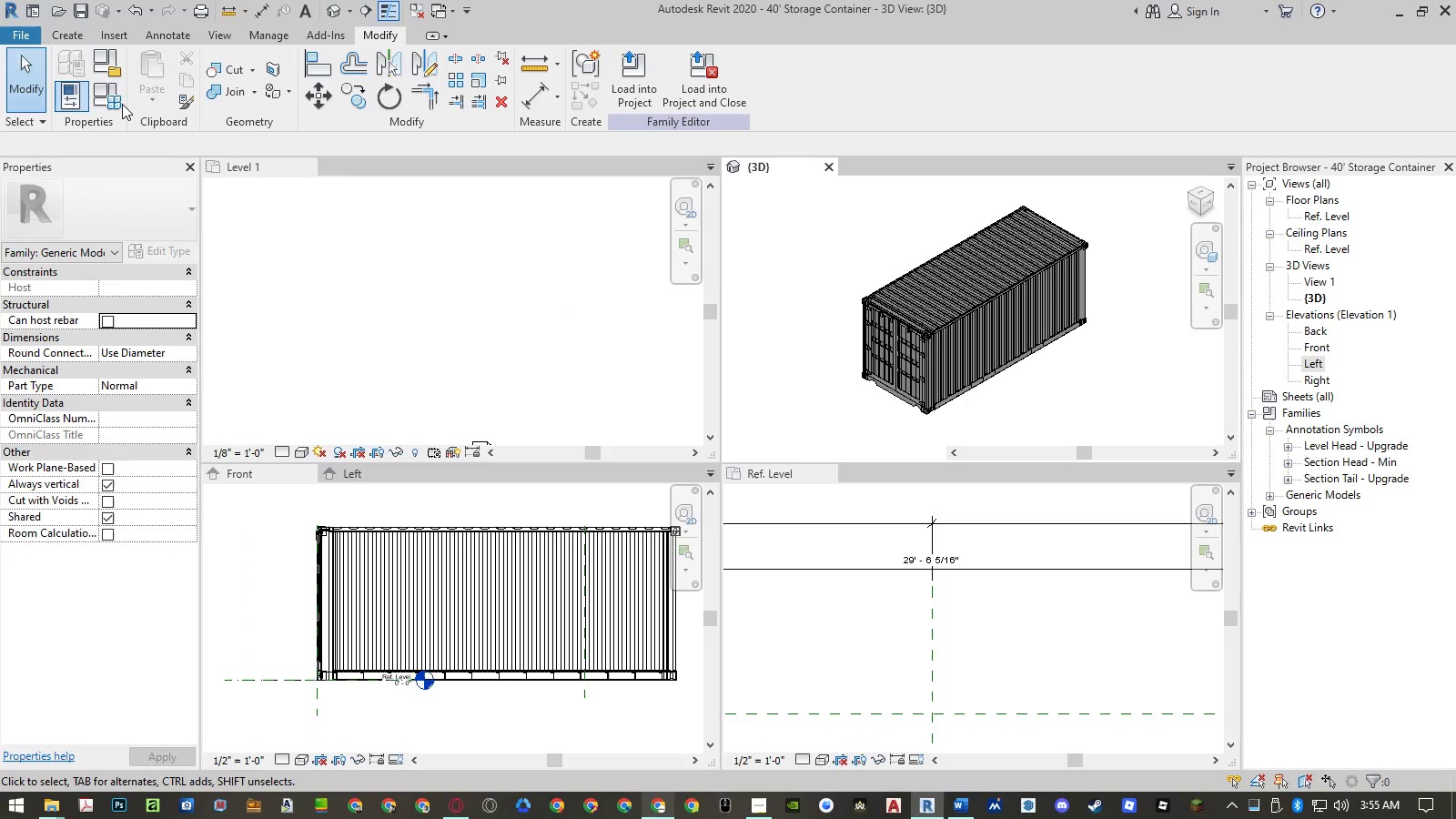 
left_click([122, 104])
 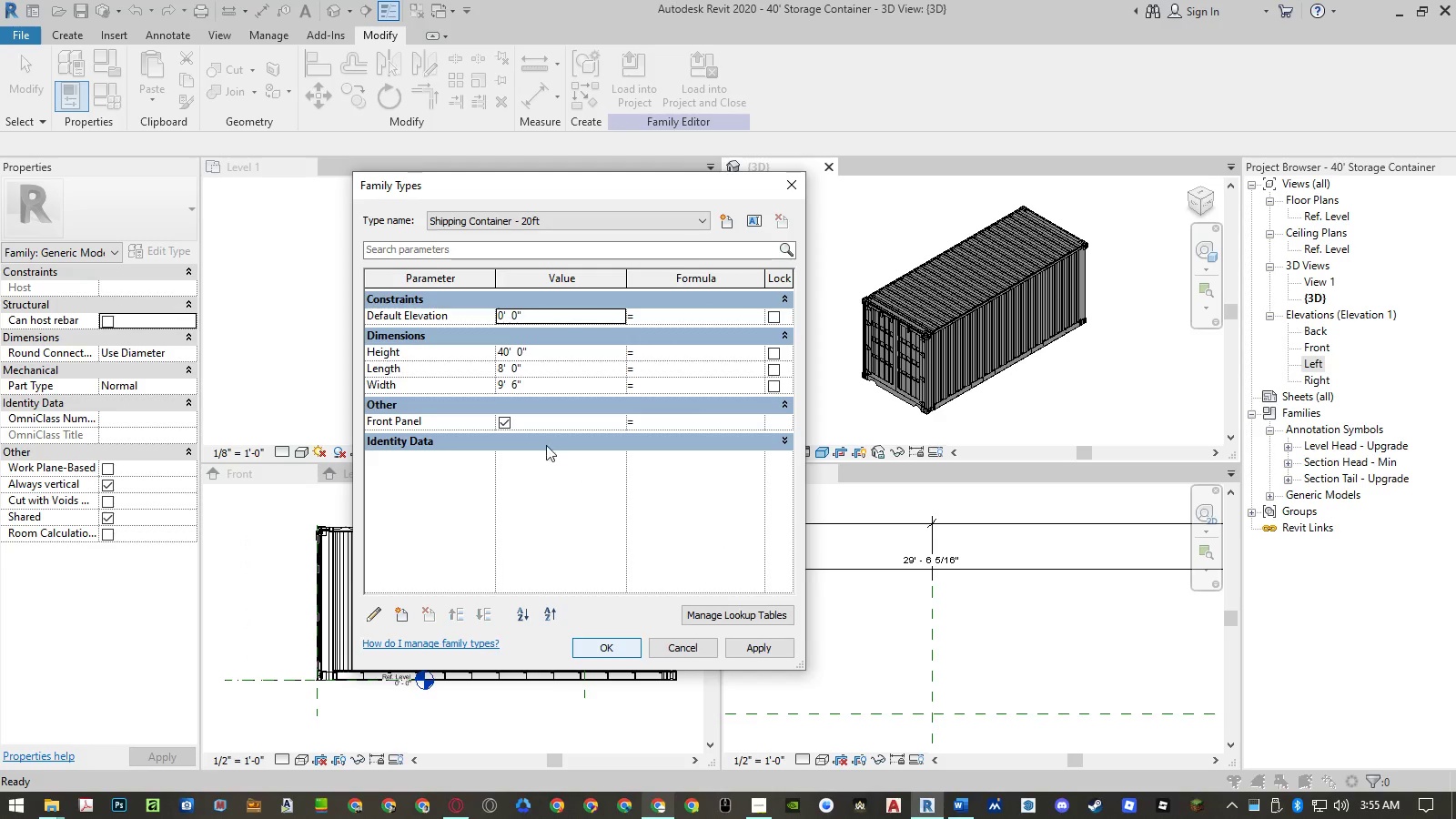 
left_click([508, 424])
 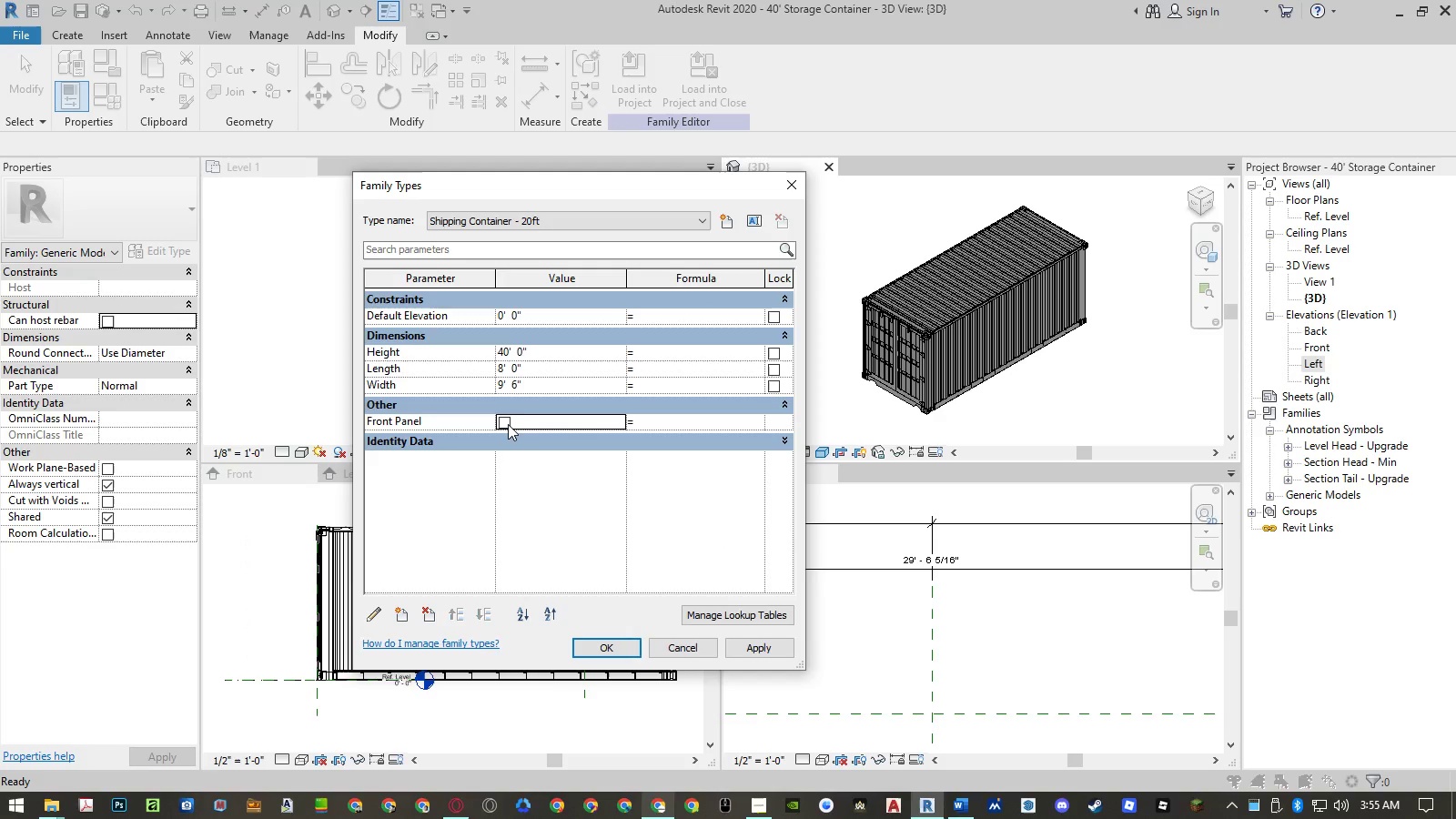 
left_click([508, 424])
 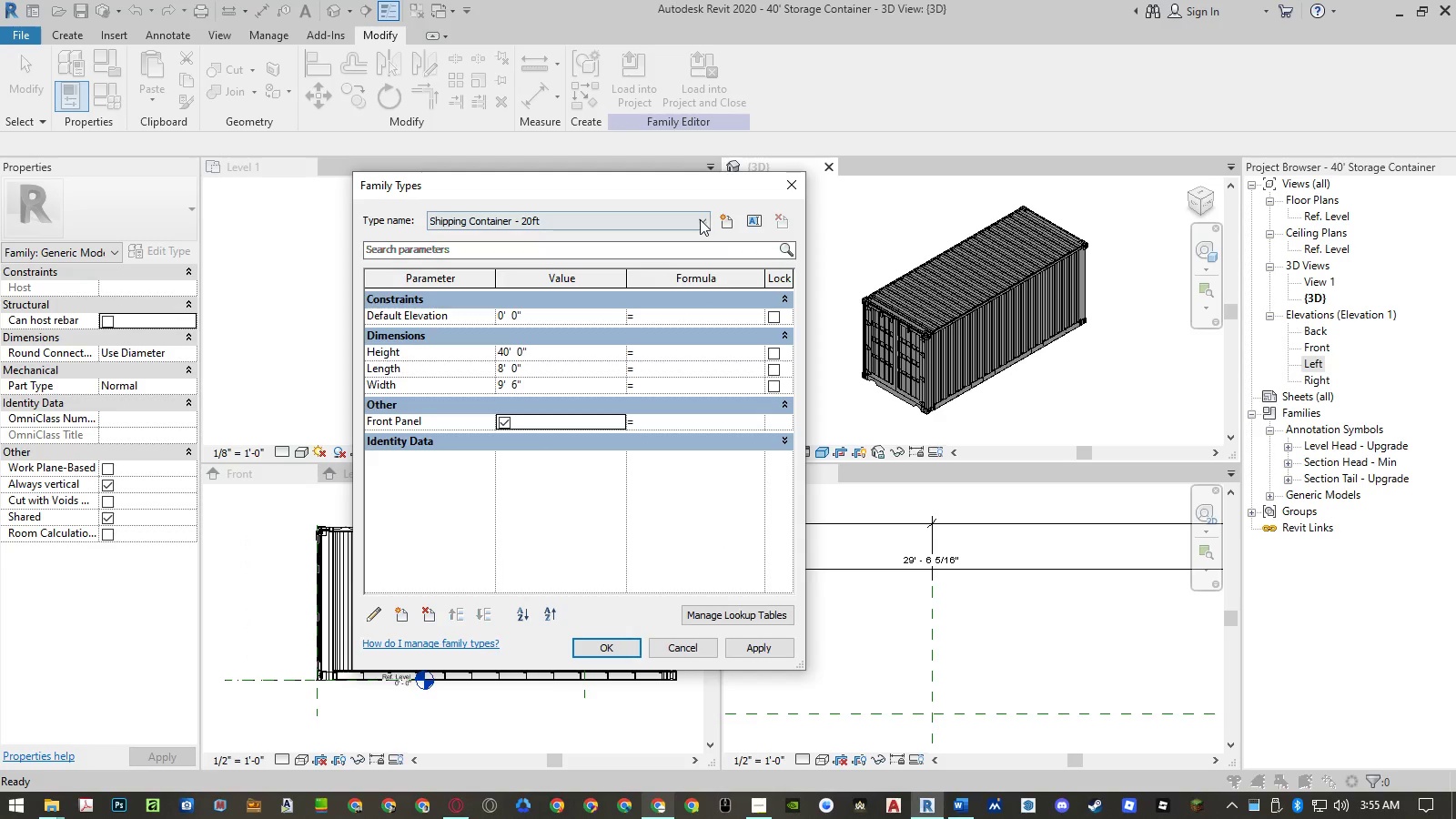 
double_click([700, 219])
 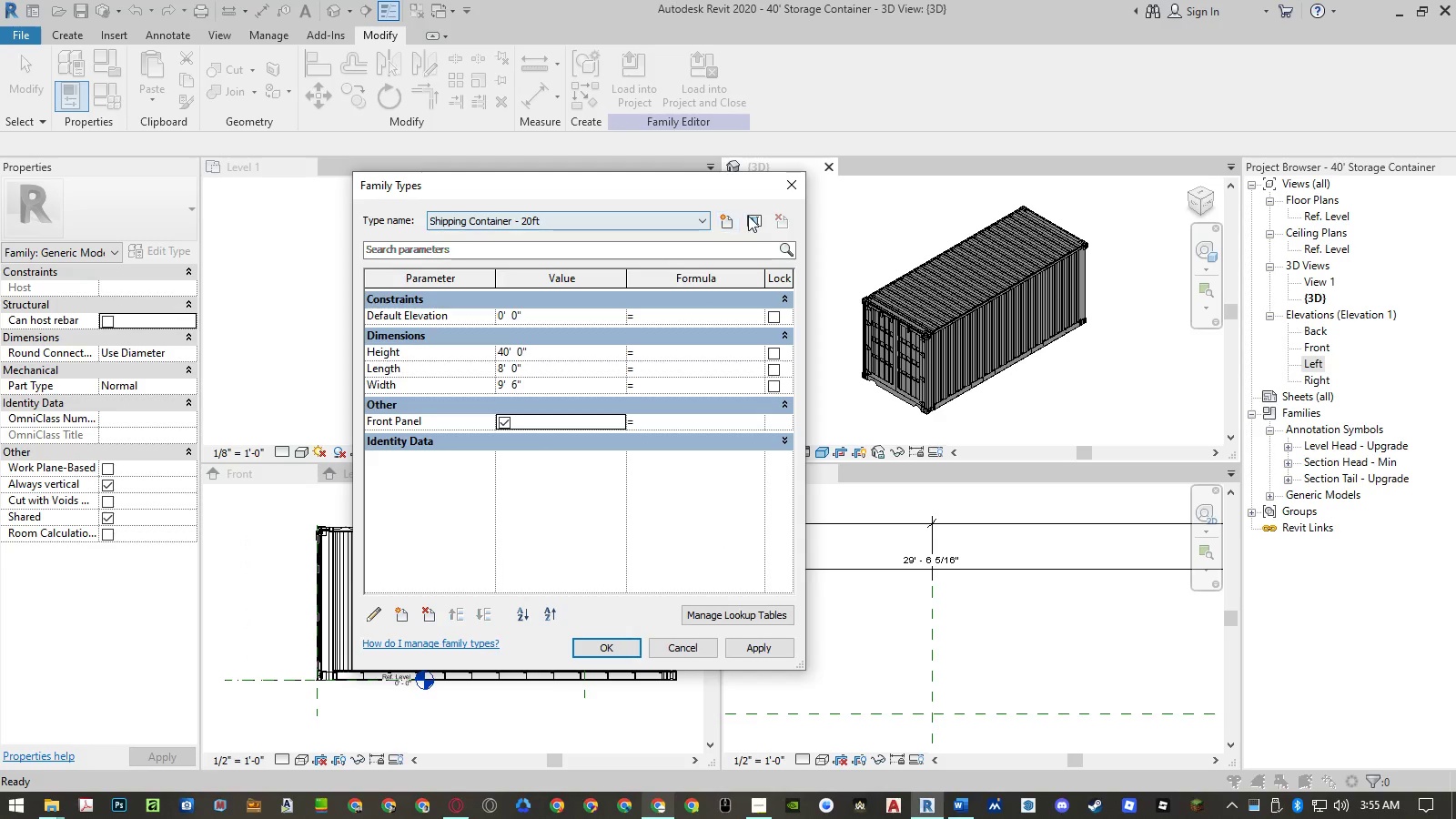 
left_click([750, 216])
 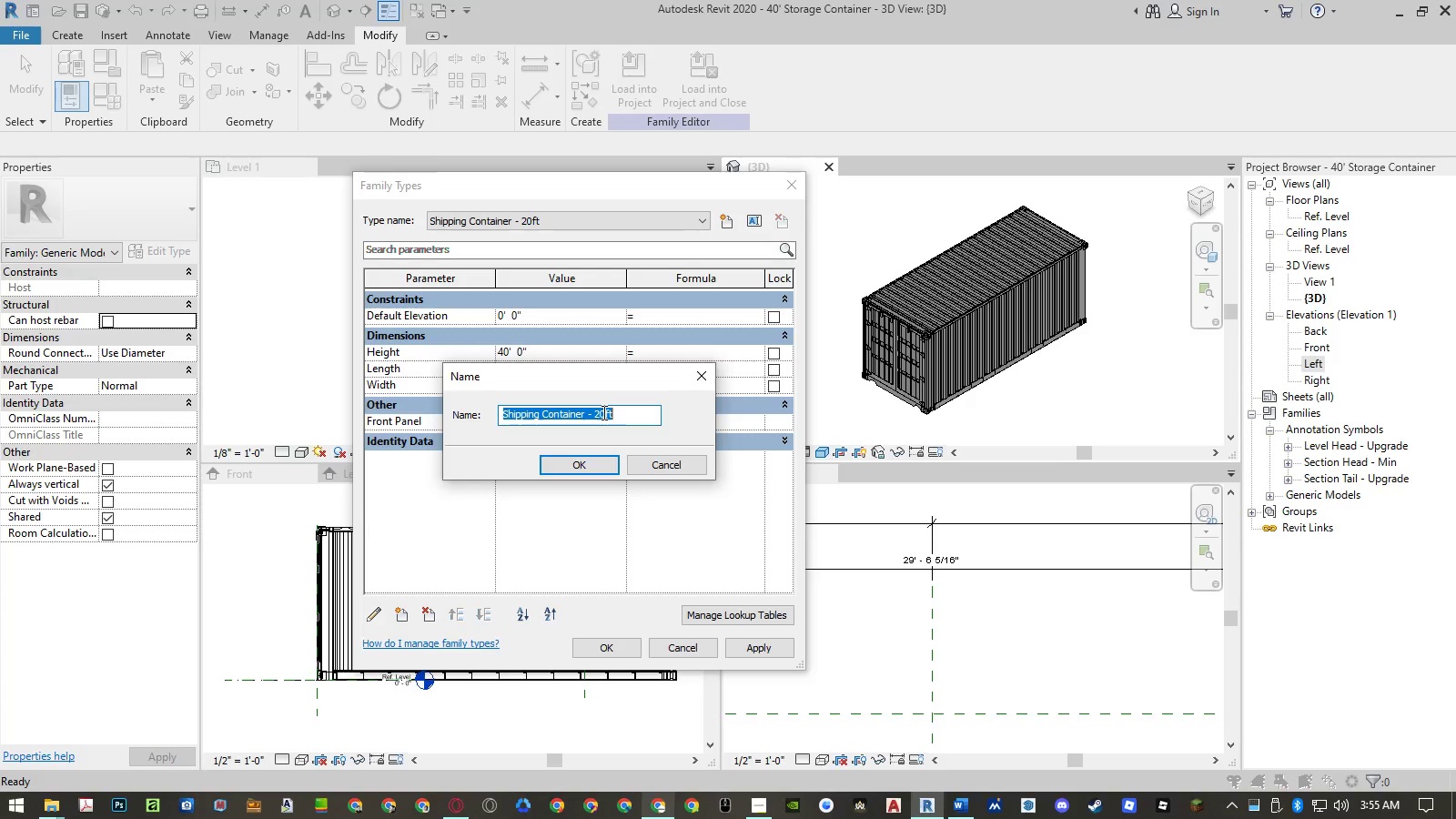 
left_click_drag(start_coordinate=[601, 412], to_coordinate=[420, 419])
 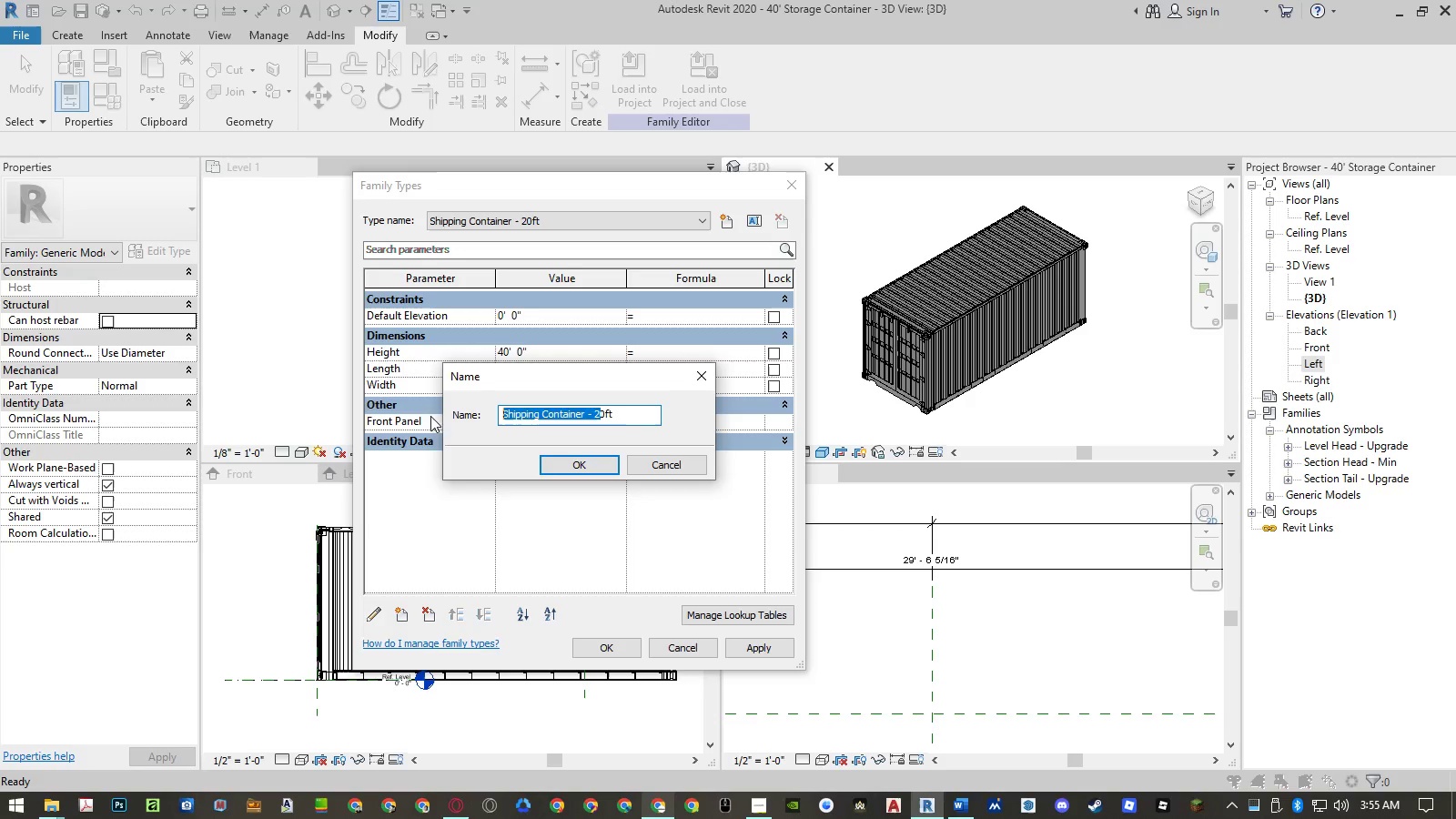 
key(4)
 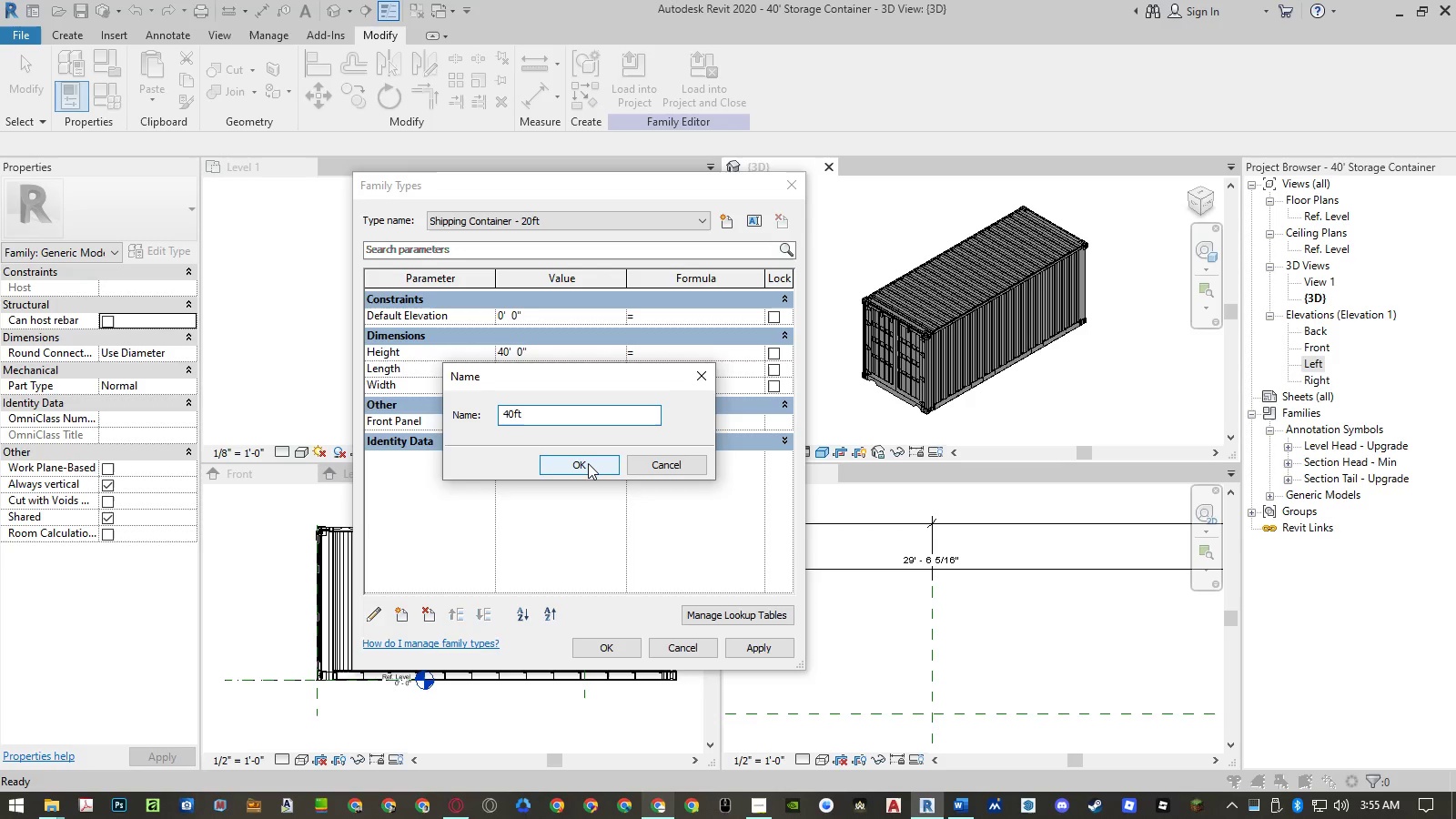 
left_click([588, 463])
 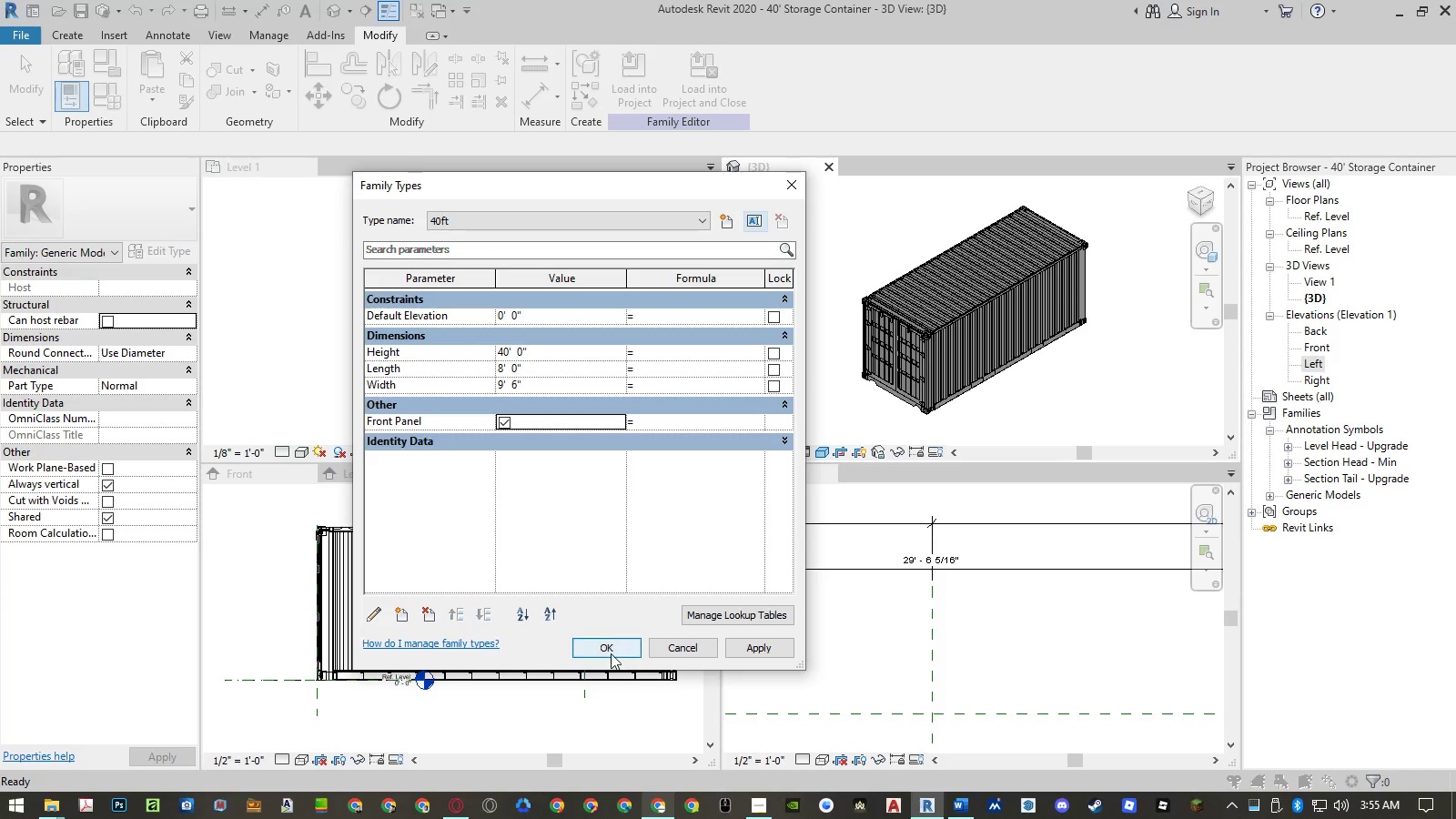 
left_click([743, 651])
 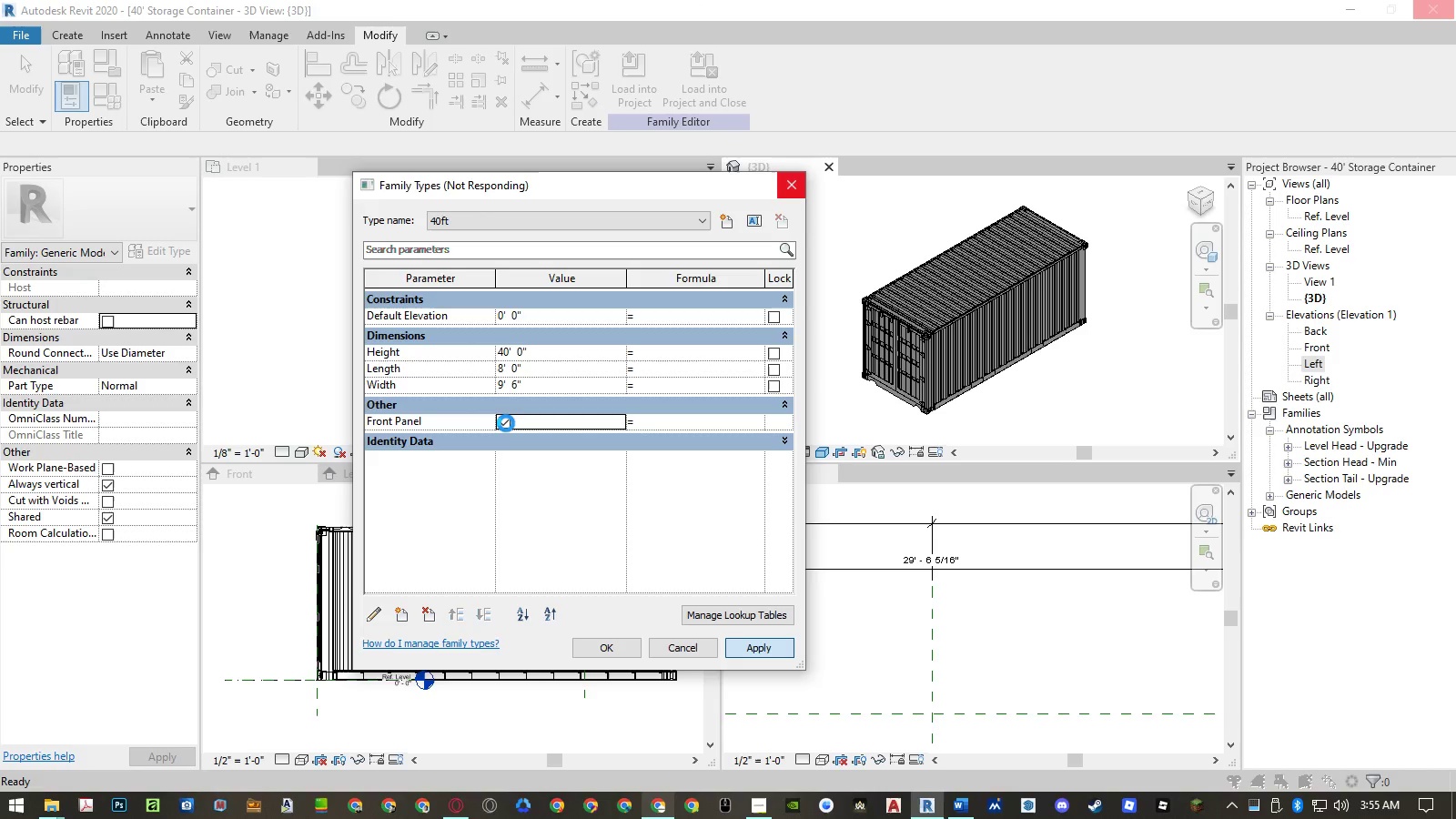 
wait(12.05)
 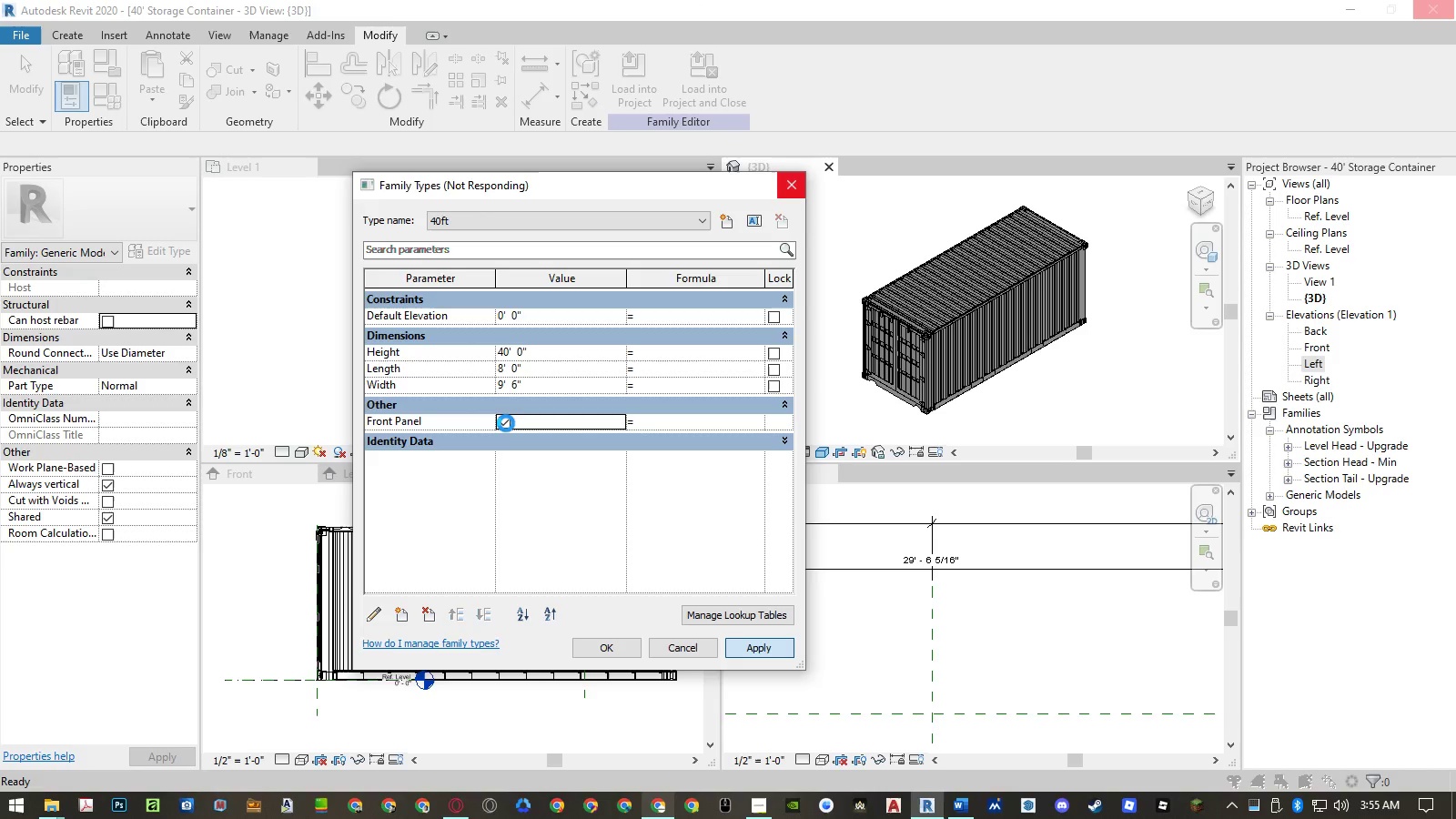 
left_click([452, 424])
 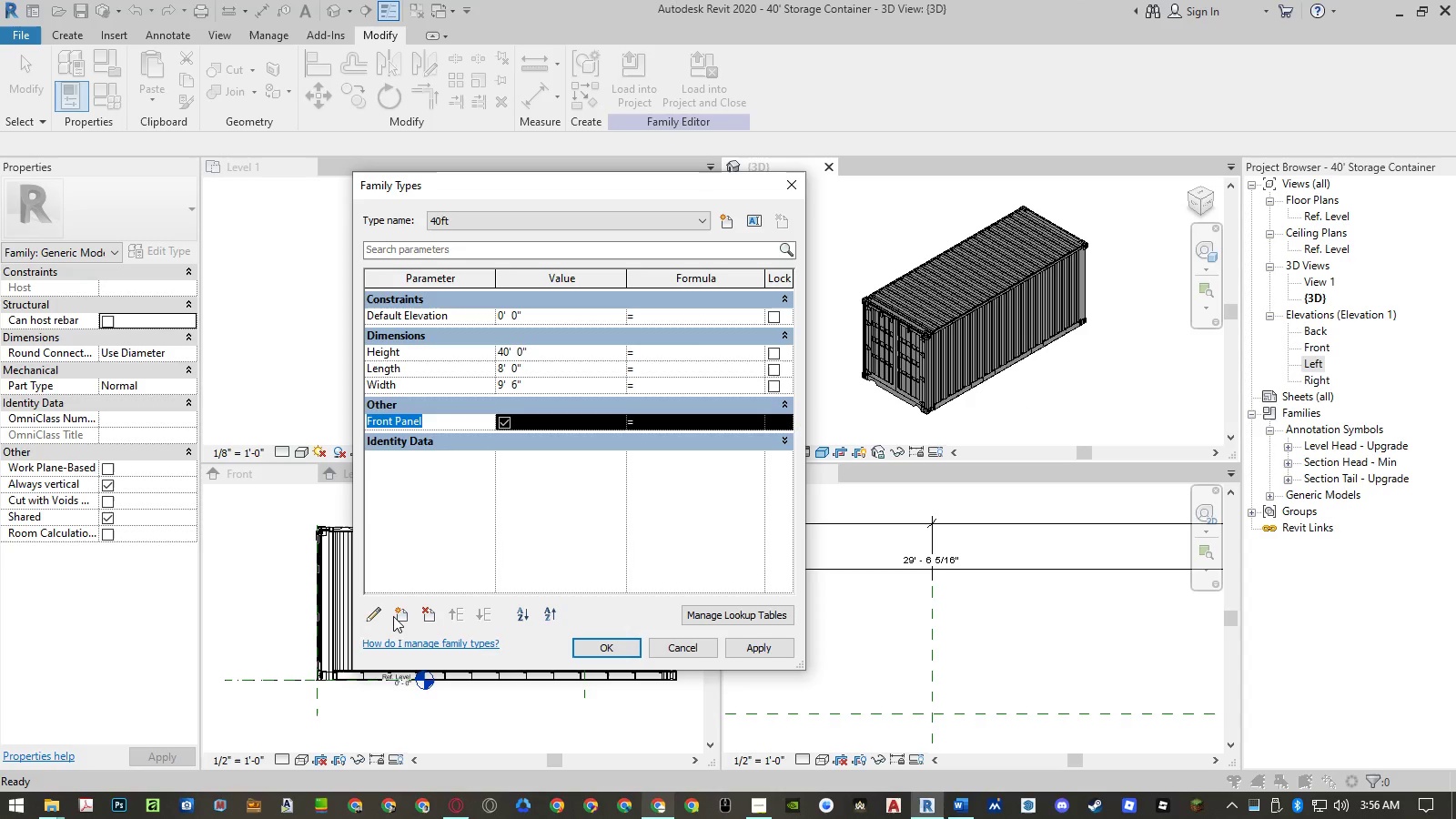 
left_click([380, 619])
 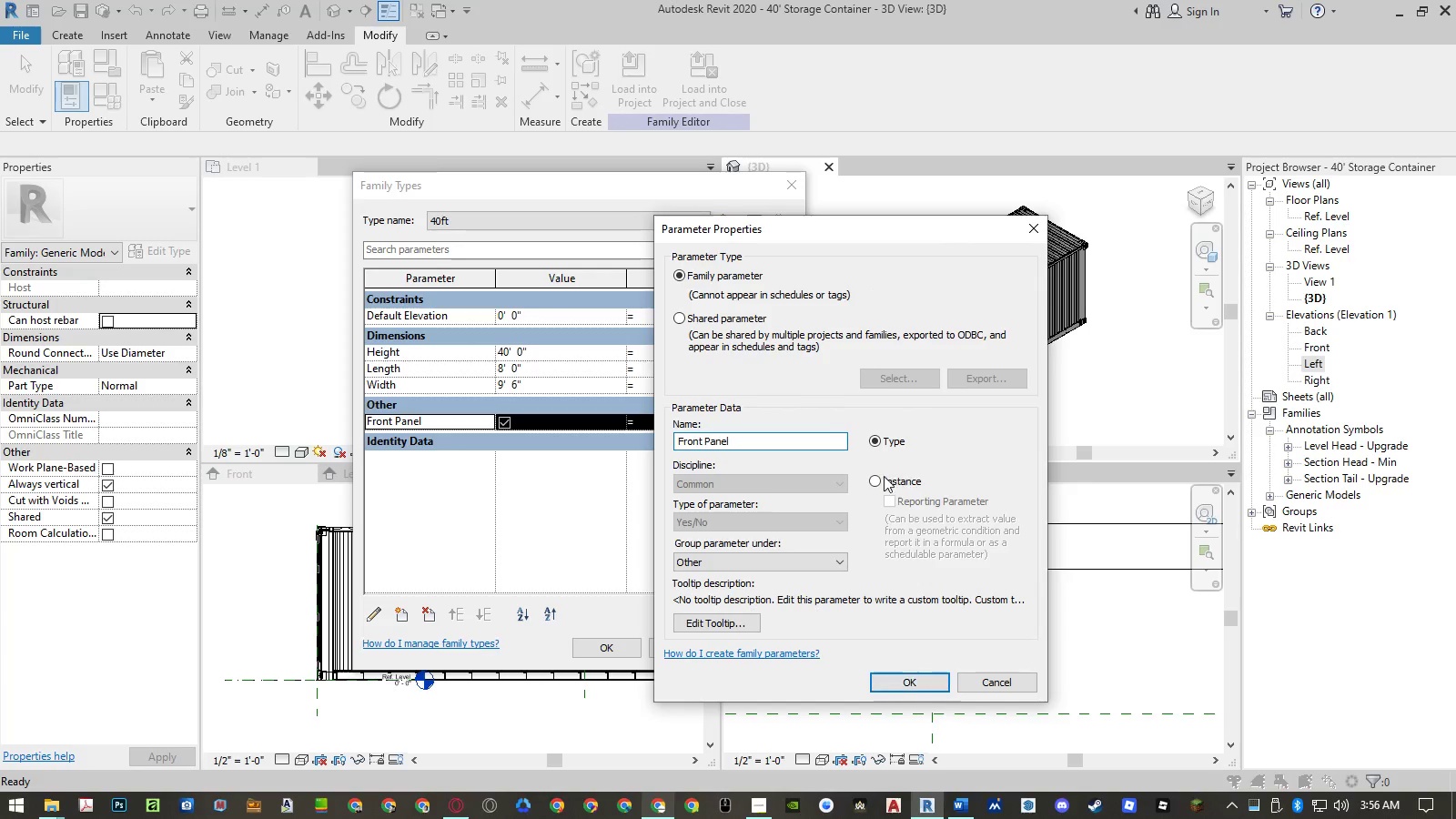 
left_click([879, 480])
 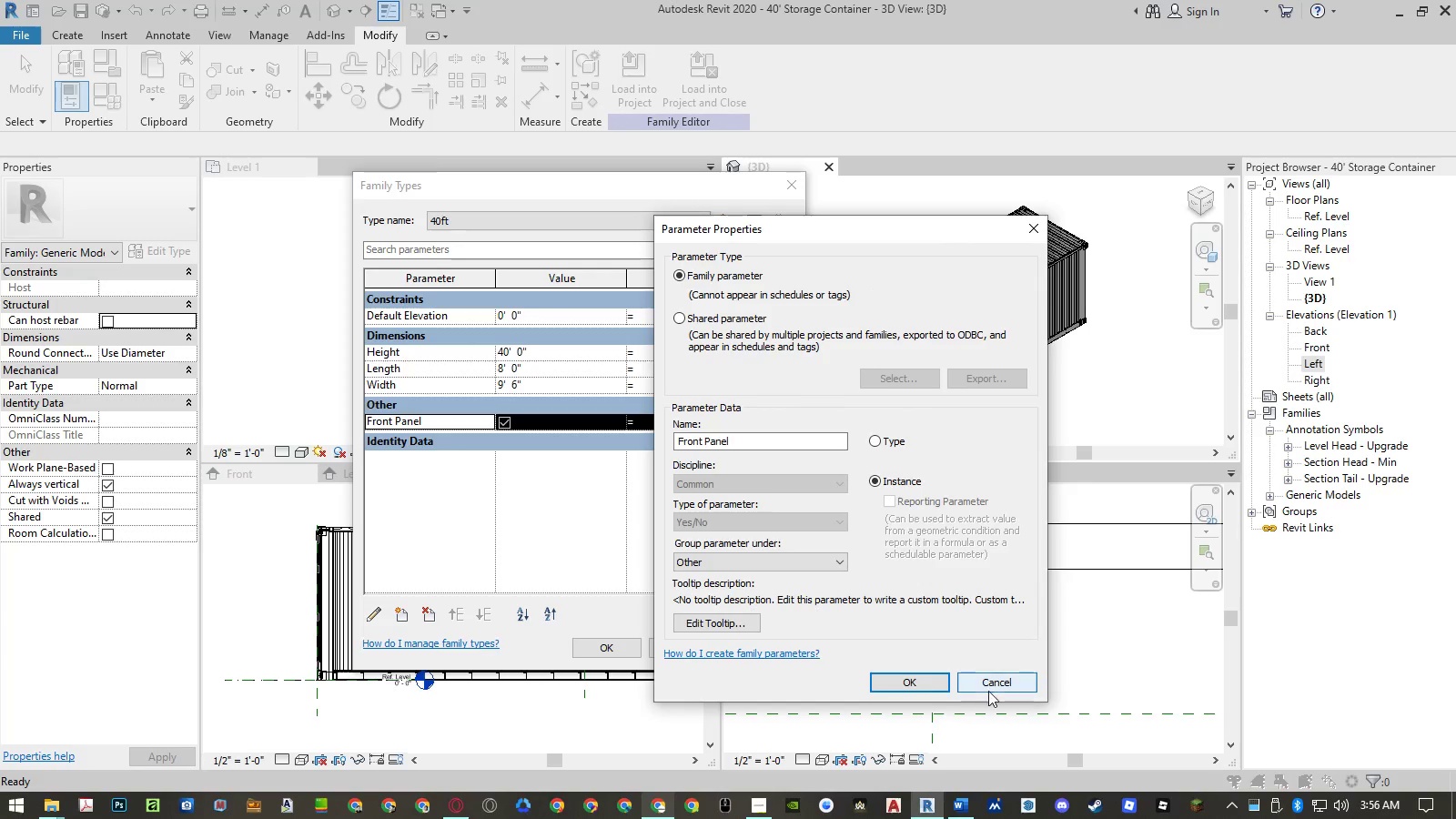 
left_click([914, 685])
 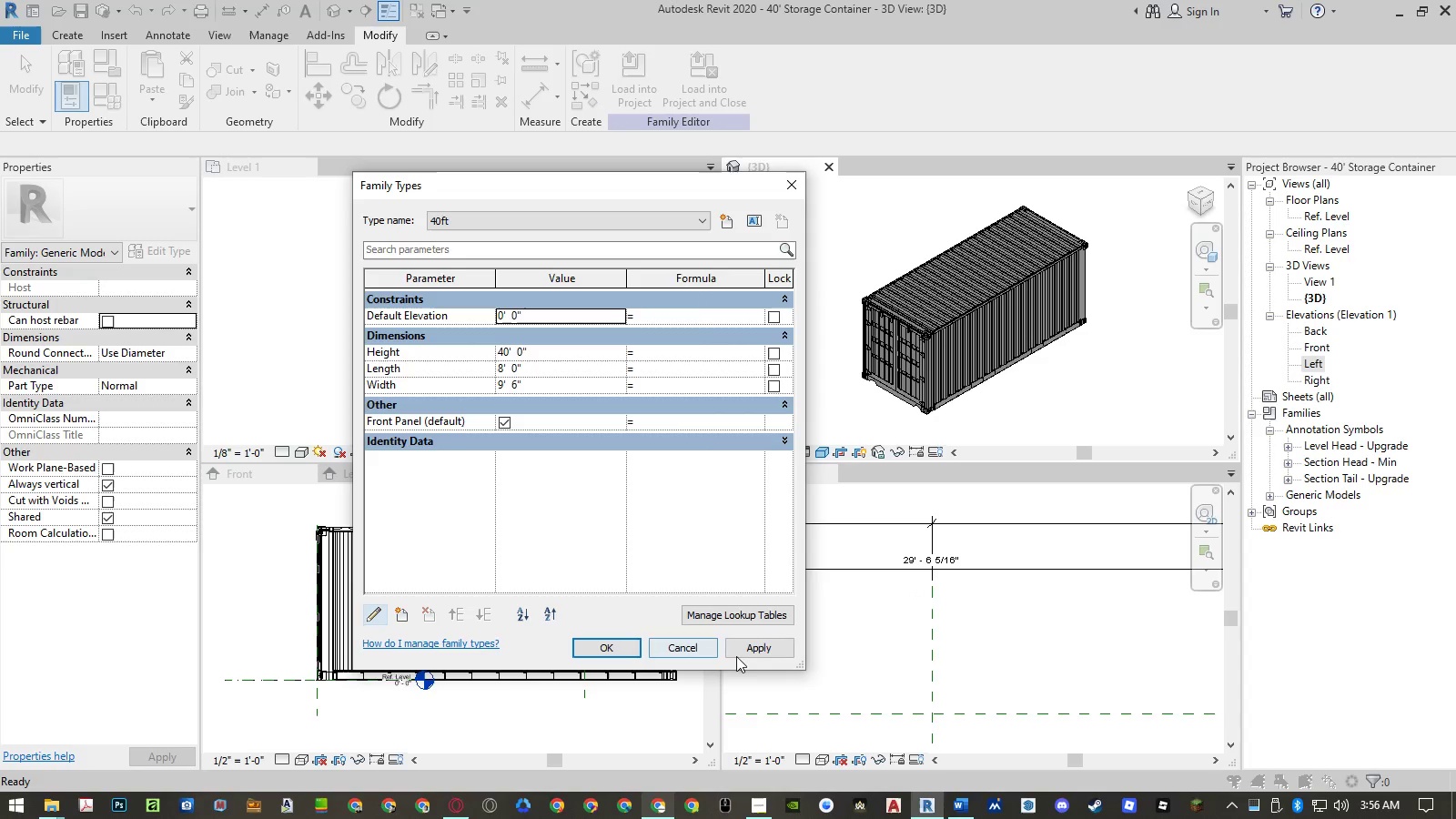 
left_click([598, 647])
 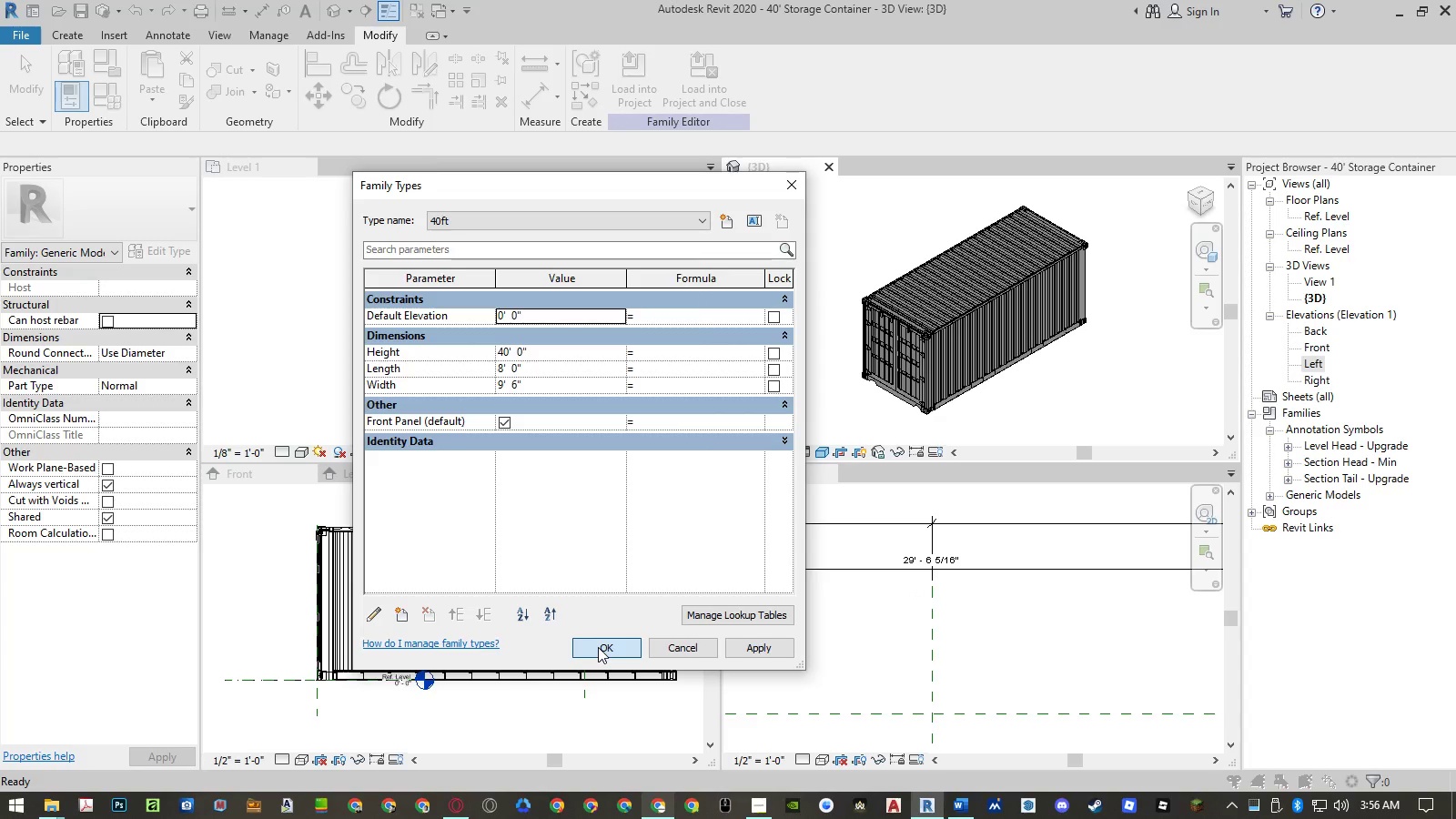 
double_click([598, 647])
 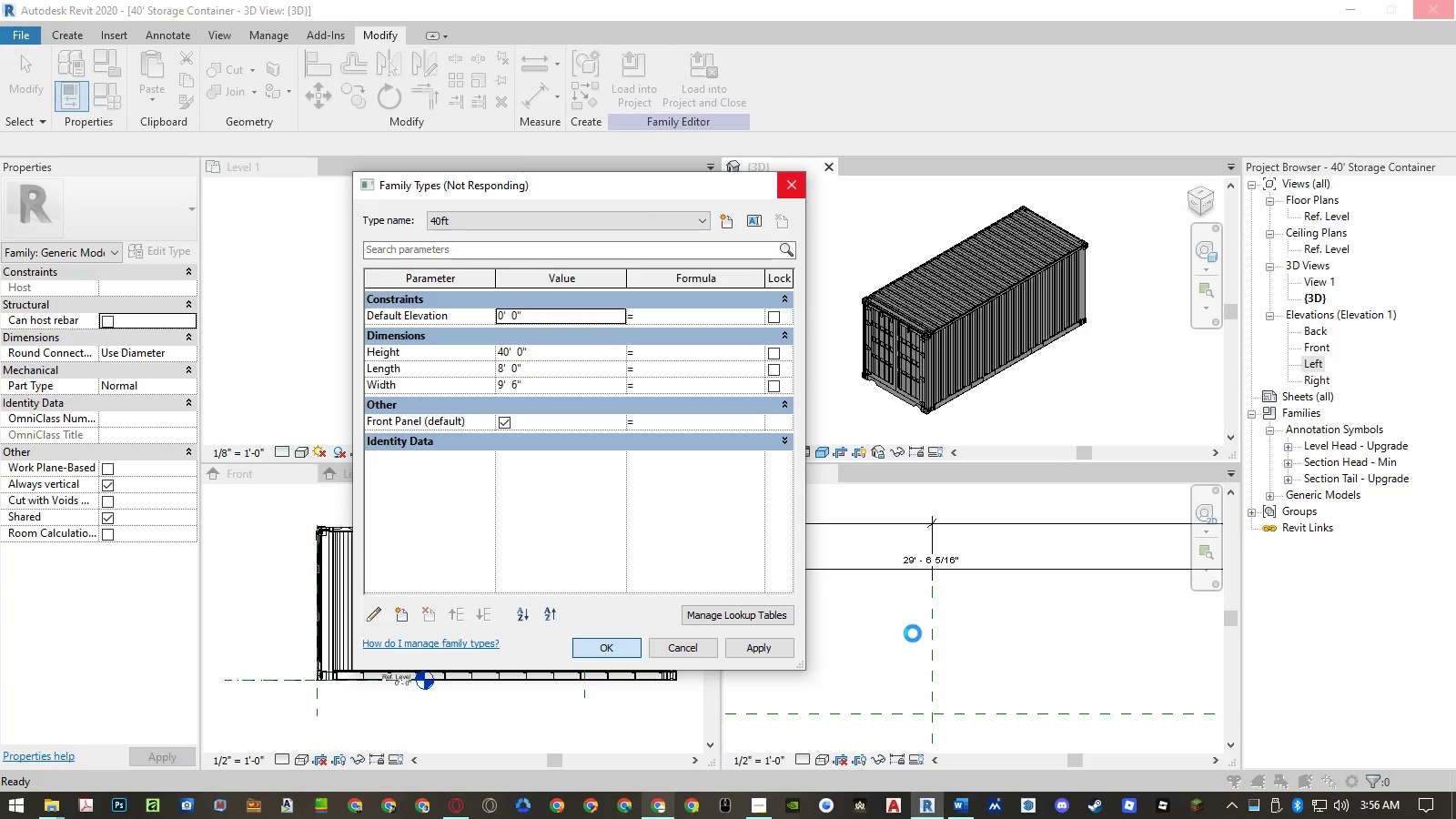 
wait(12.64)
 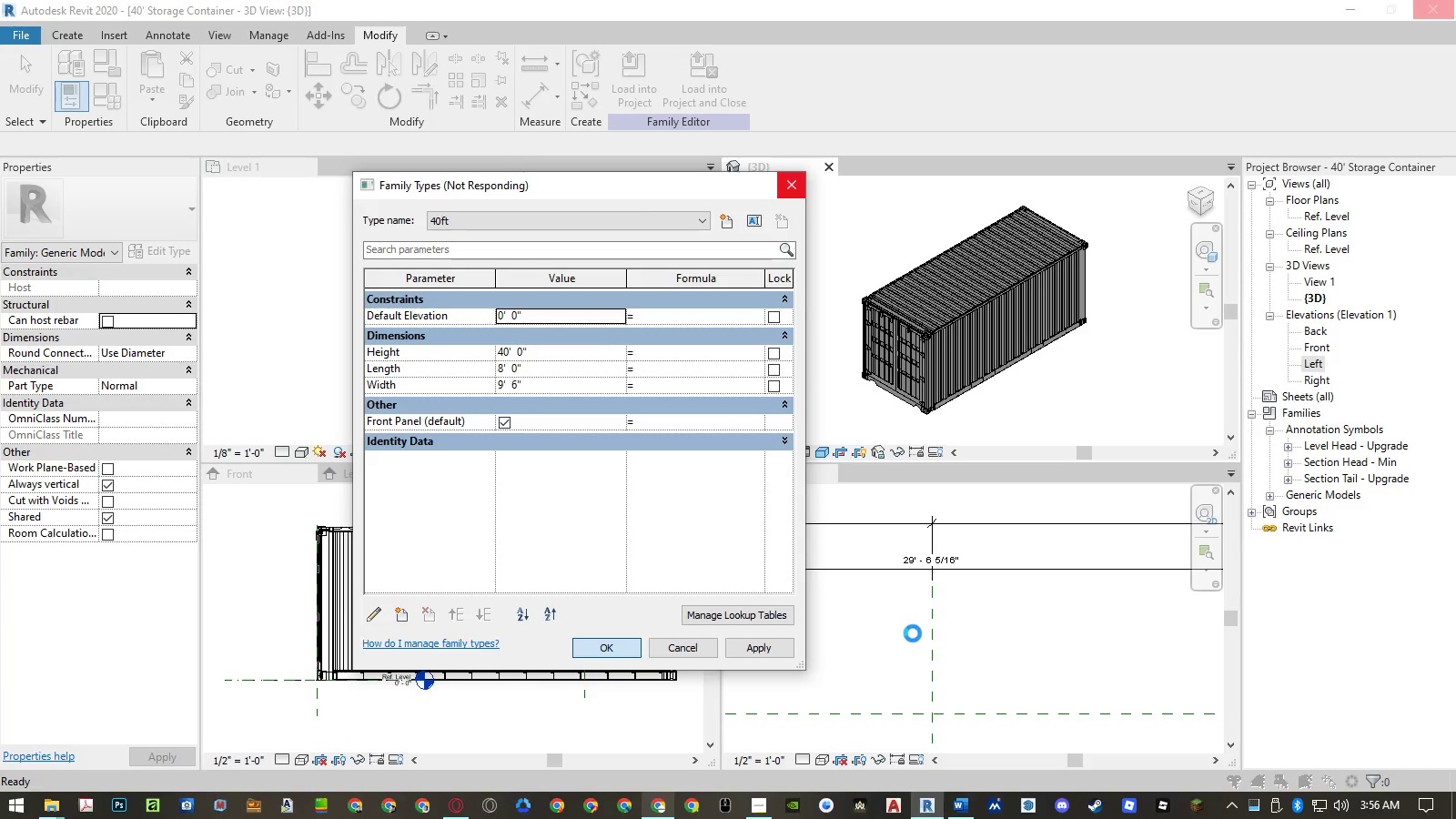 
left_click([798, 360])
 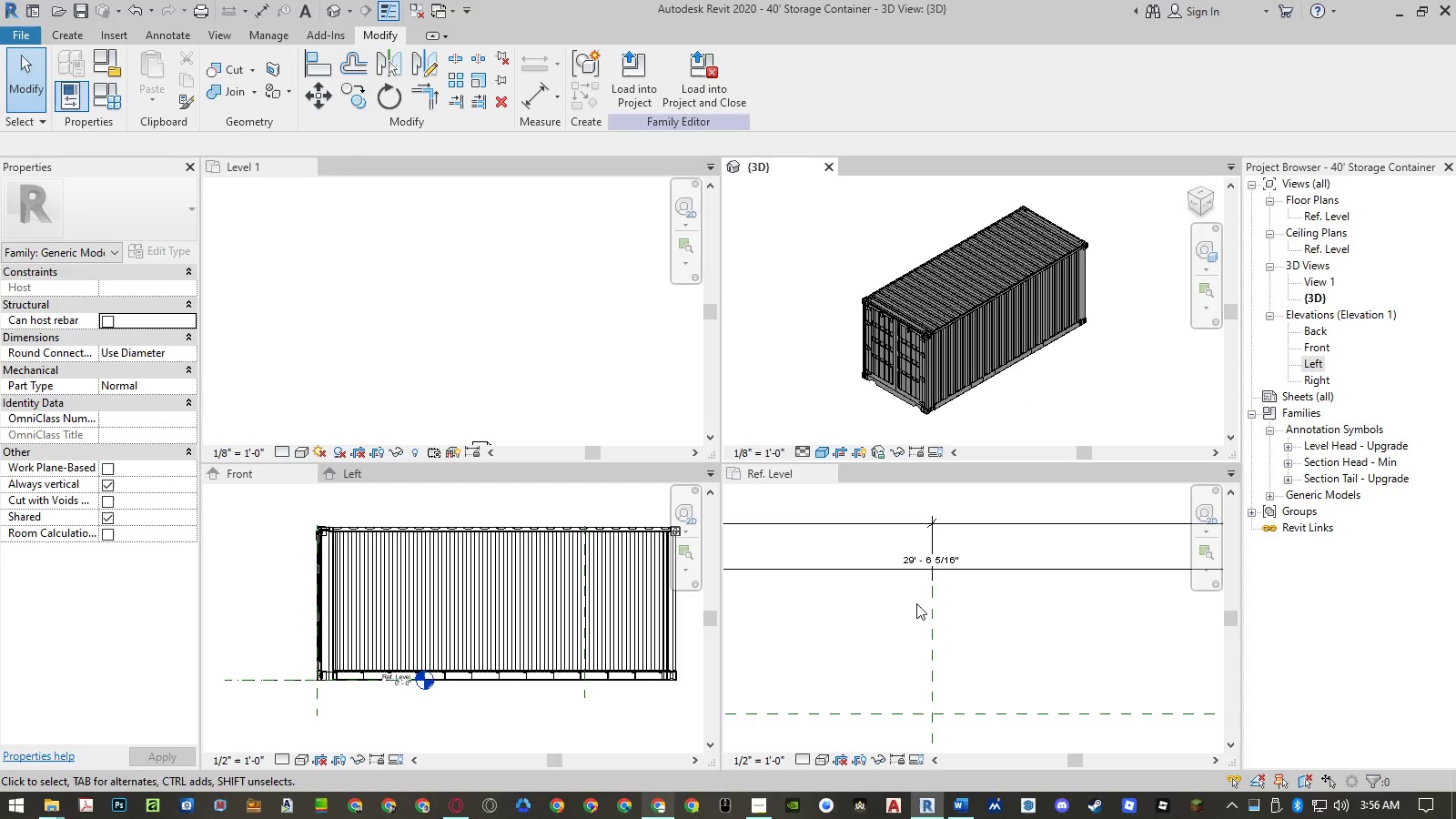 
scroll: coordinate [947, 571], scroll_direction: down, amount: 6.0
 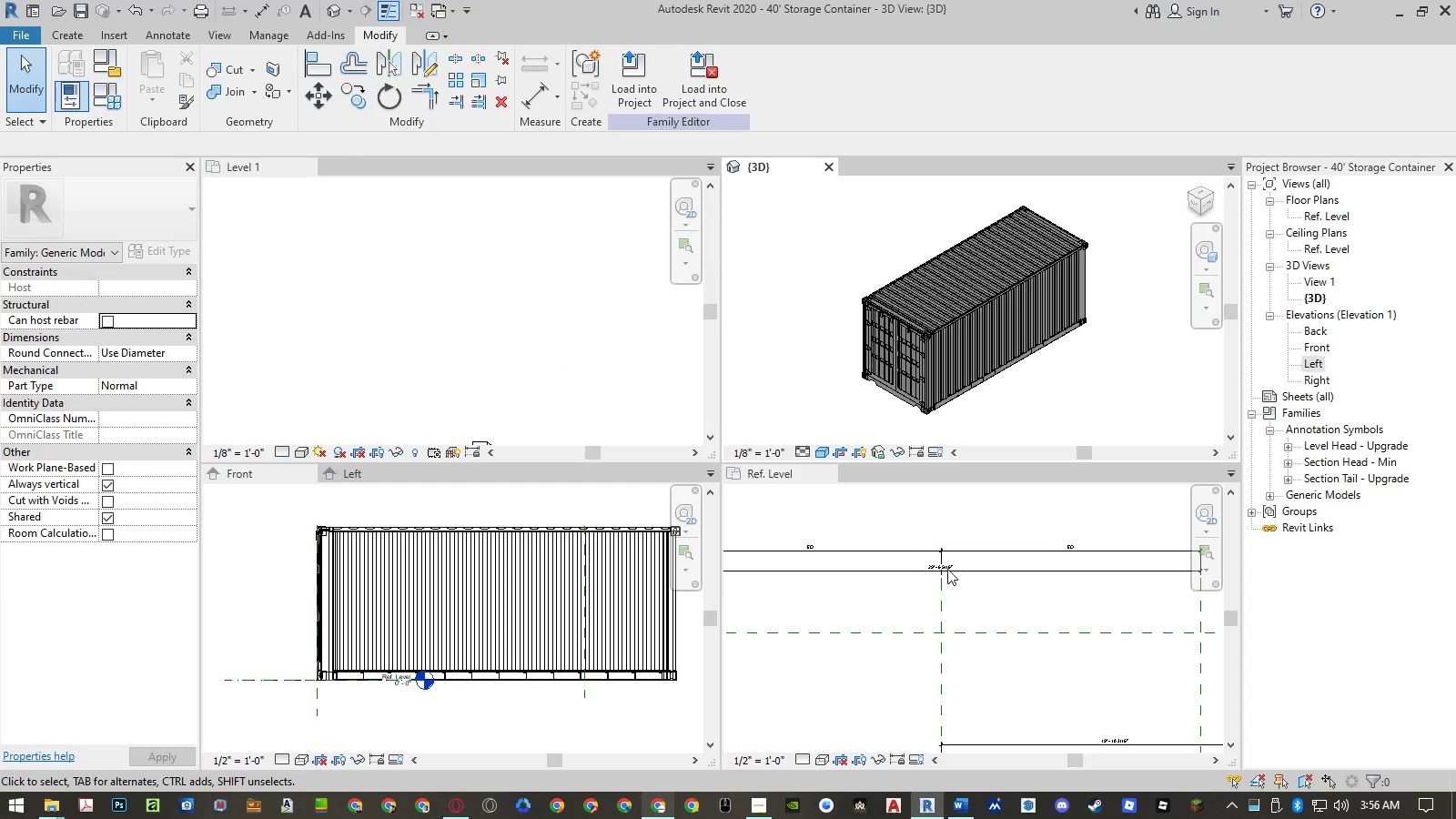 
scroll: coordinate [946, 561], scroll_direction: up, amount: 7.0
 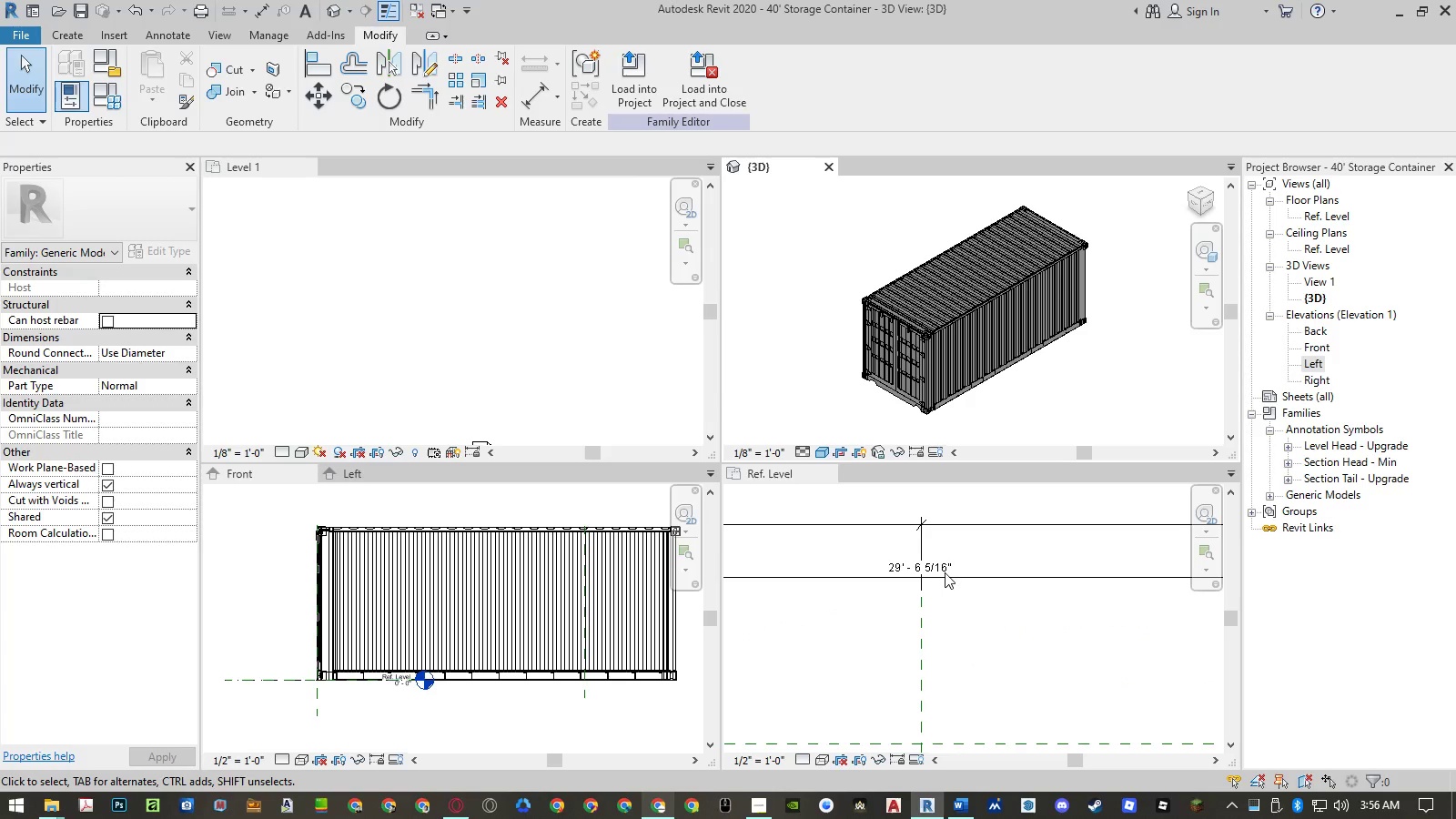 
left_click([948, 576])
 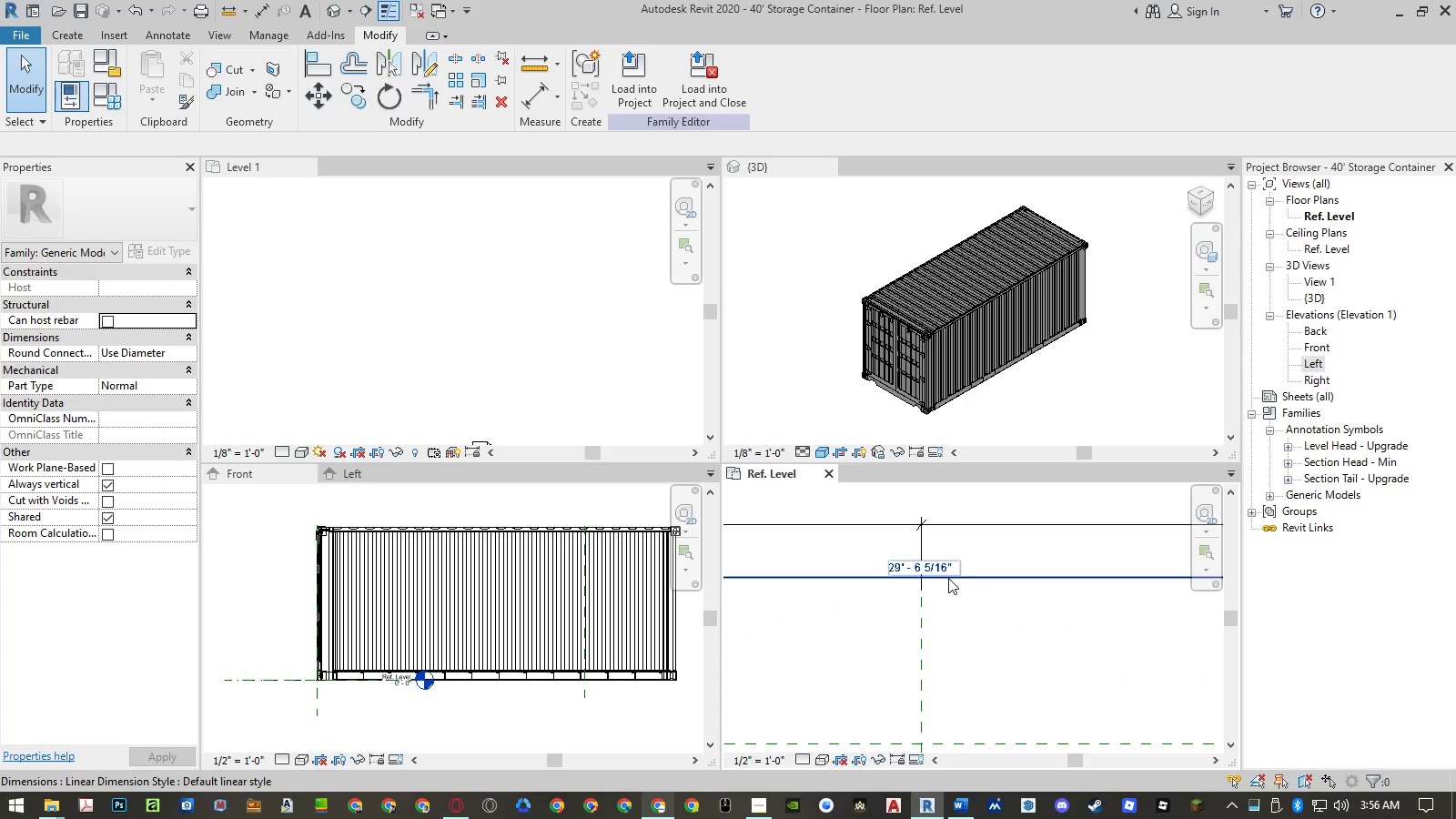 
double_click([948, 578])
 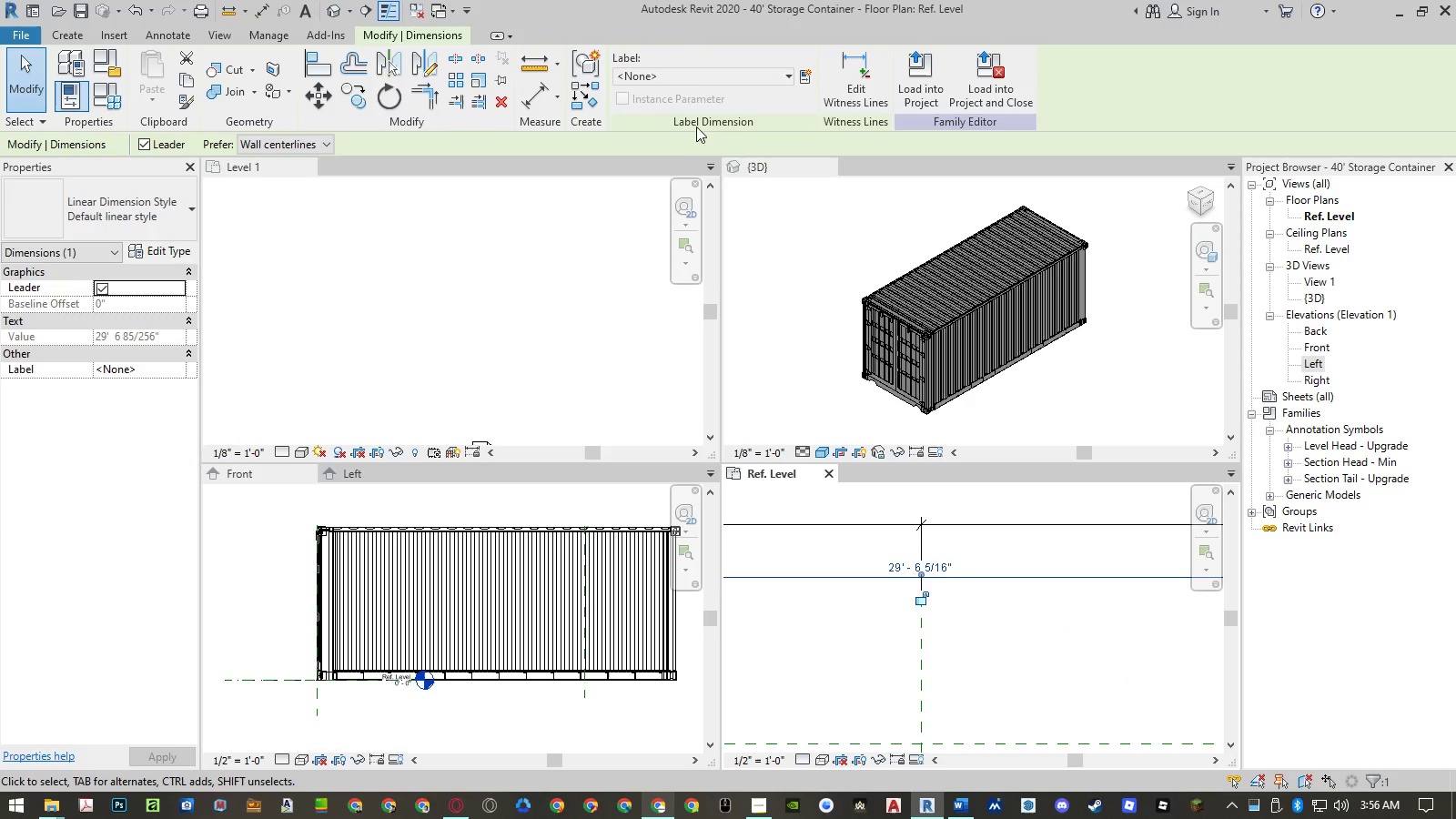 
left_click([708, 73])
 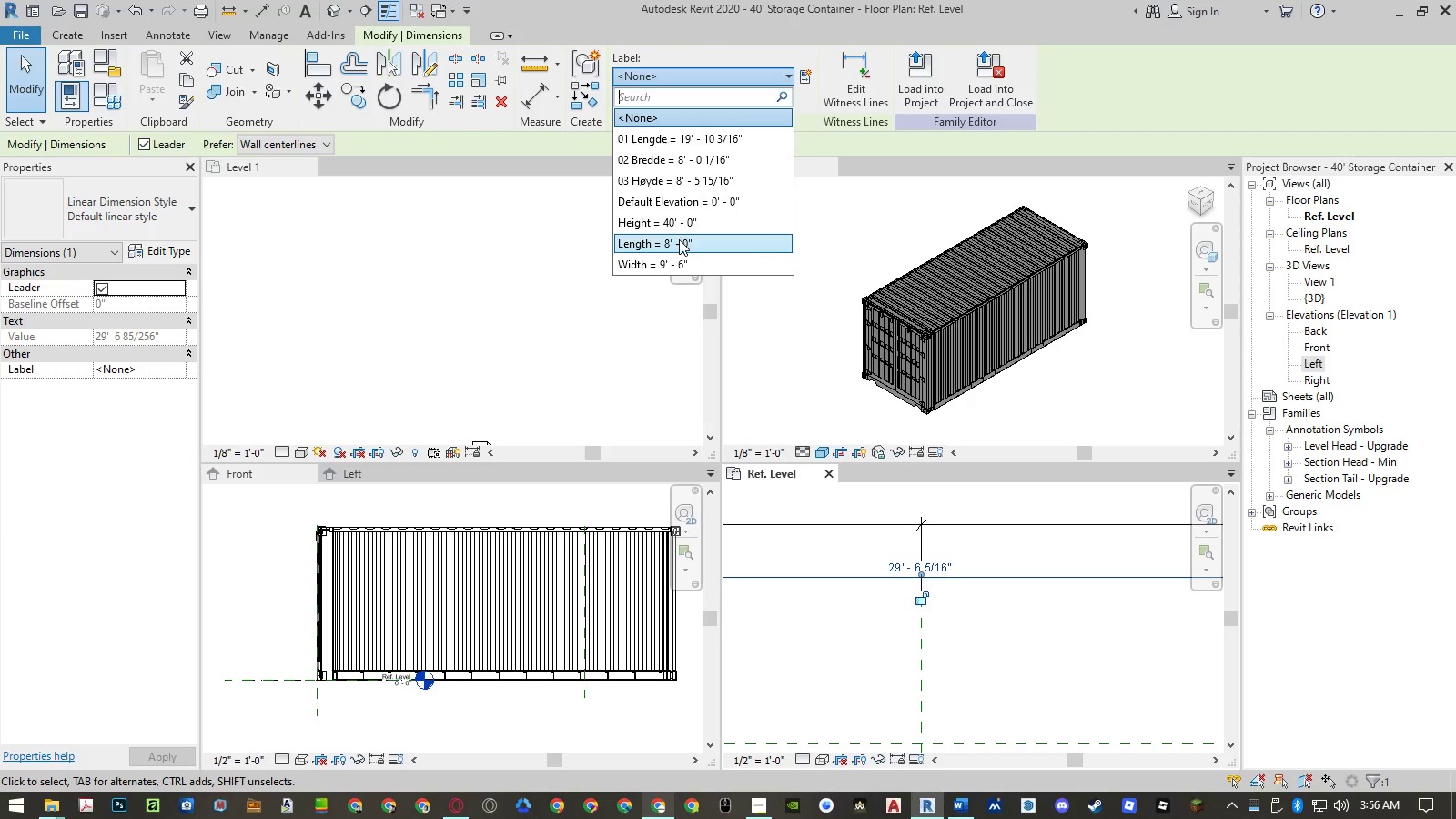 
wait(6.66)
 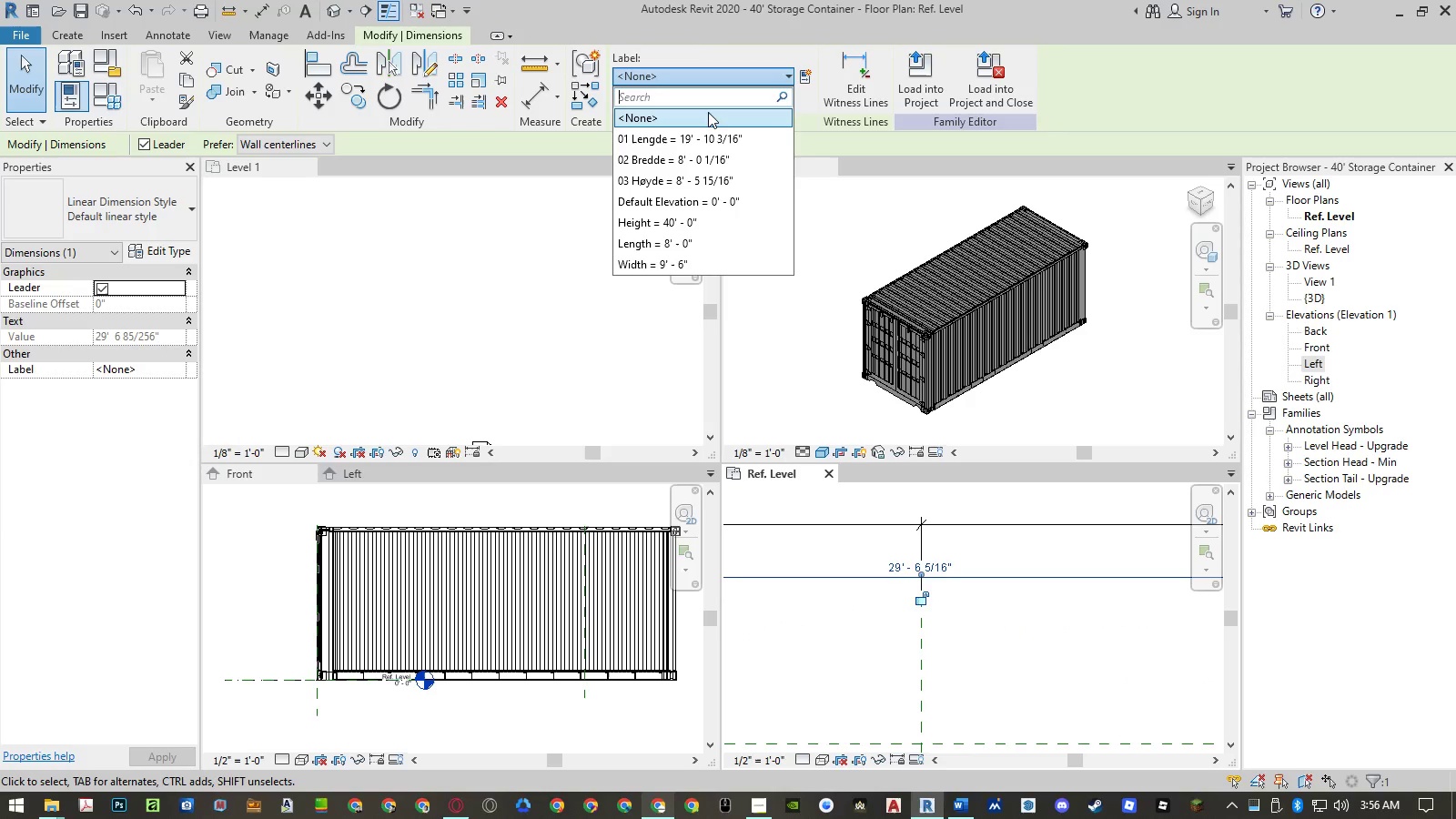 
left_click([679, 239])
 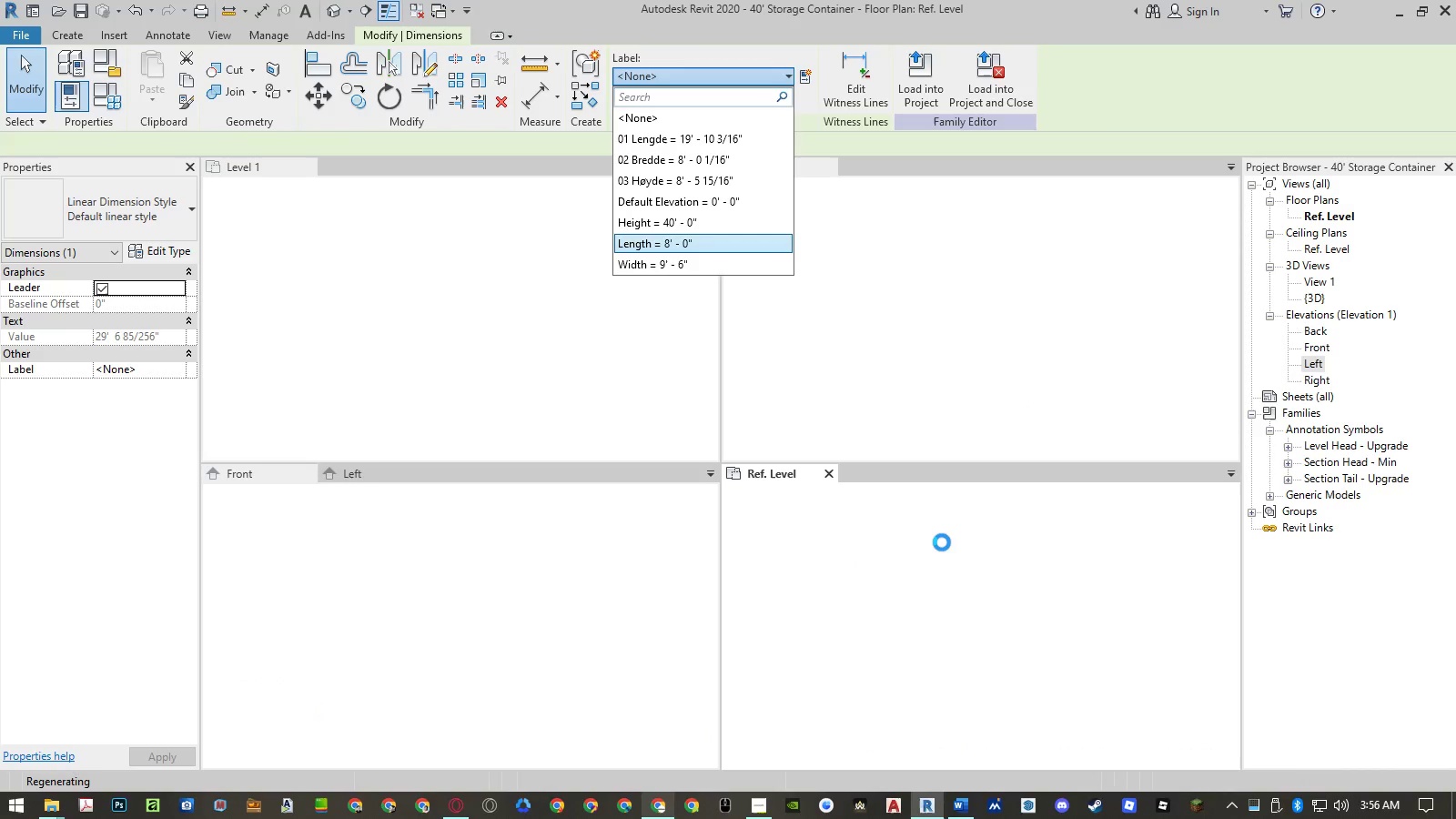 
wait(17.19)
 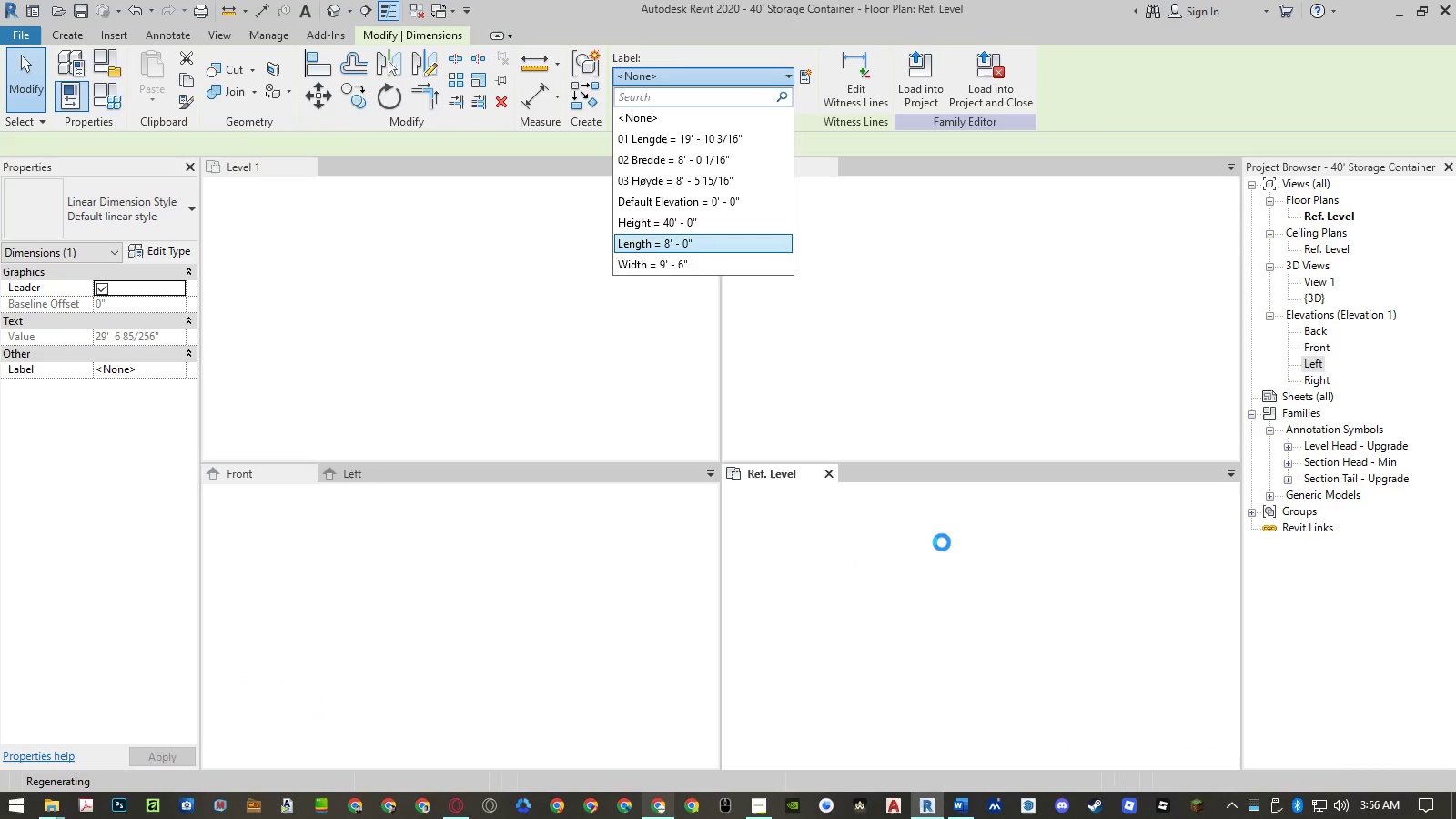 
left_click([1168, 766])
 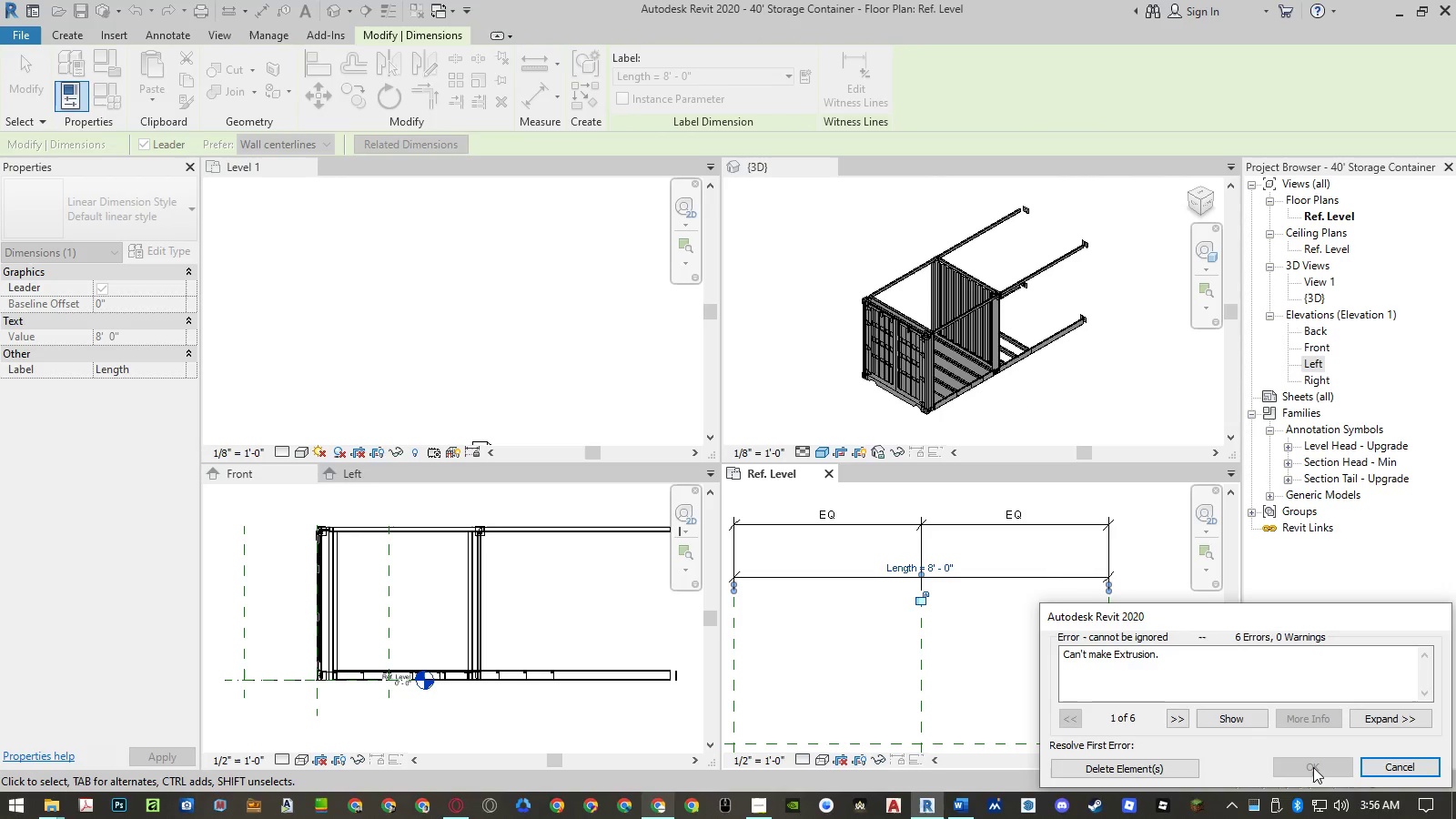 
wait(5.91)
 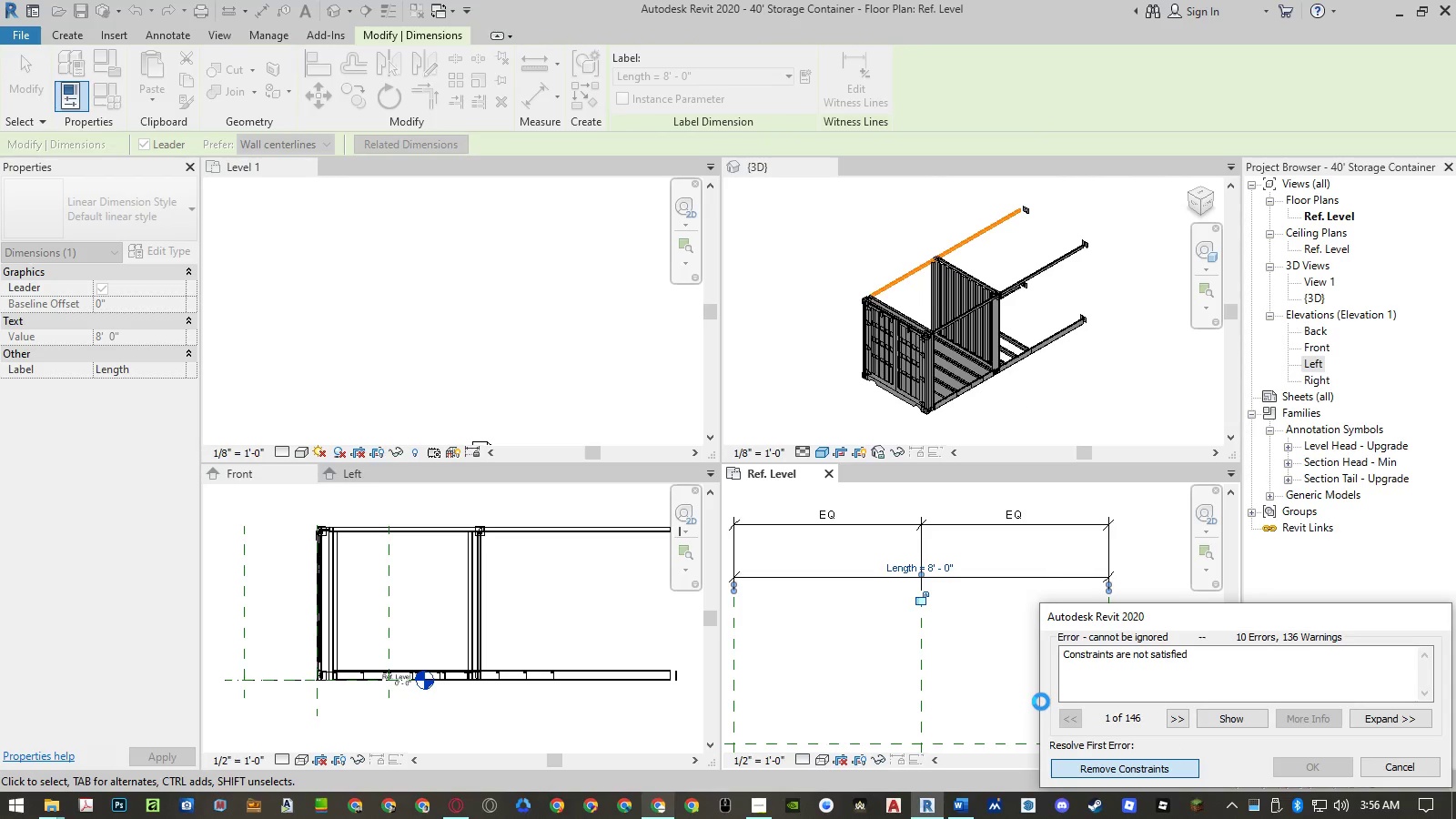 
left_click([1137, 764])
 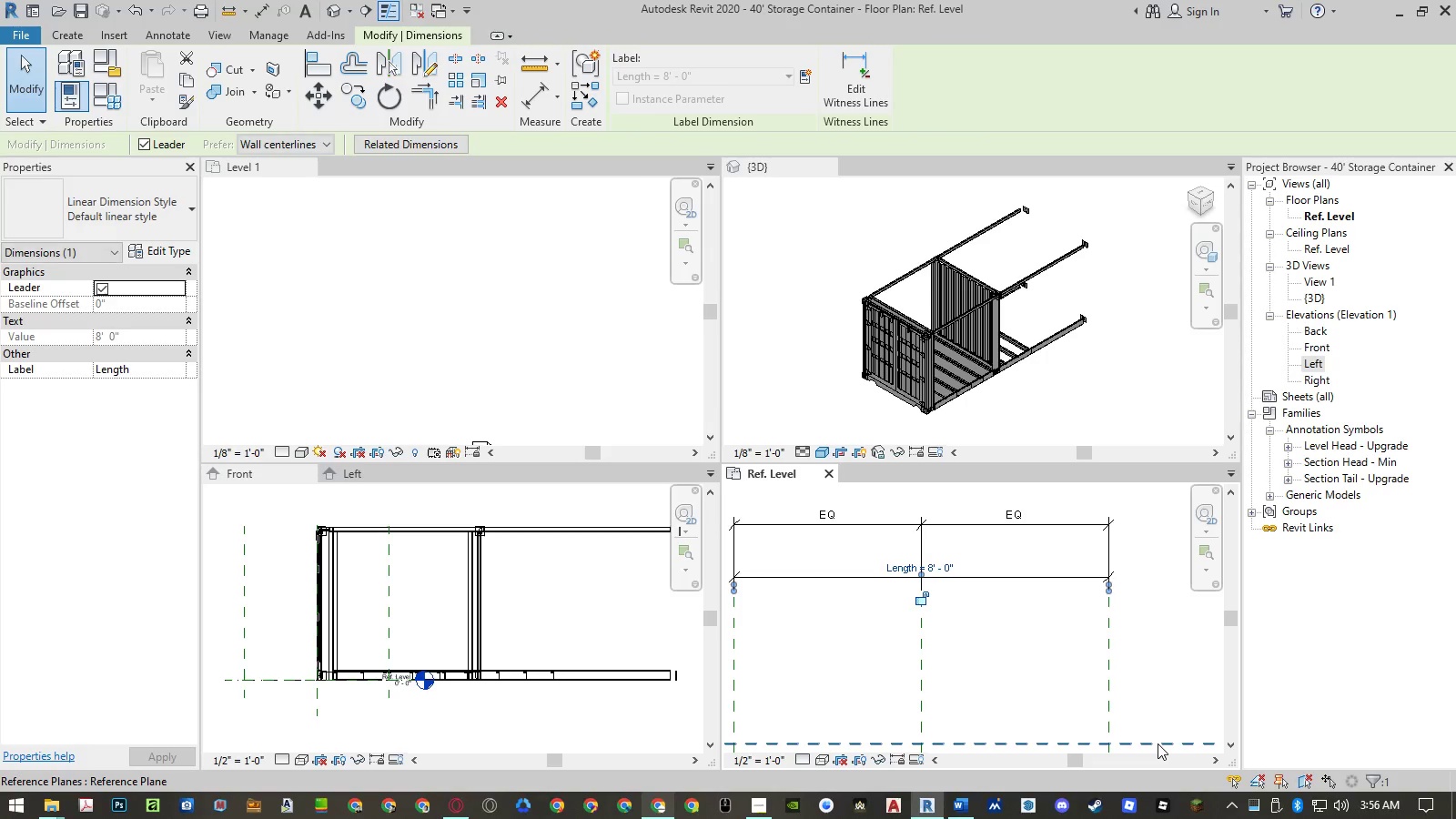 
left_click([1037, 651])
 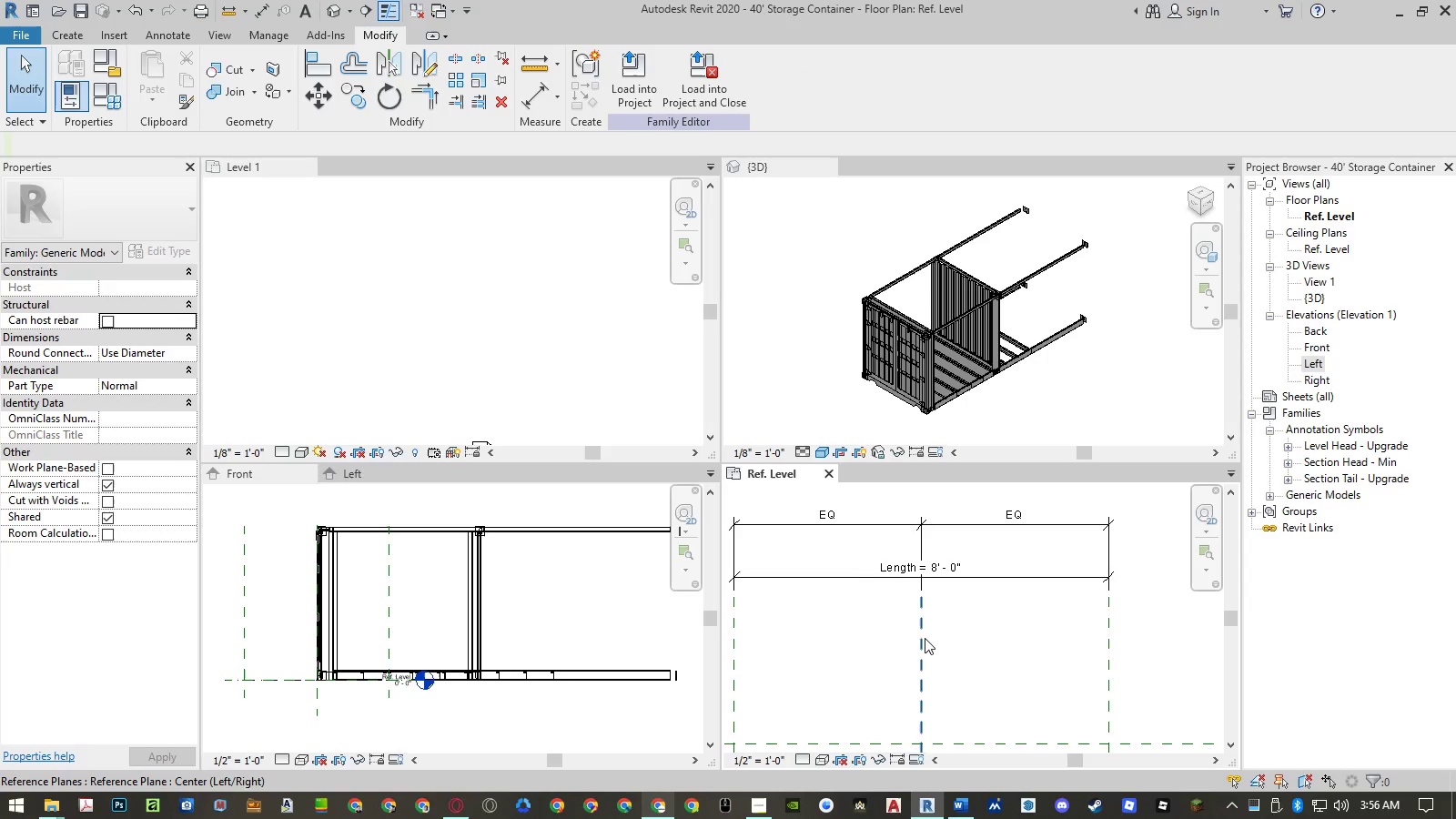 
scroll: coordinate [1042, 682], scroll_direction: down, amount: 3.0
 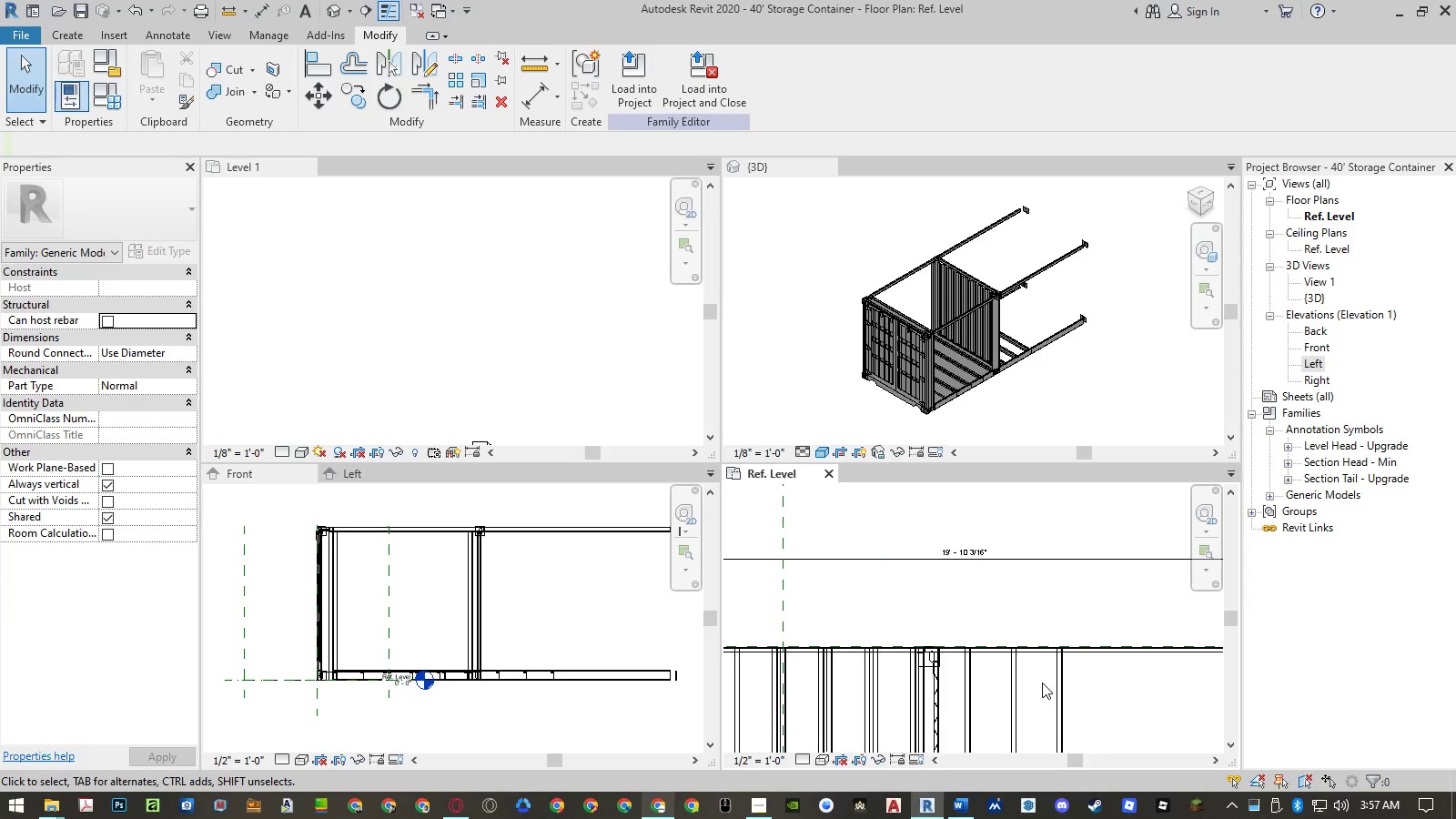 
key(Control+Z)
 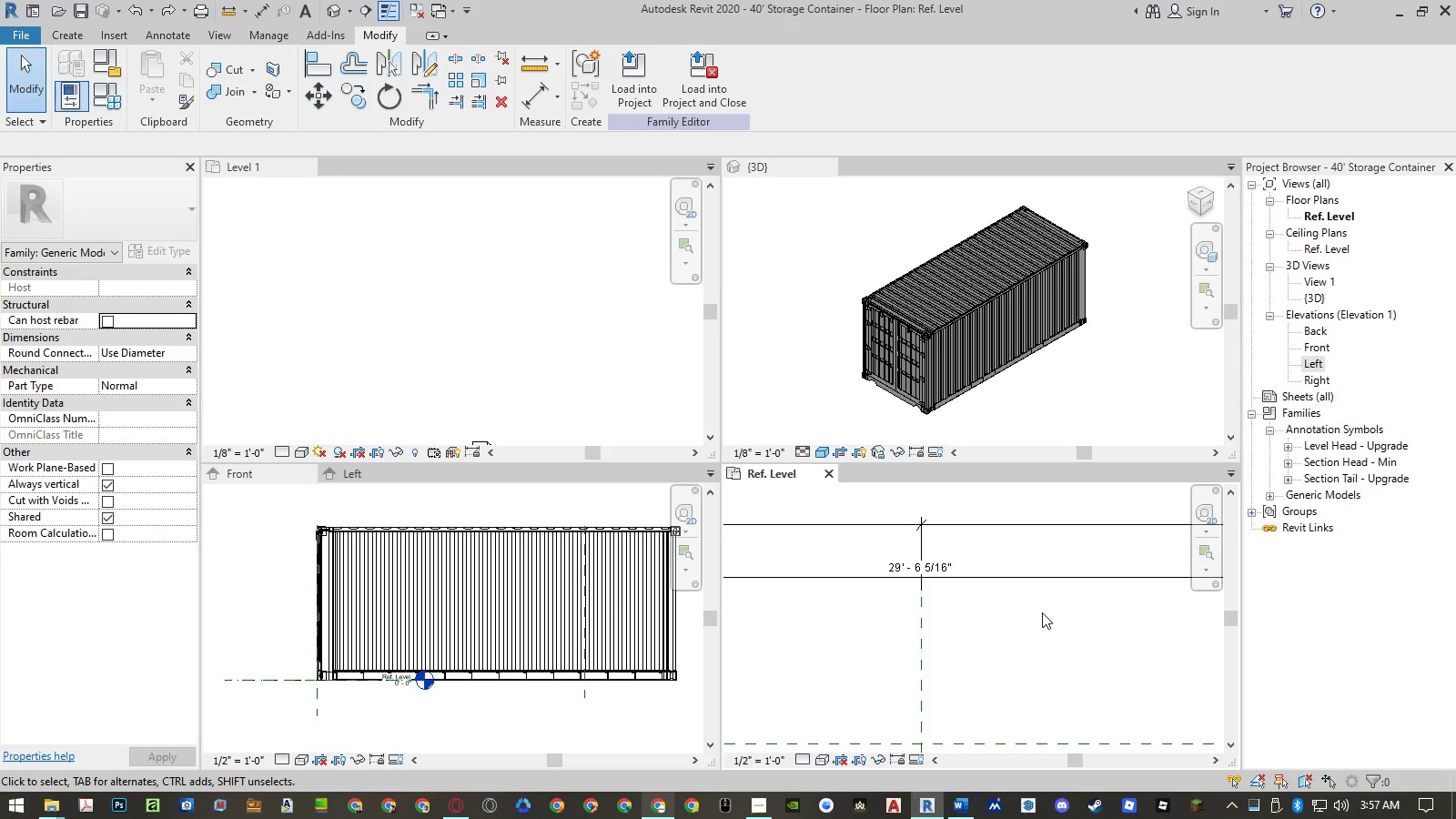 
wait(5.42)
 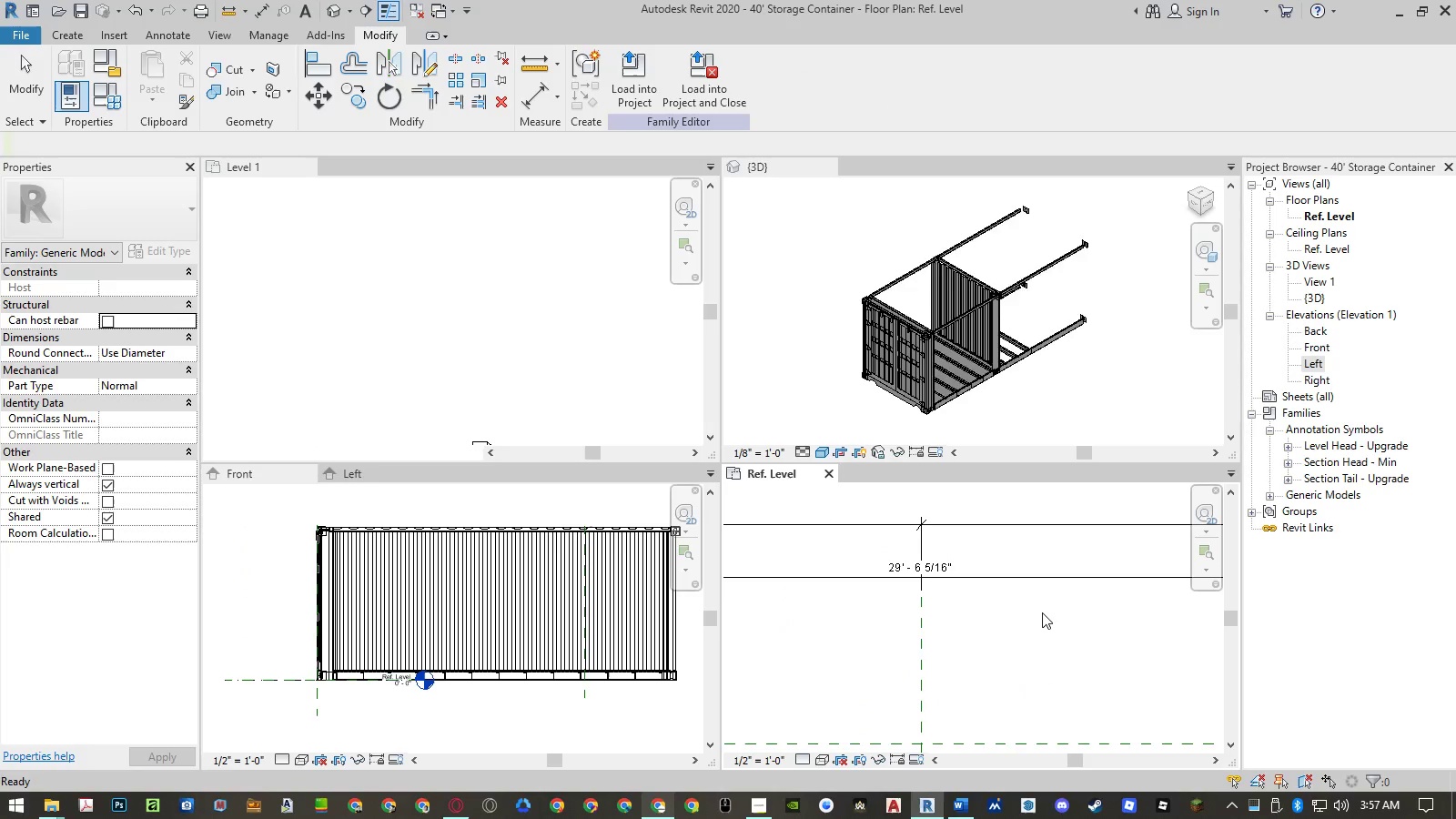 
scroll: coordinate [1034, 617], scroll_direction: down, amount: 13.0
 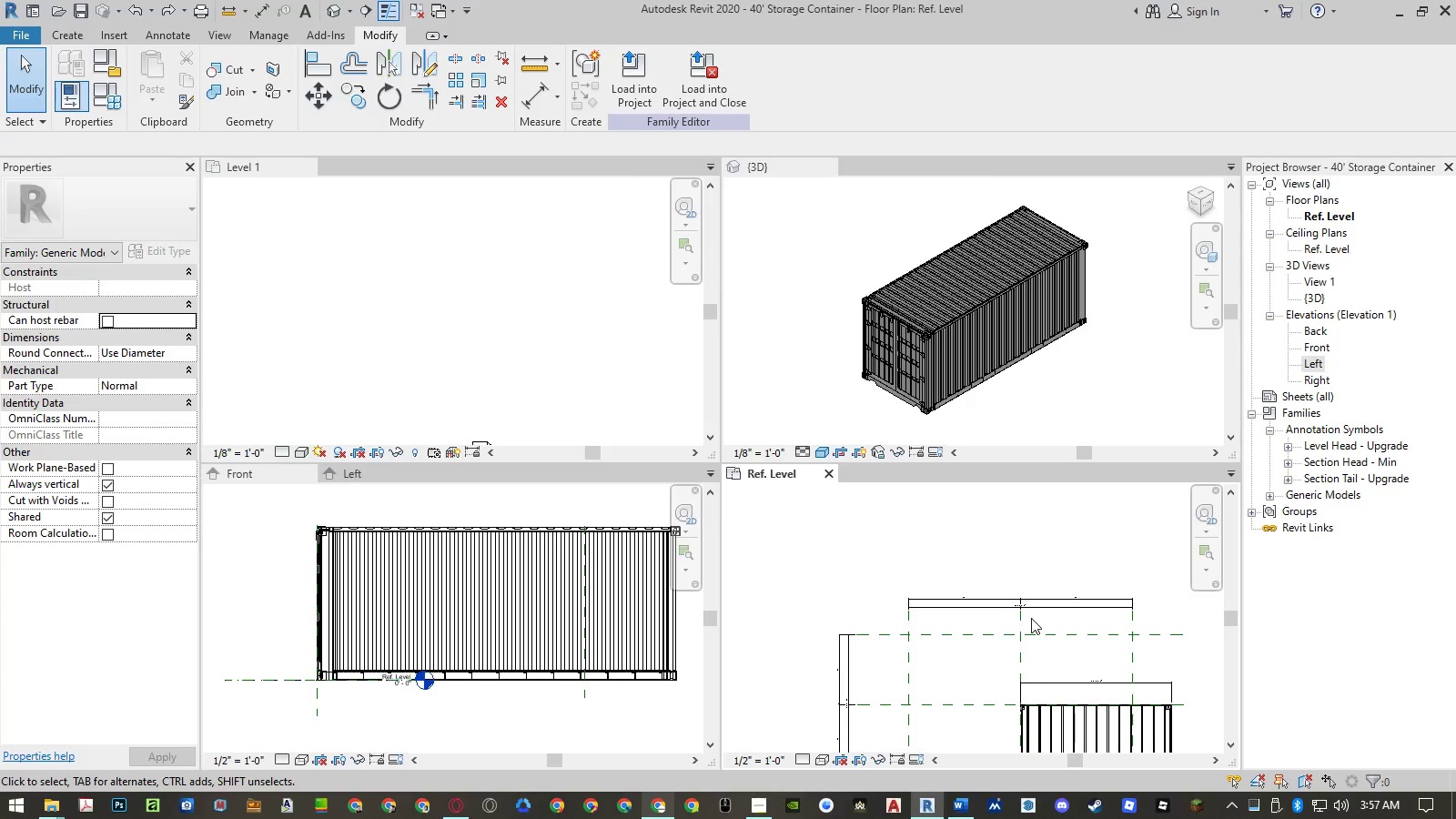 
scroll: coordinate [1114, 705], scroll_direction: up, amount: 1.0
 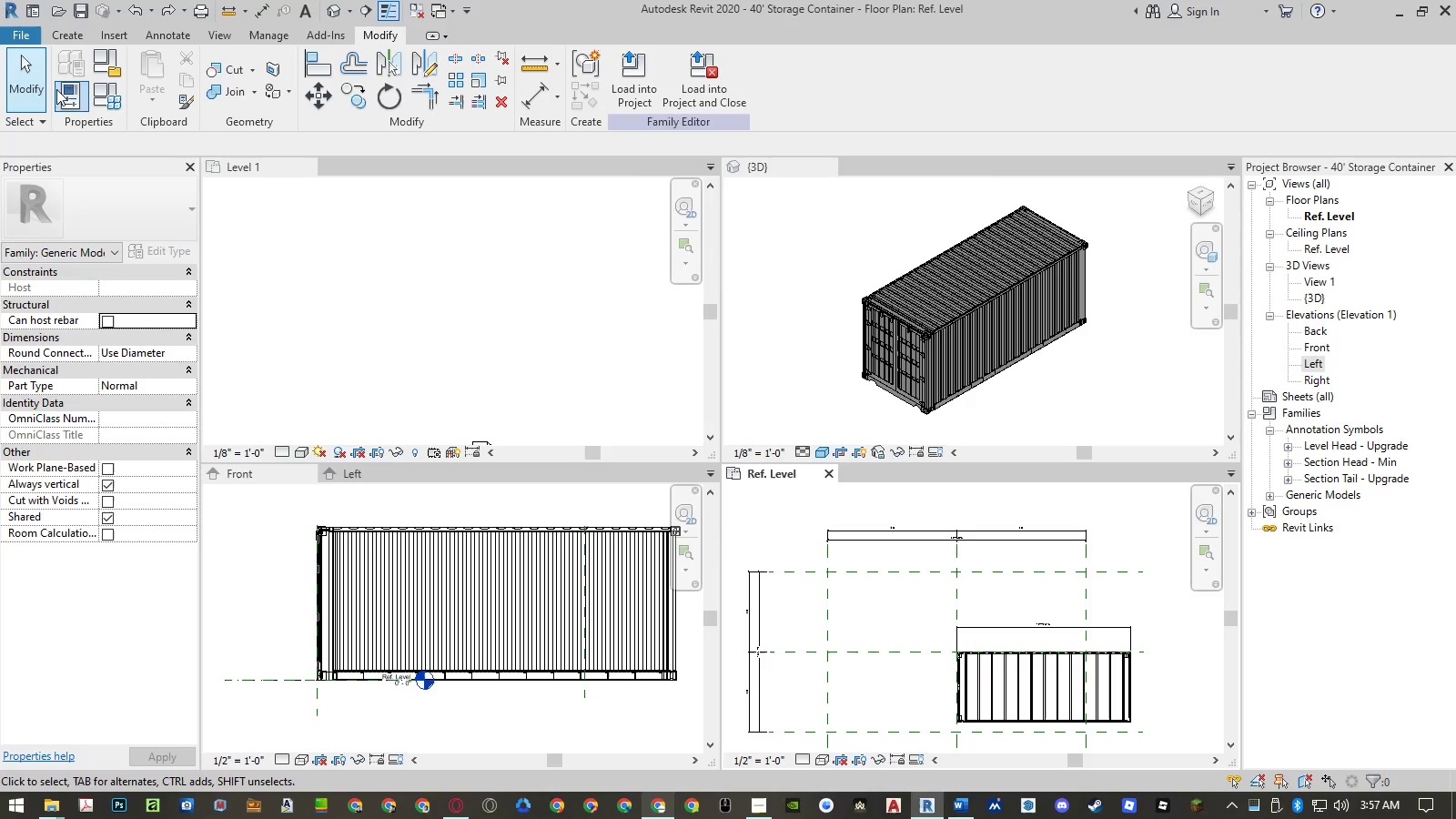 
left_click_drag(start_coordinate=[97, 90], to_coordinate=[682, 646])
 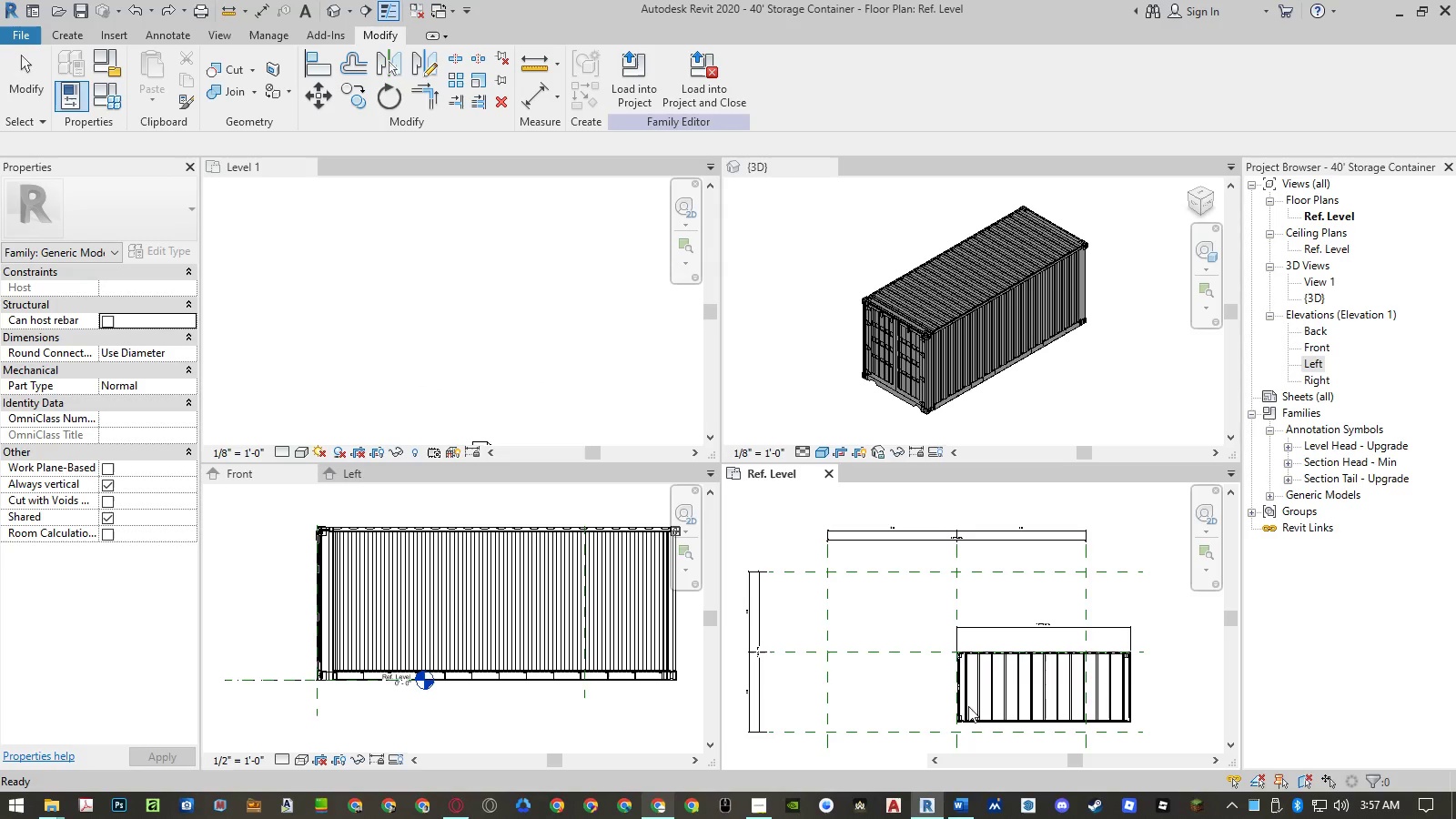 
left_click([682, 646])
 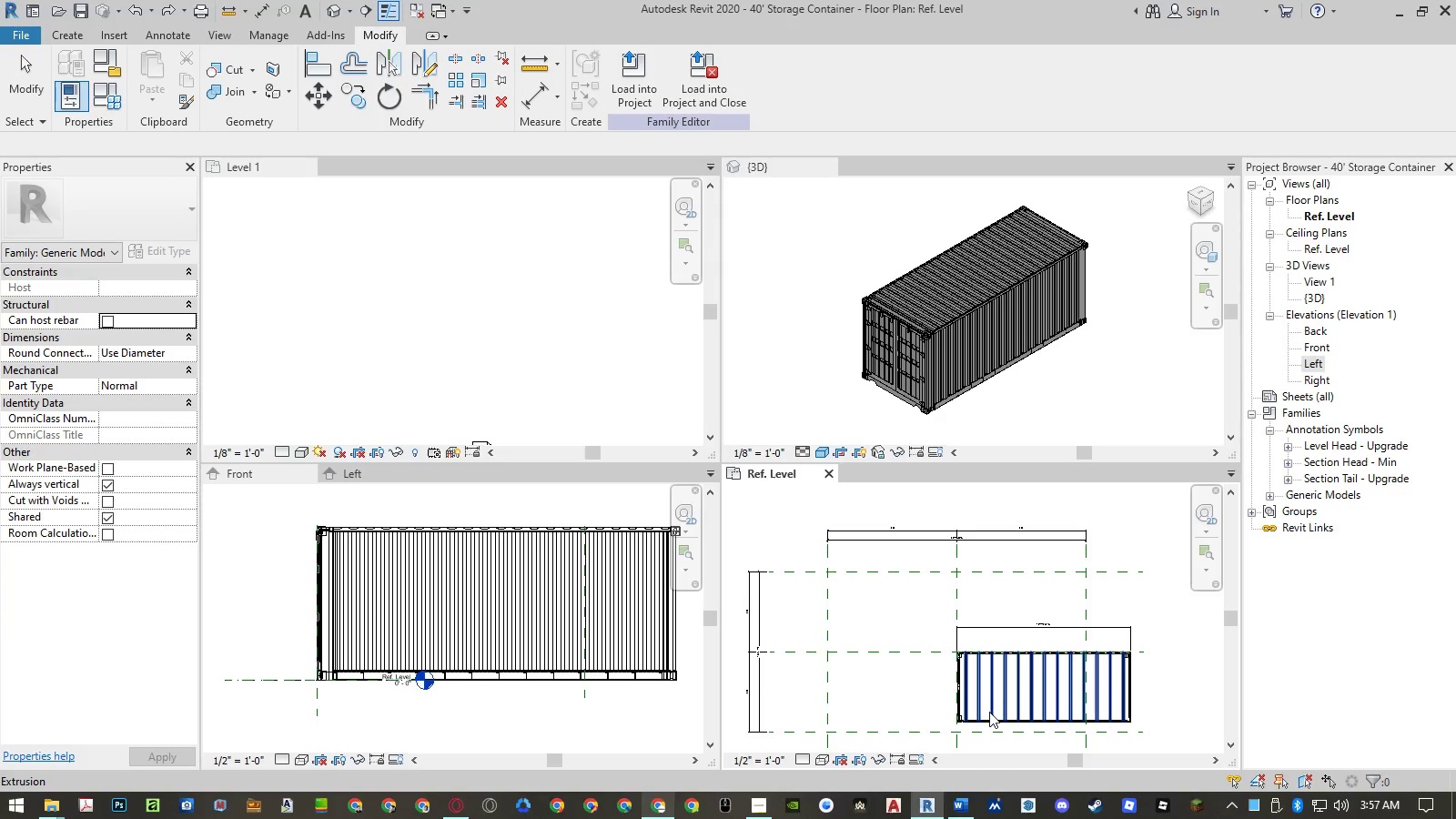 
scroll: coordinate [984, 713], scroll_direction: up, amount: 9.0
 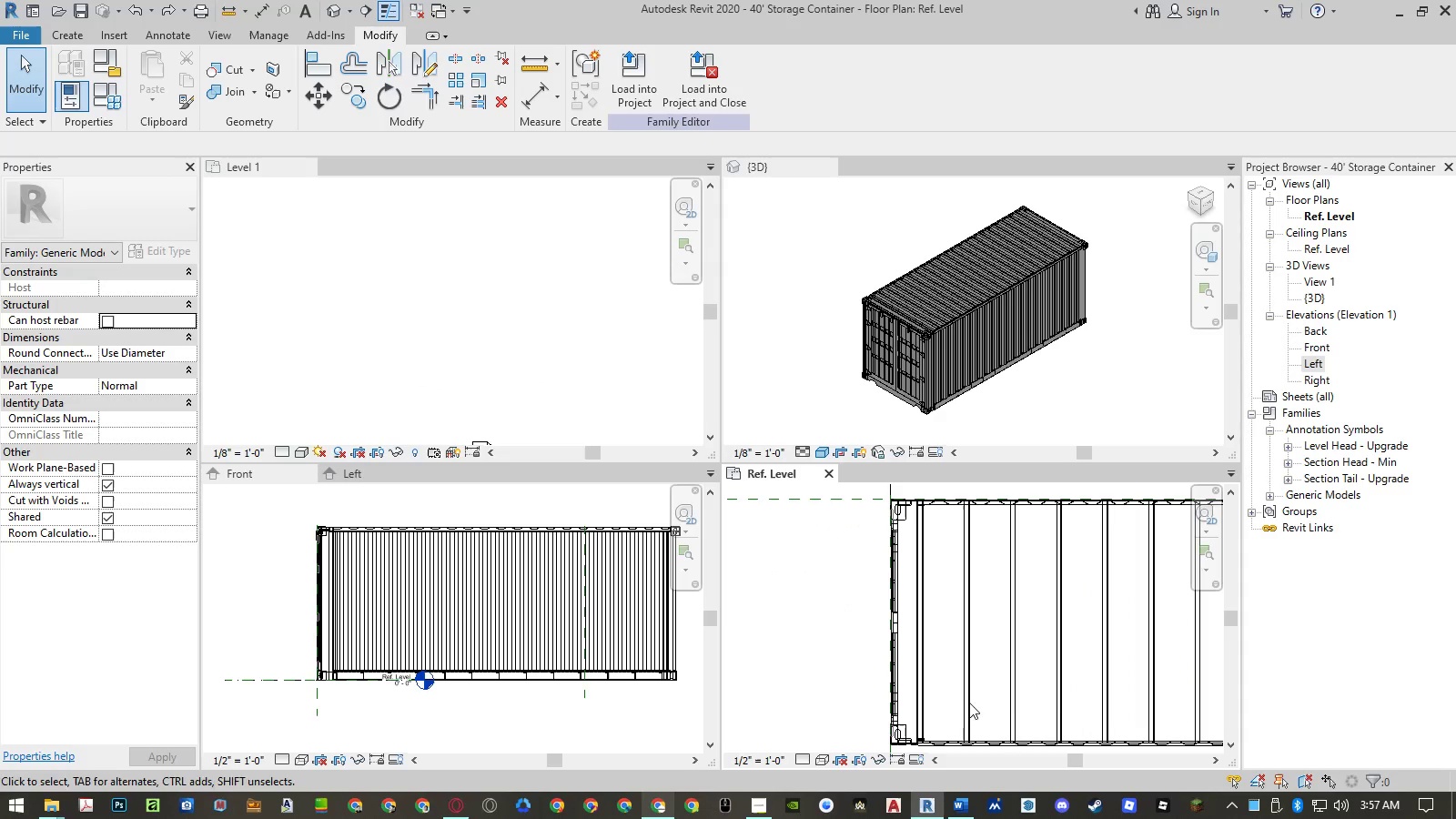 
scroll: coordinate [841, 679], scroll_direction: down, amount: 4.0
 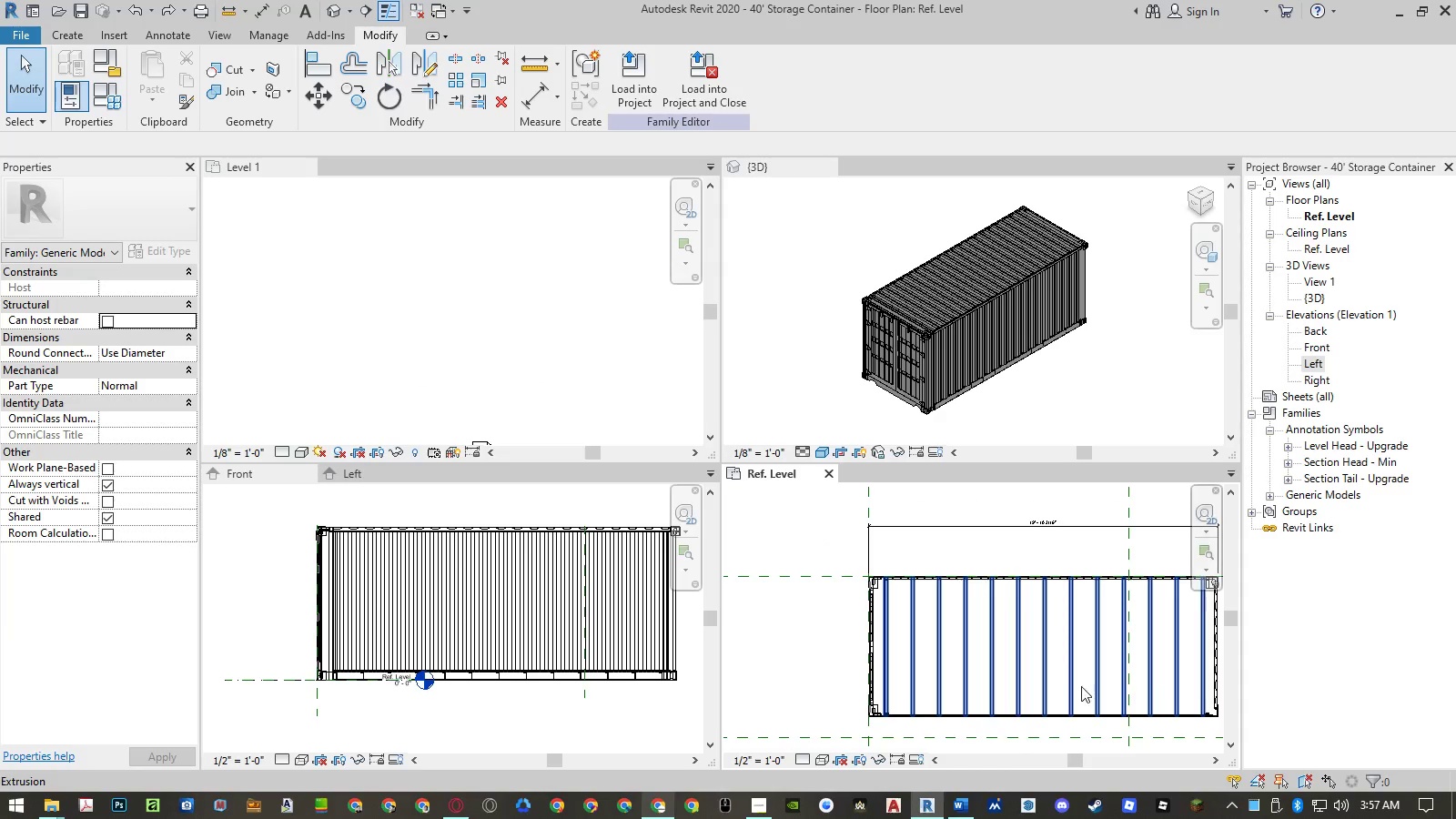 
scroll: coordinate [1148, 658], scroll_direction: up, amount: 4.0
 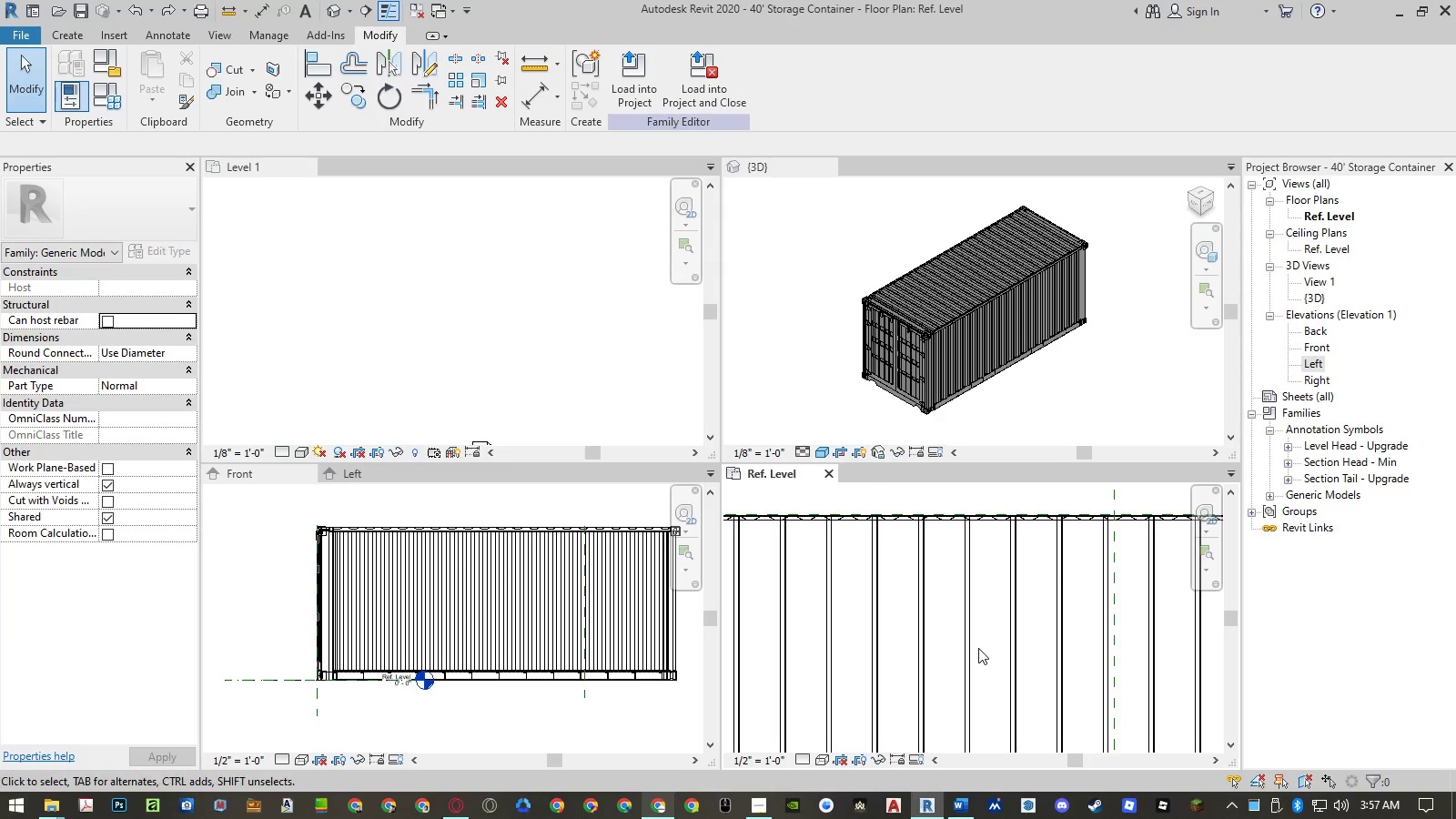 
scroll: coordinate [978, 648], scroll_direction: down, amount: 2.0
 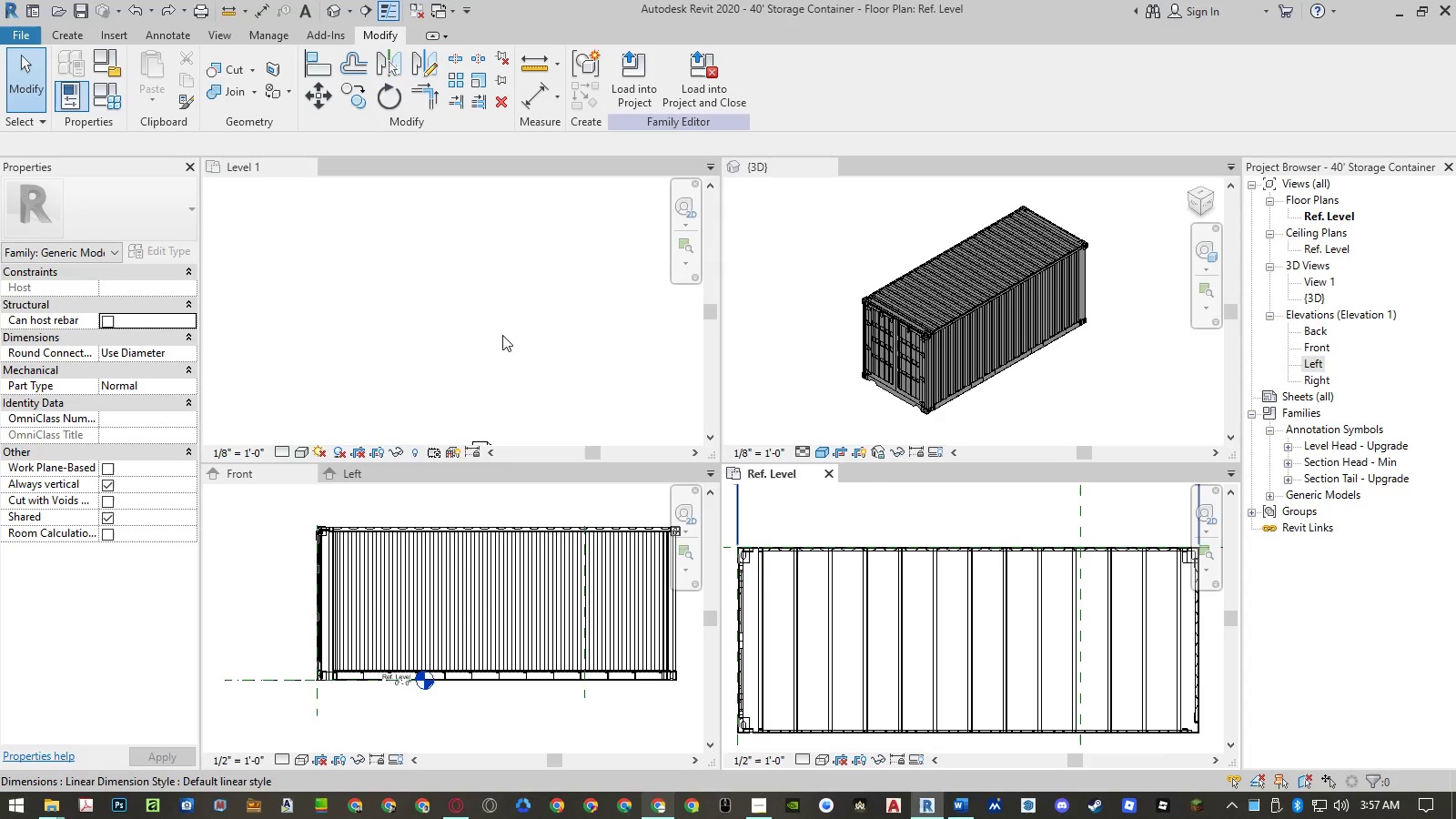 
left_click_drag(start_coordinate=[502, 335], to_coordinate=[266, 671])
 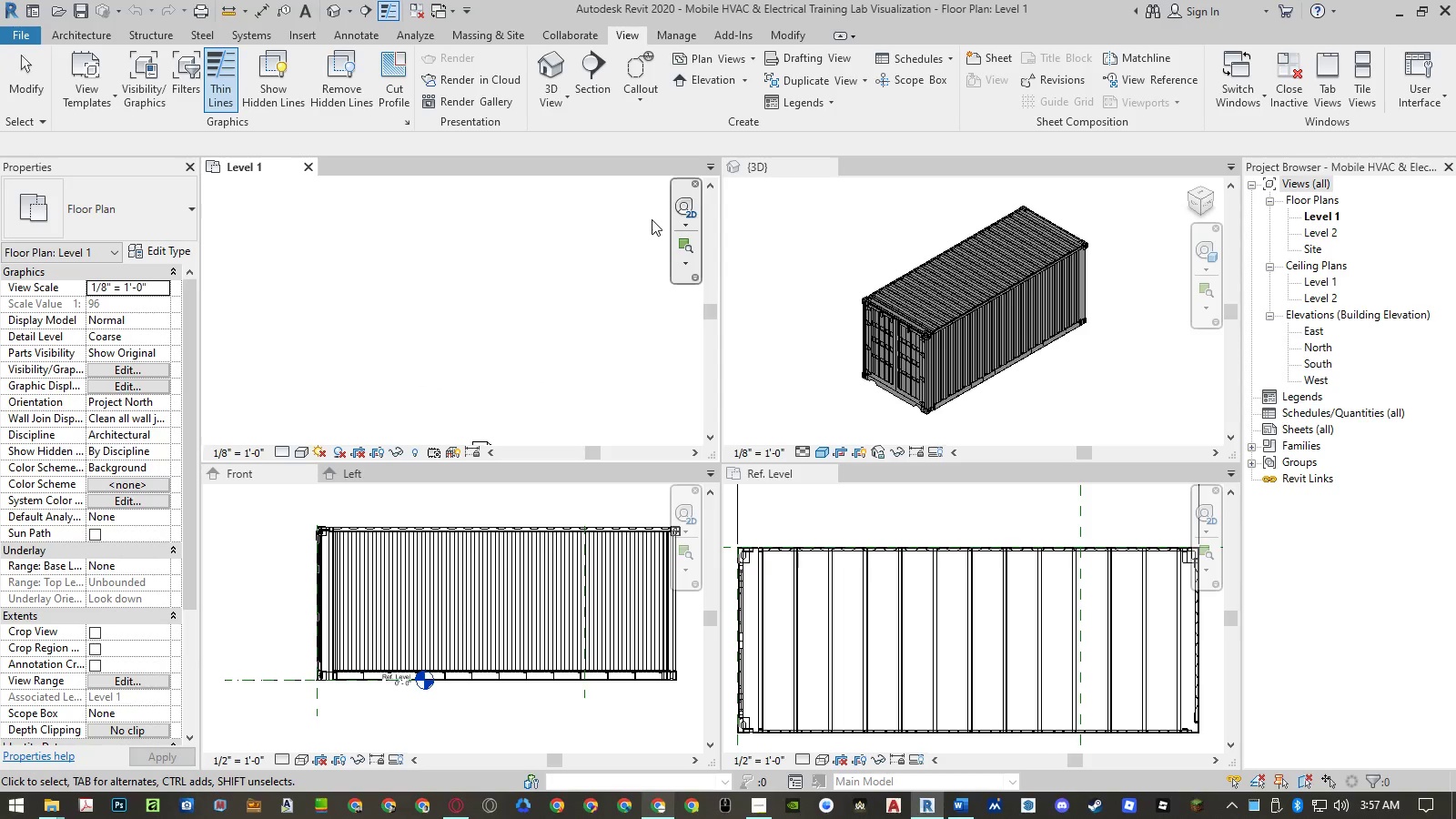 
left_click([580, 264])
 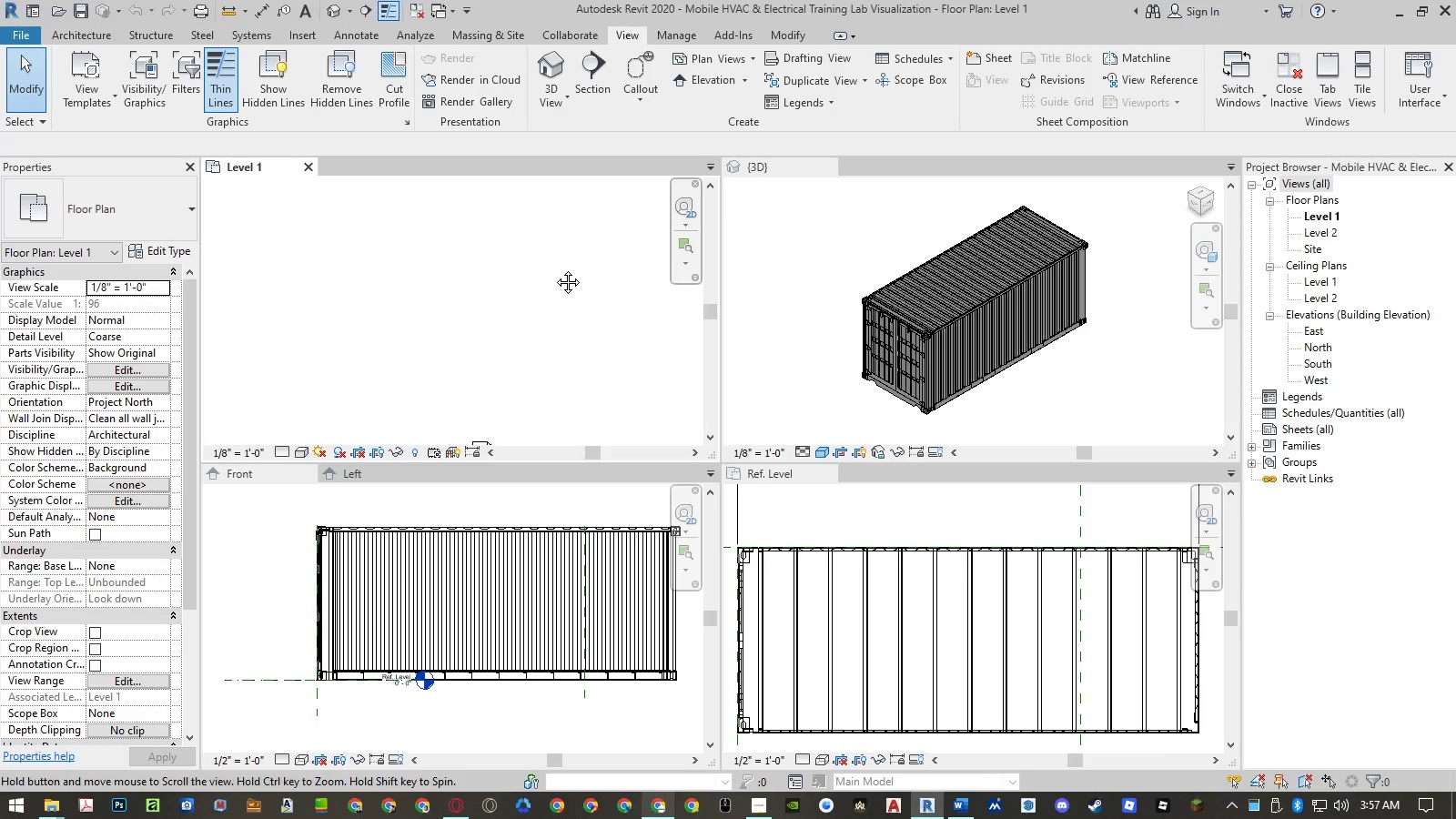 
double_click([554, 268])
 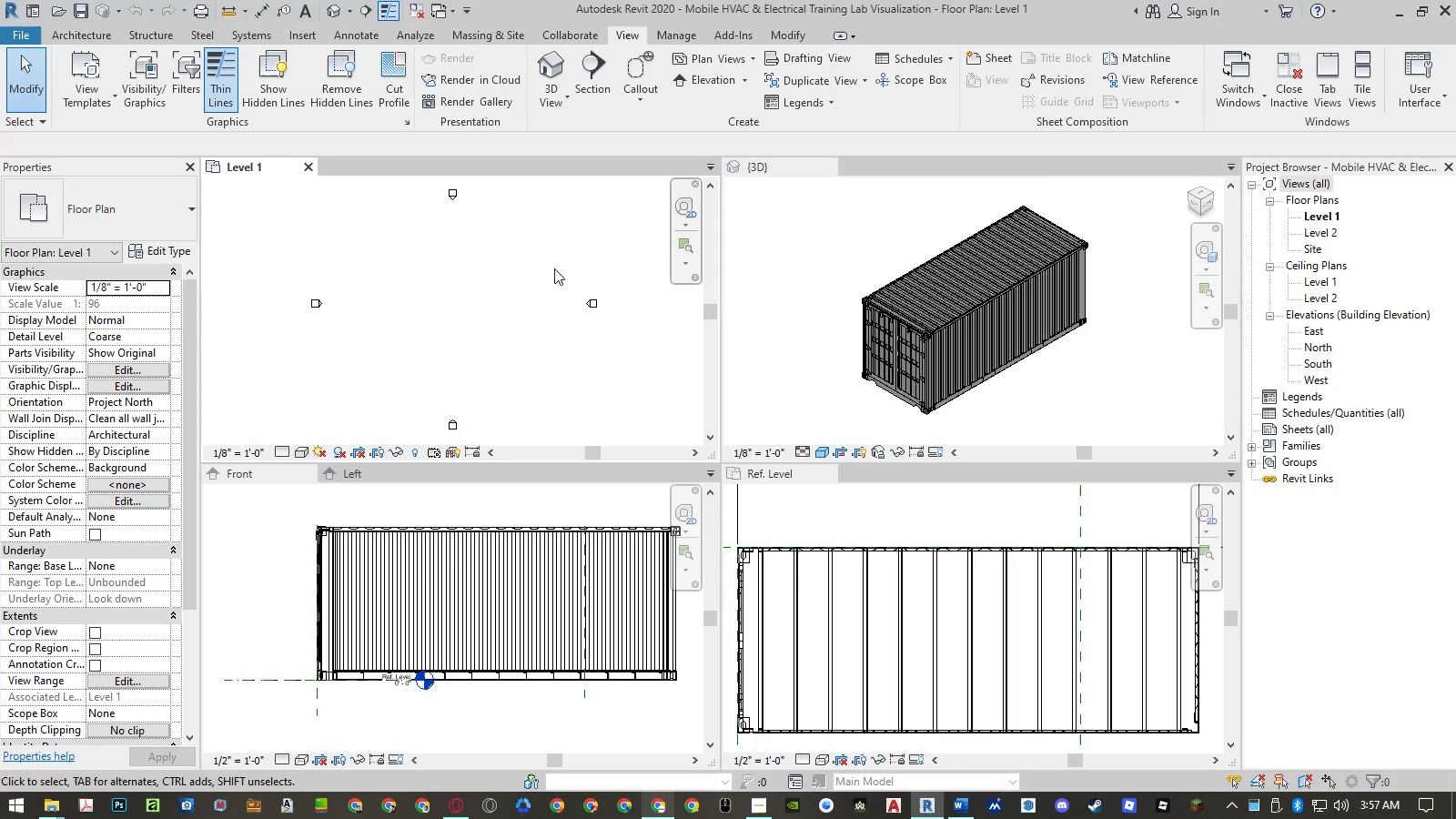 
triple_click([554, 268])
 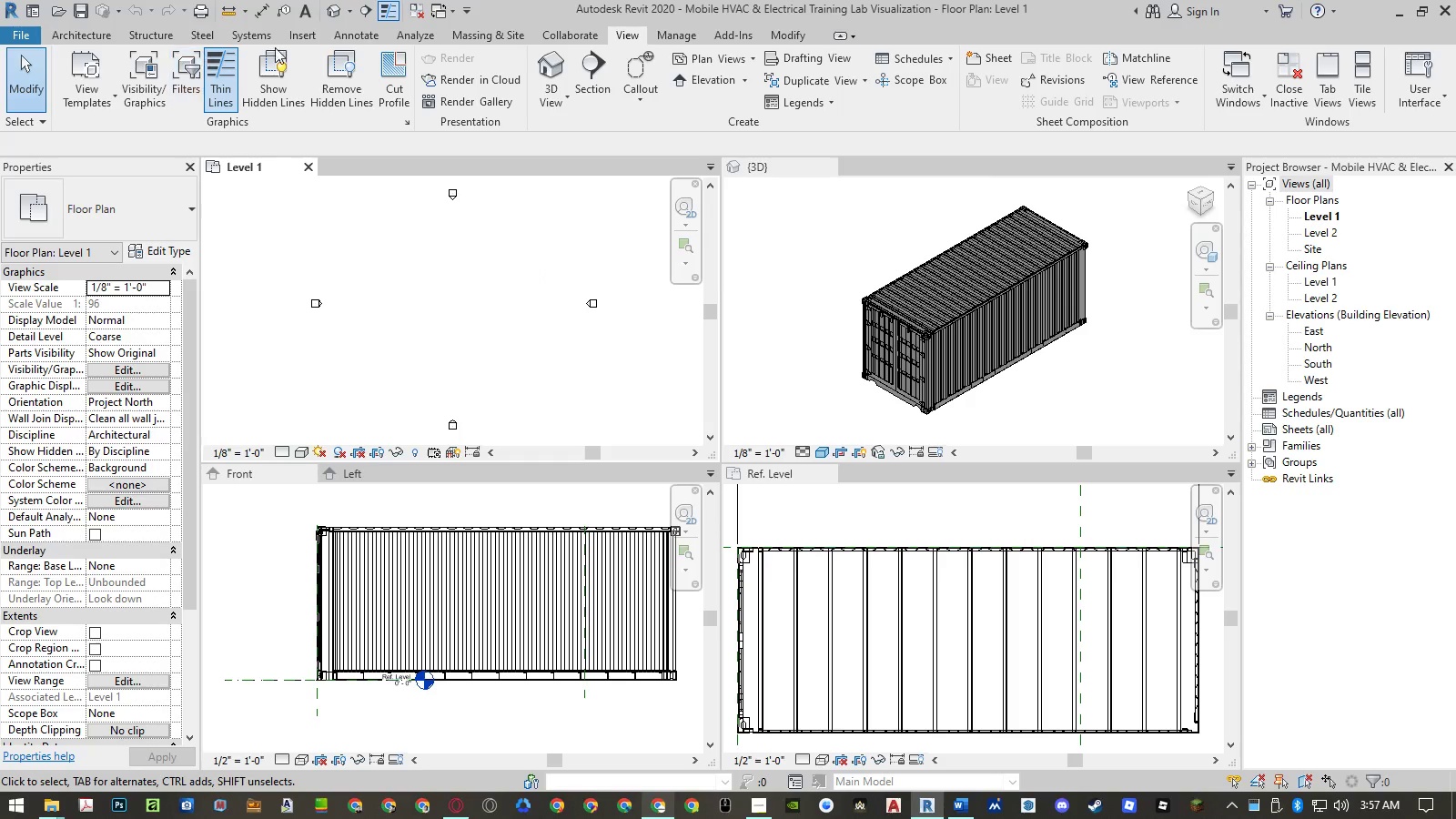 
left_click([316, 37])
 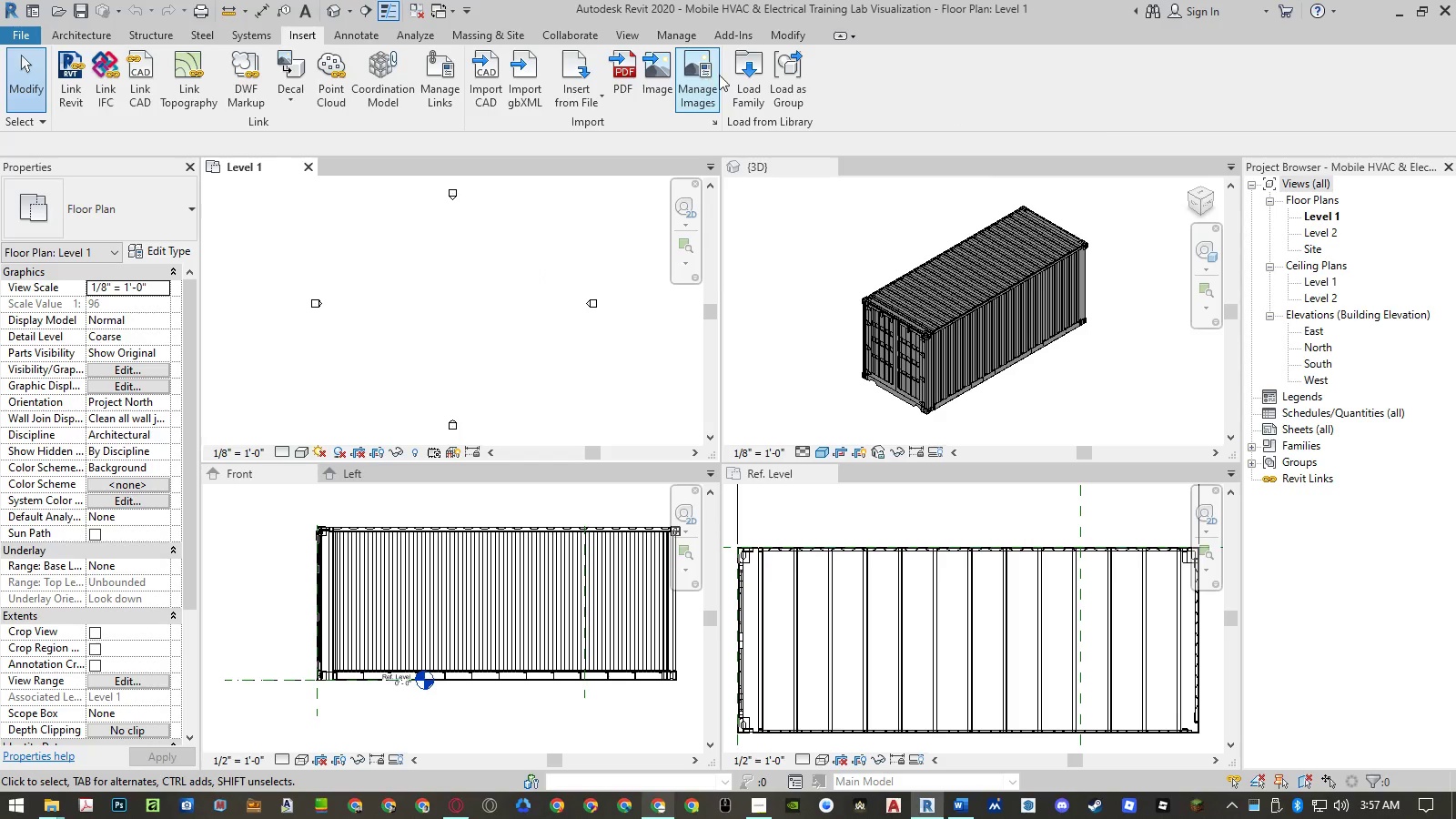 
left_click([736, 77])
 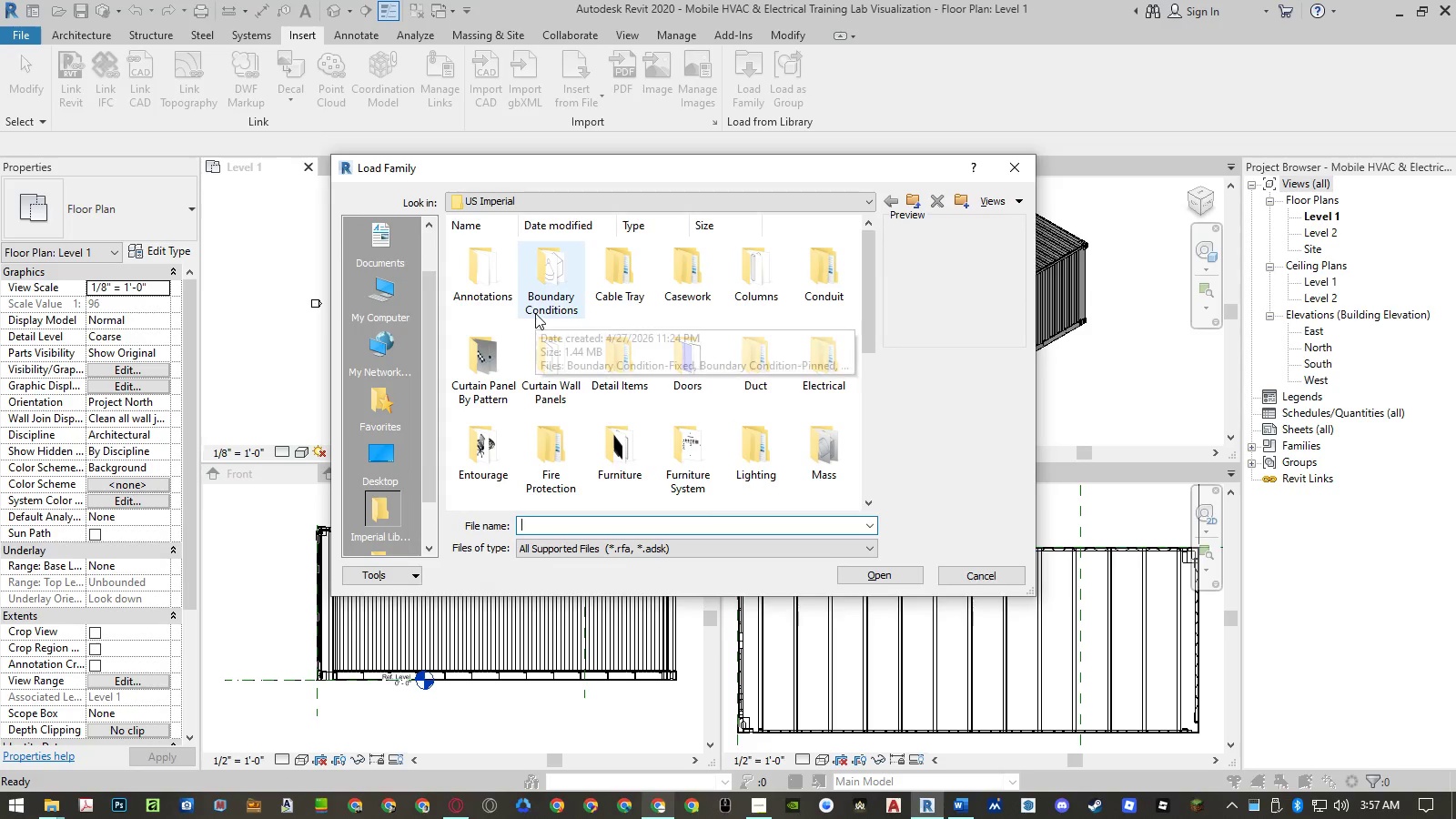 
scroll: coordinate [599, 391], scroll_direction: down, amount: 5.0
 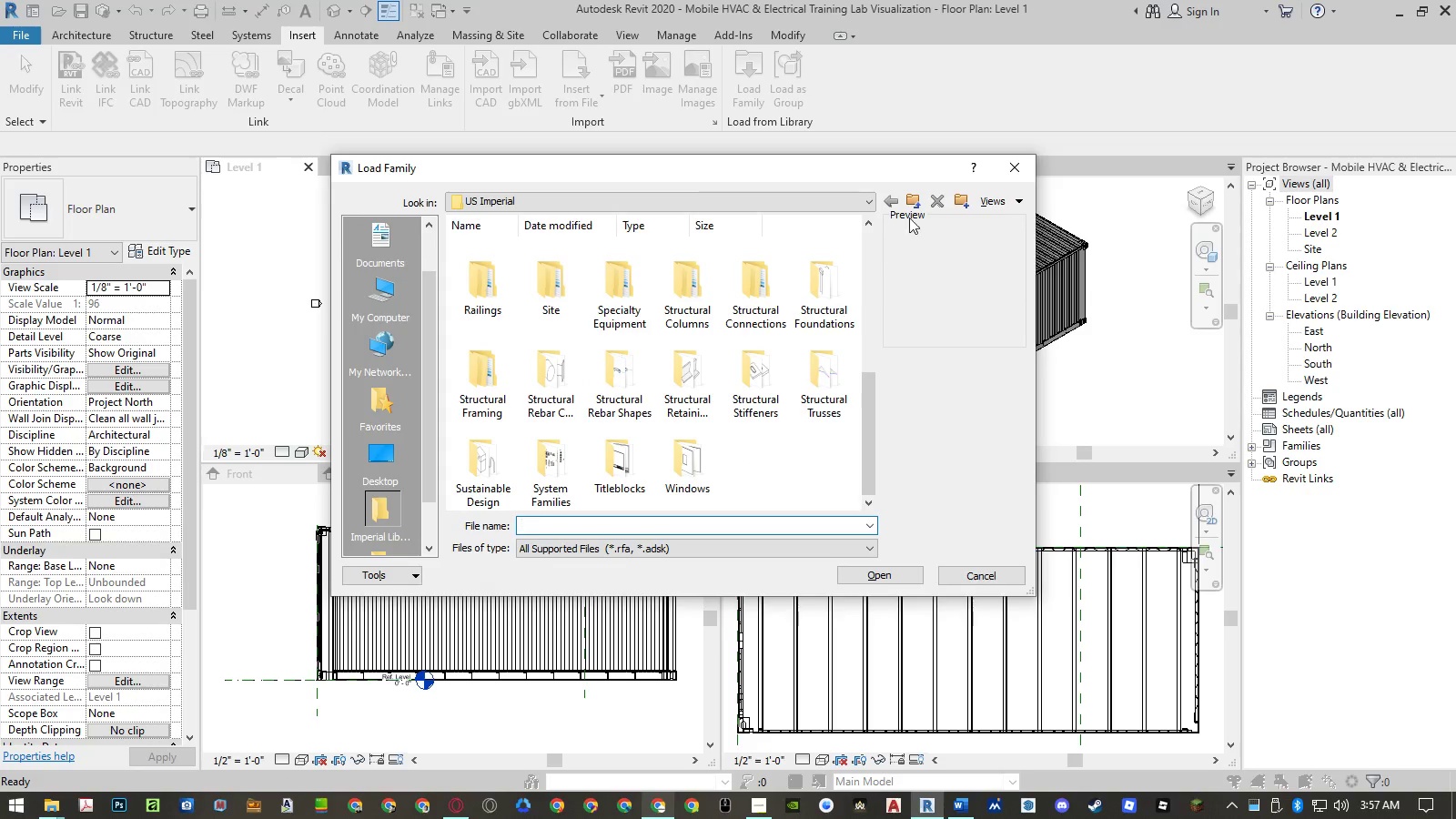 
left_click([921, 202])
 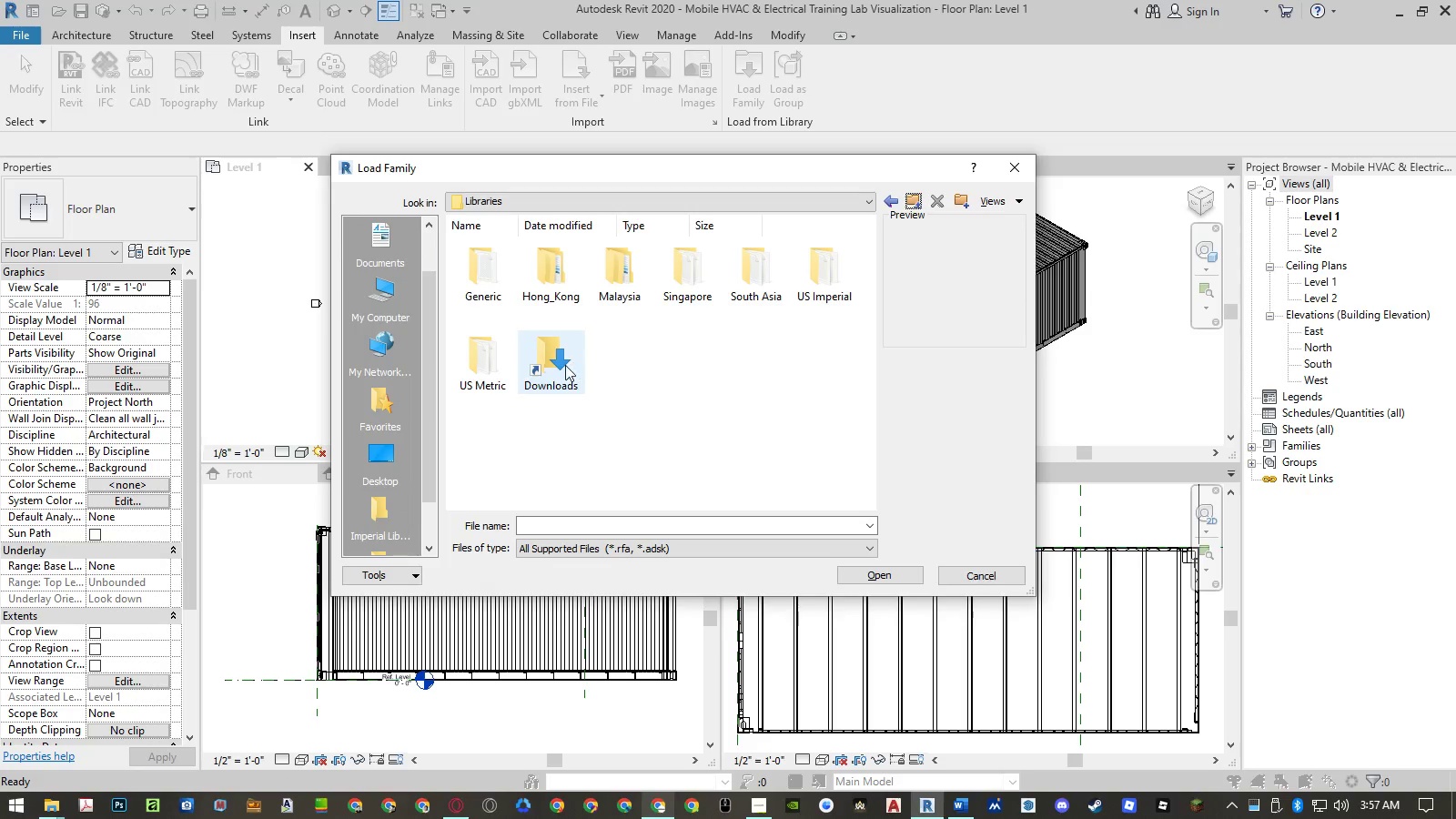 
double_click([565, 365])
 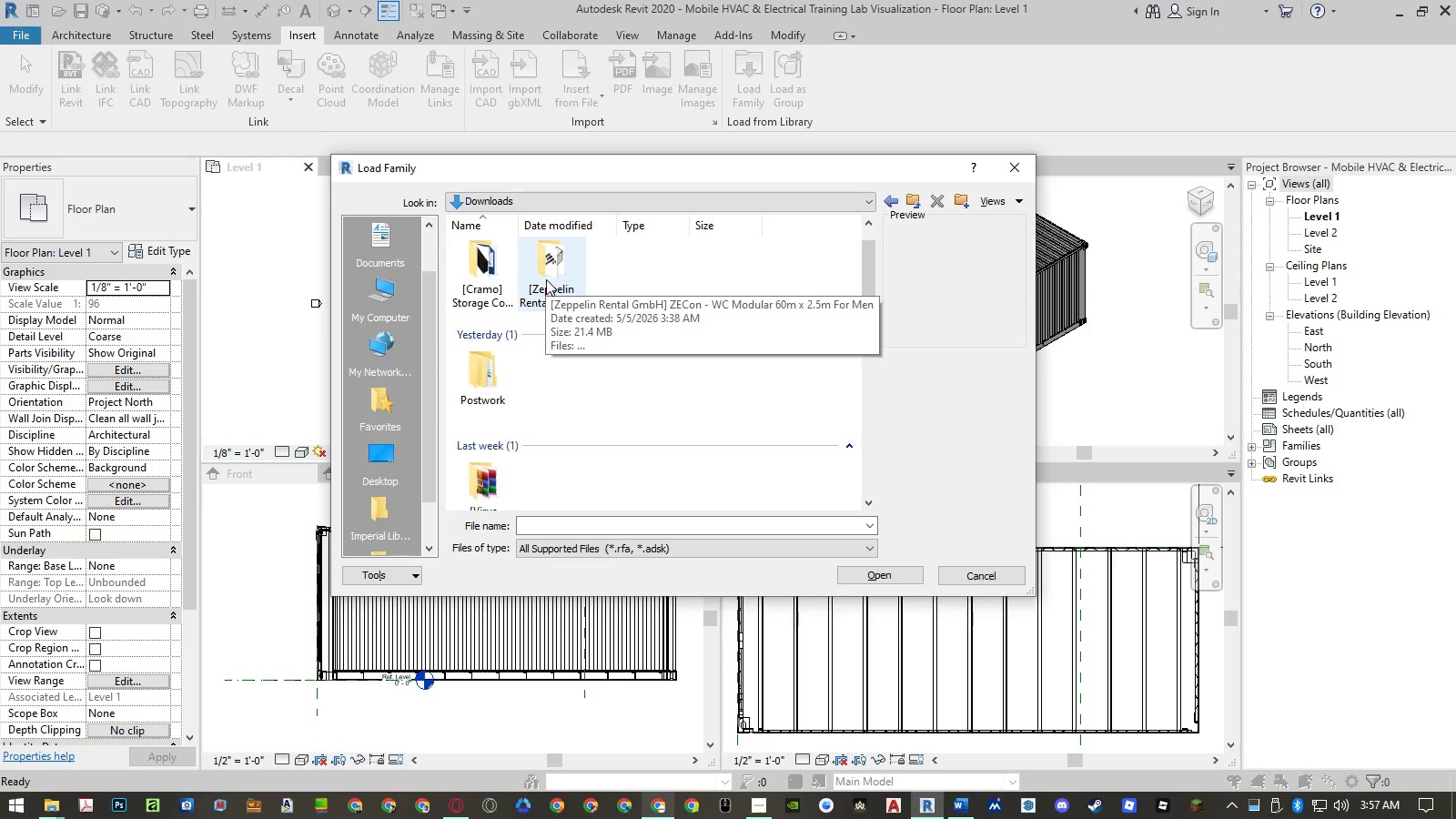 
double_click([485, 277])
 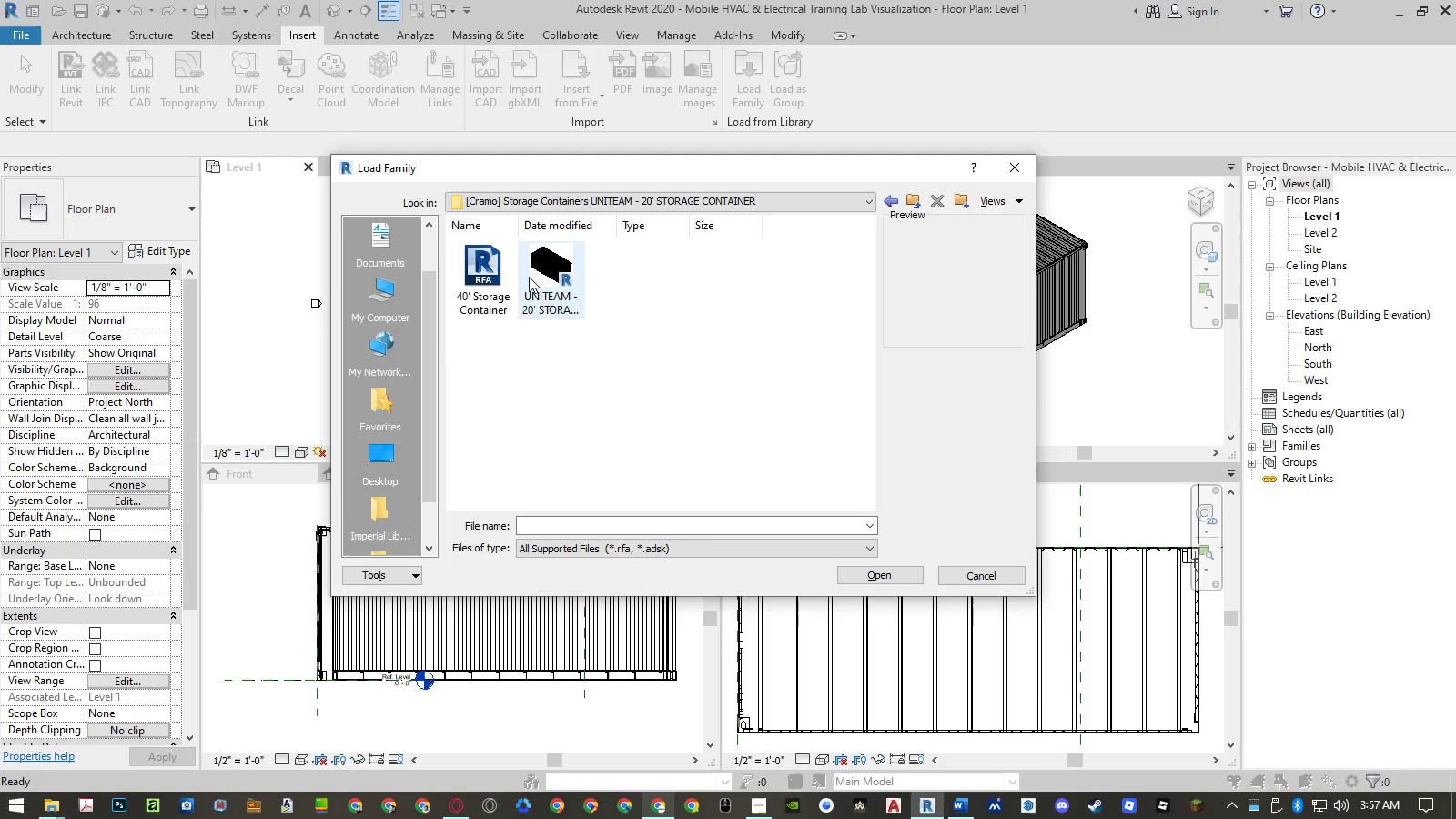 
double_click([536, 277])
 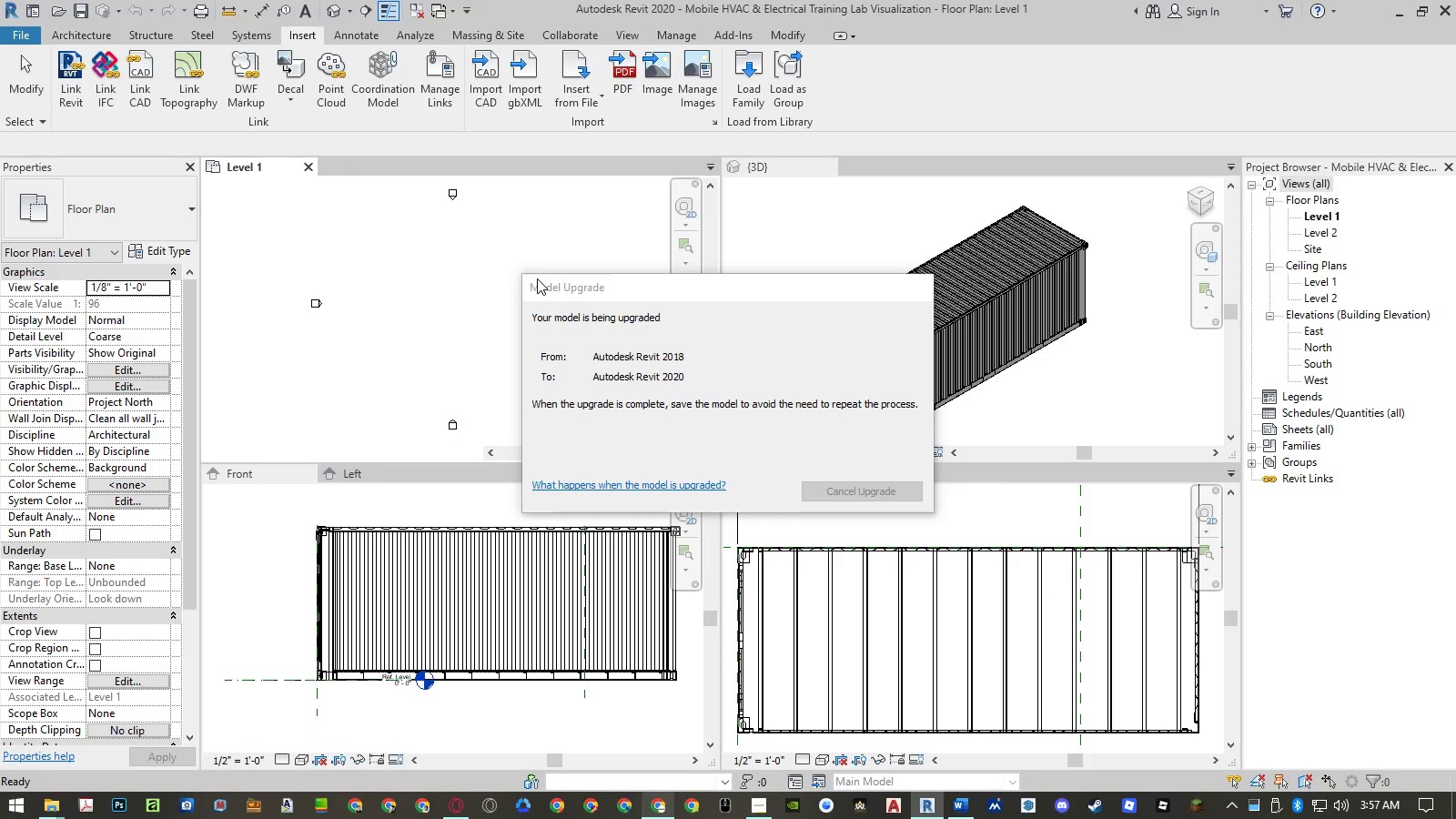 
wait(8.89)
 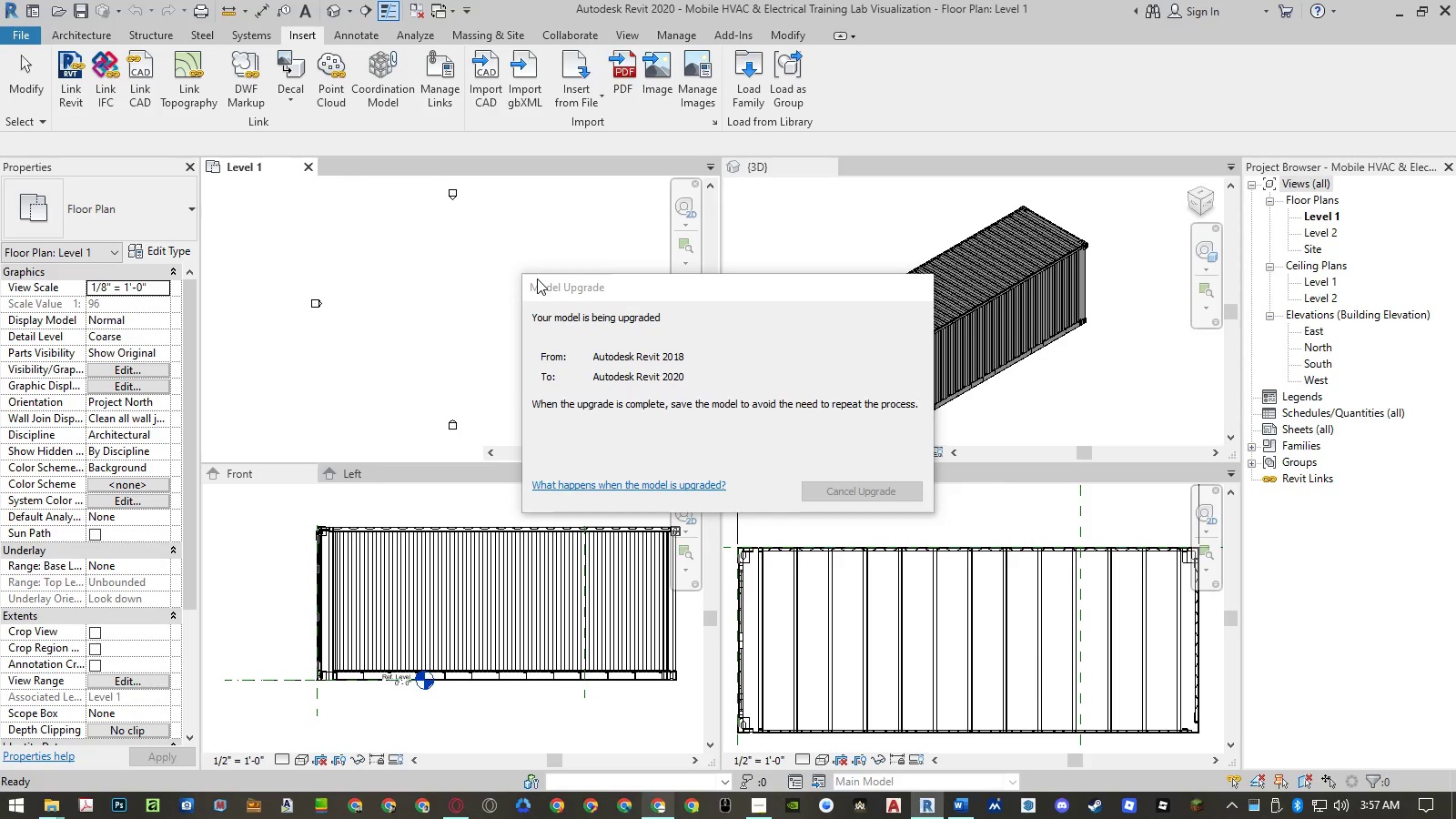 
left_click([503, 288])
 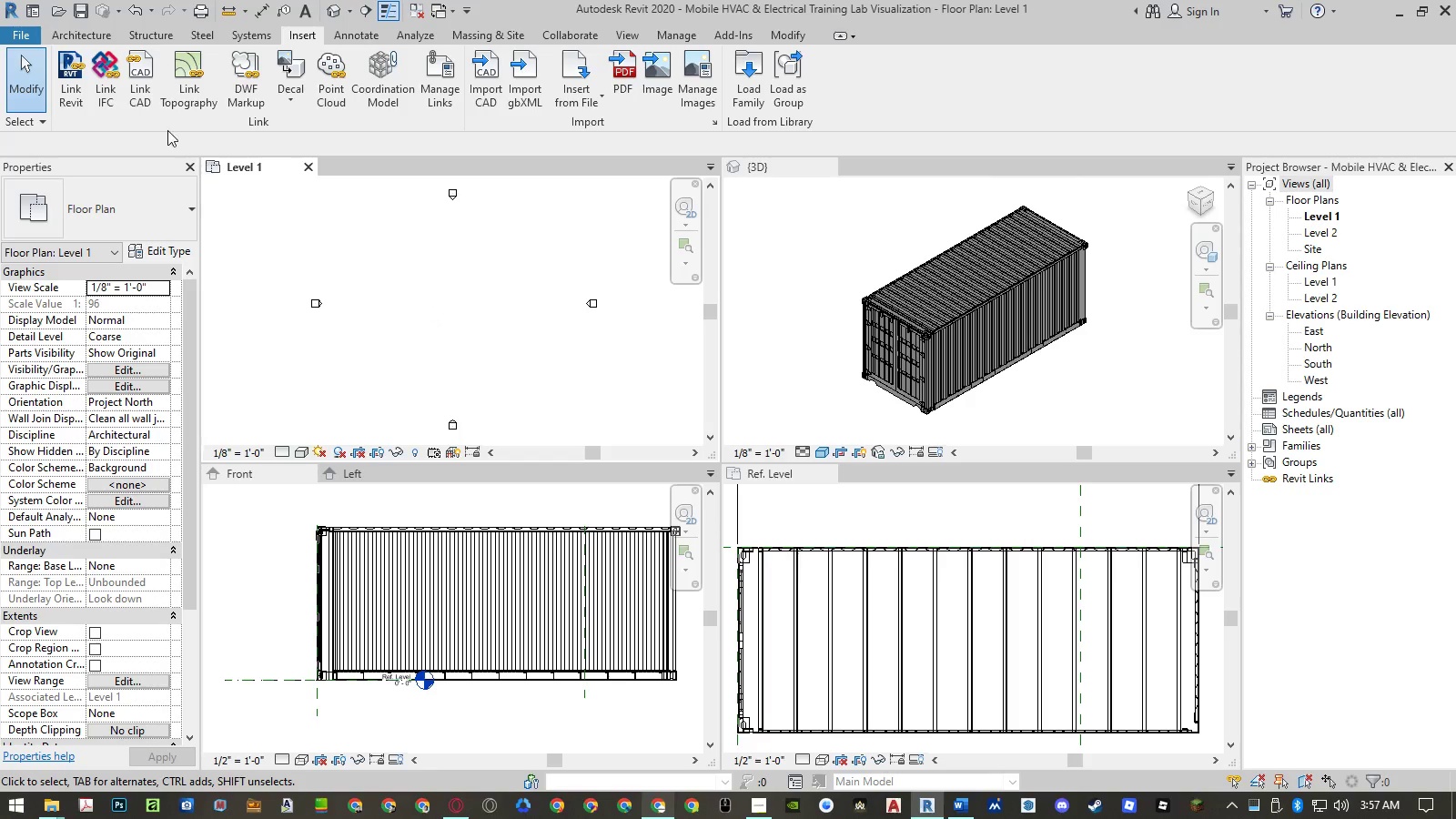 
left_click([89, 39])
 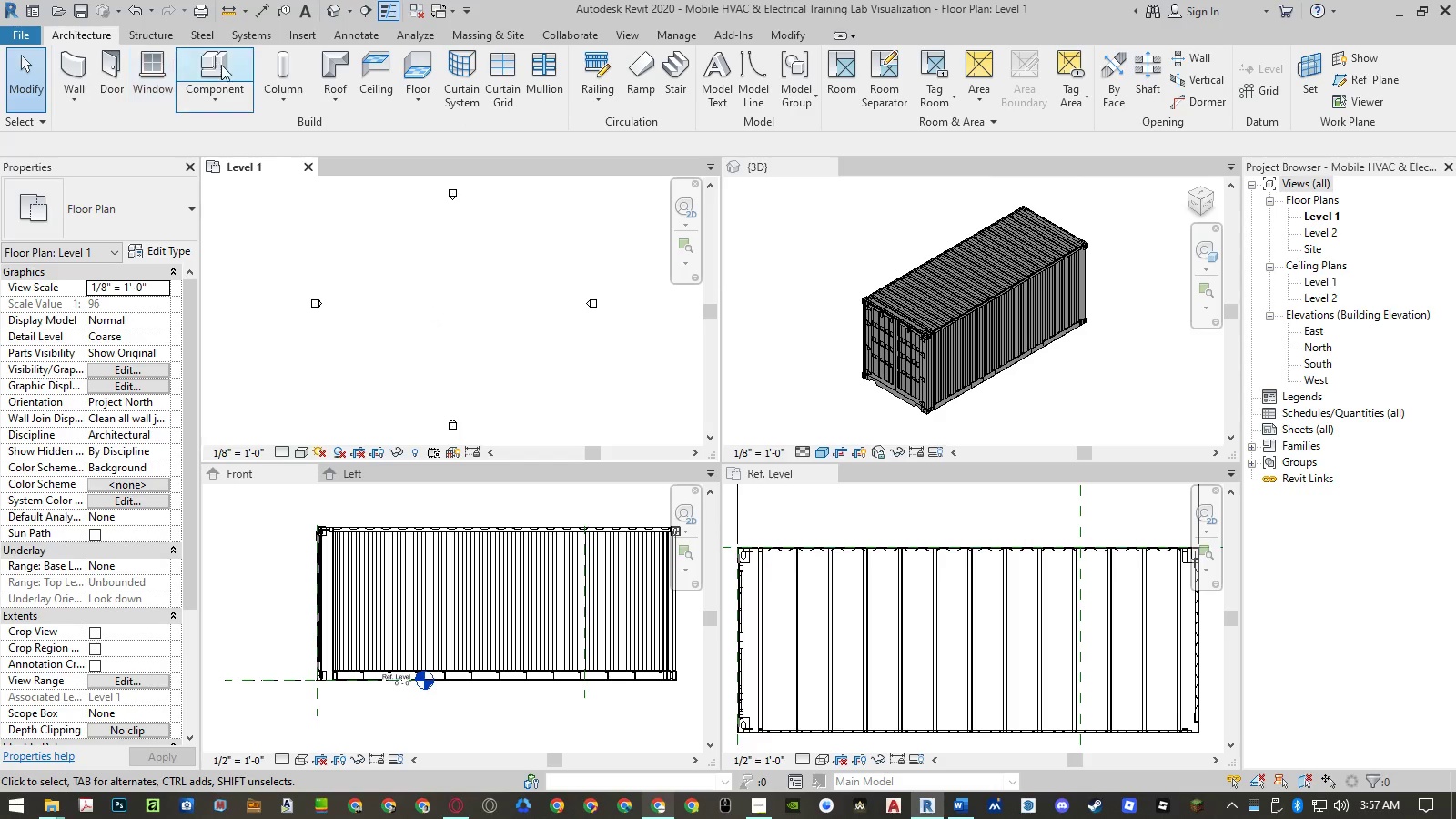 
left_click([228, 66])
 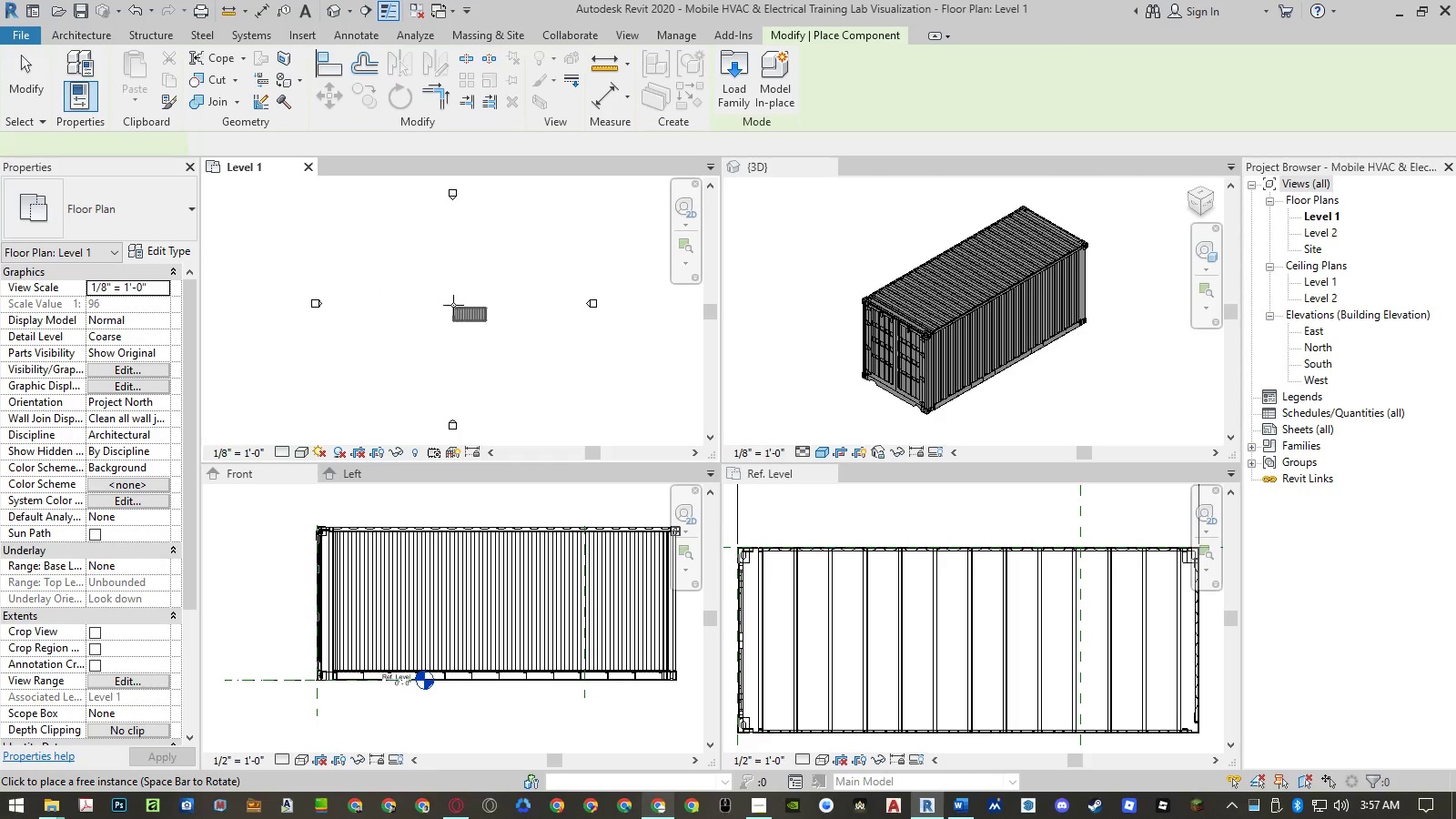 
left_click([440, 298])
 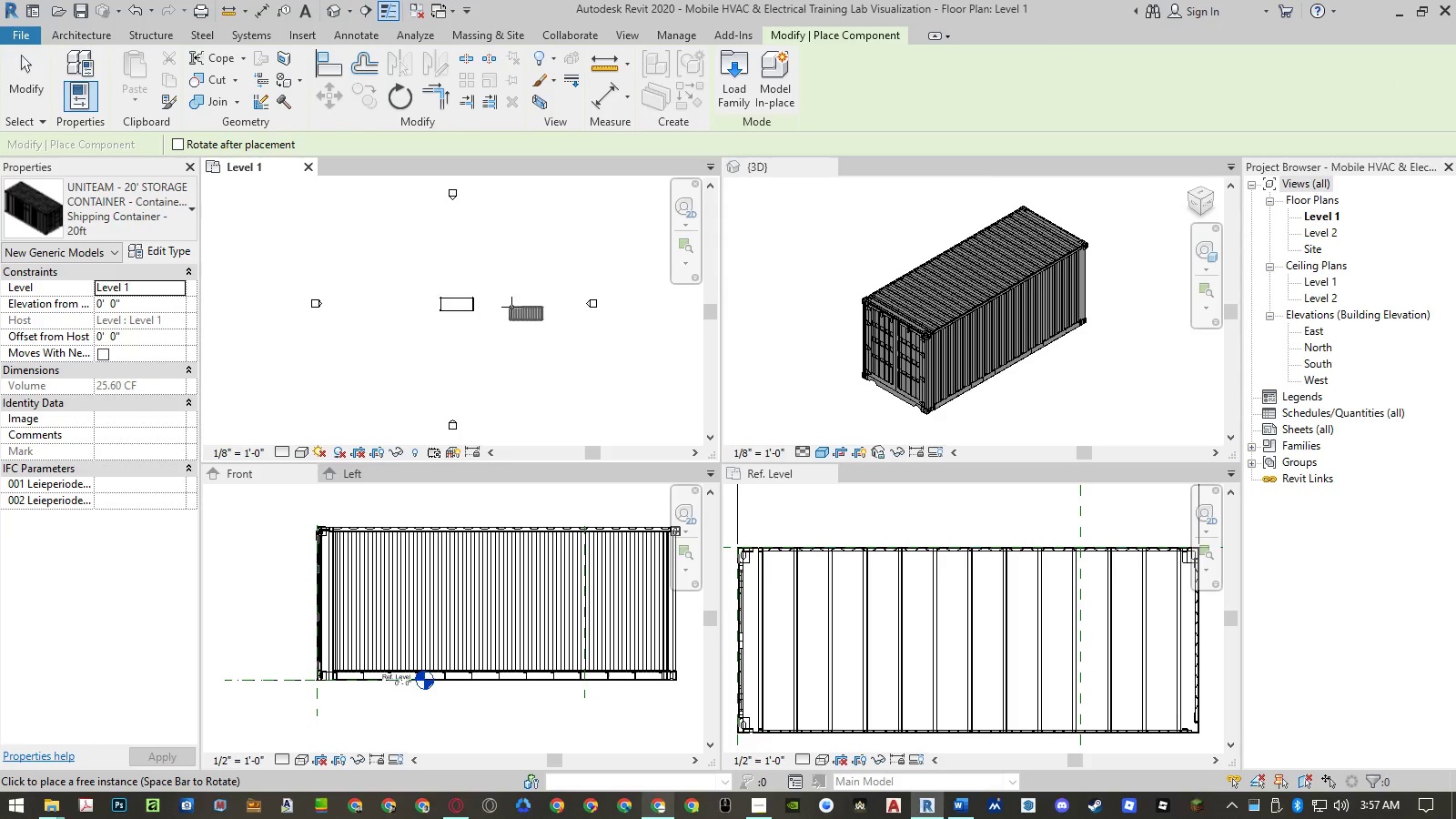 
key(Escape)
 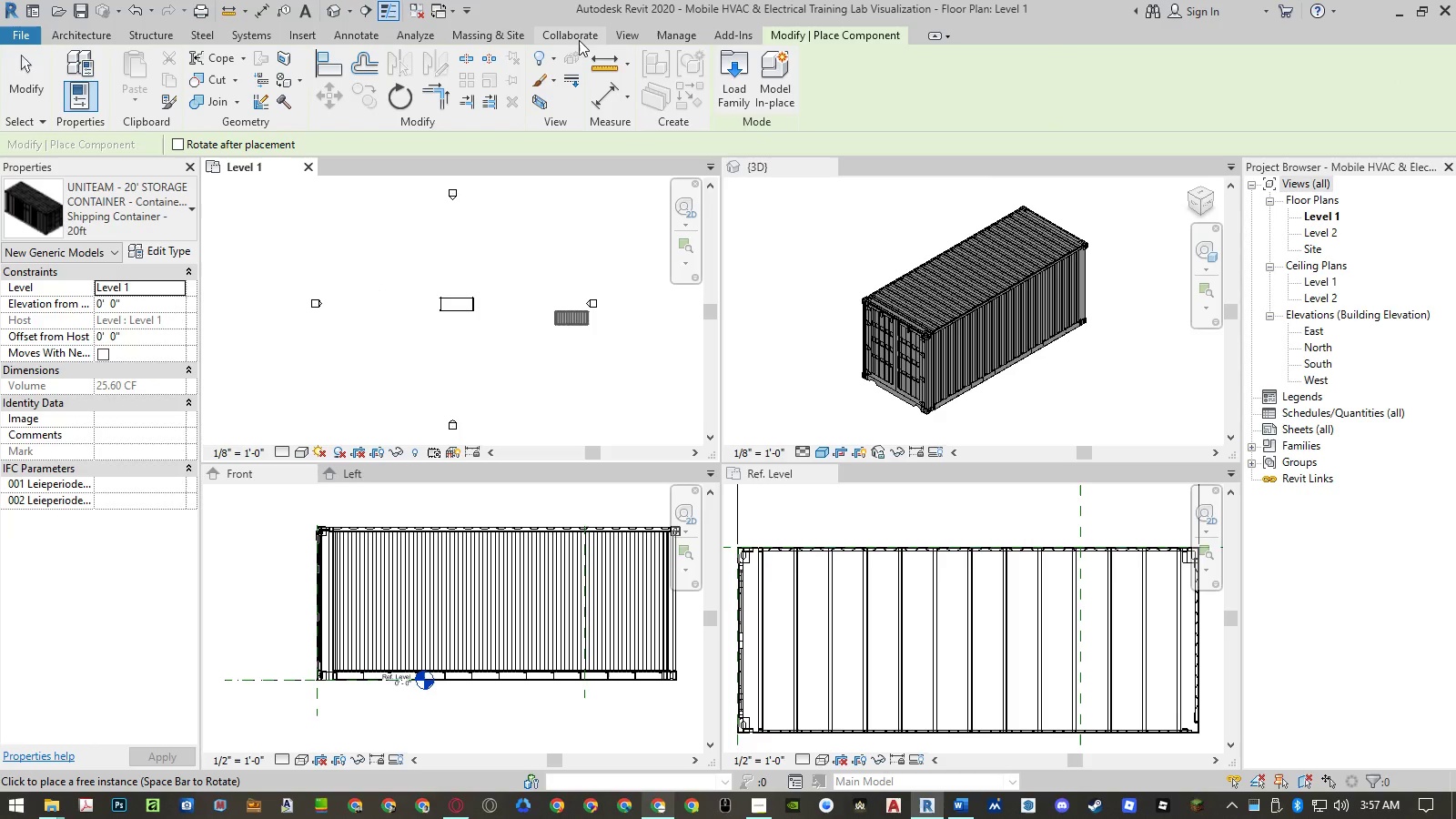 
left_click([617, 37])
 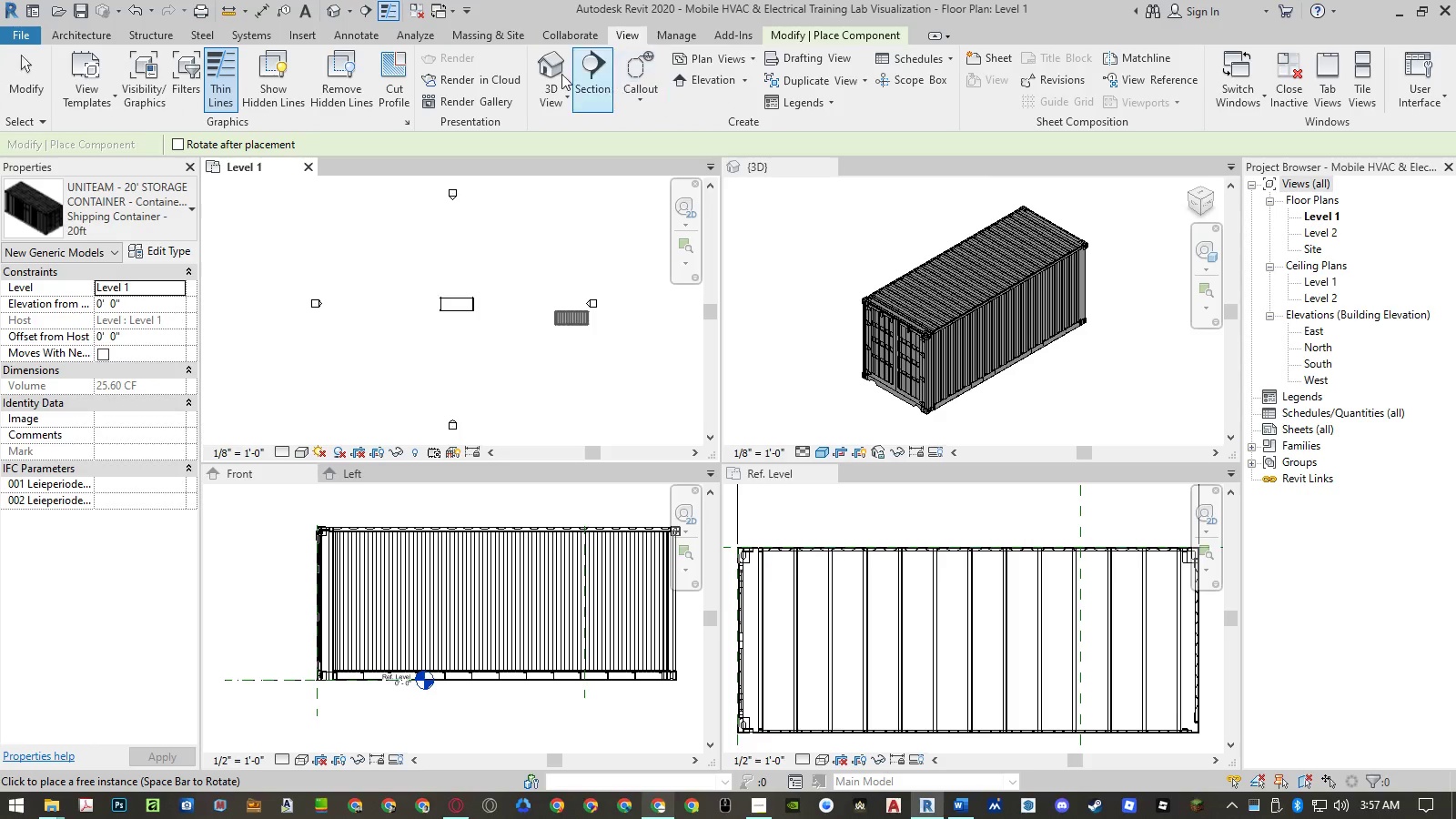 
left_click([546, 68])
 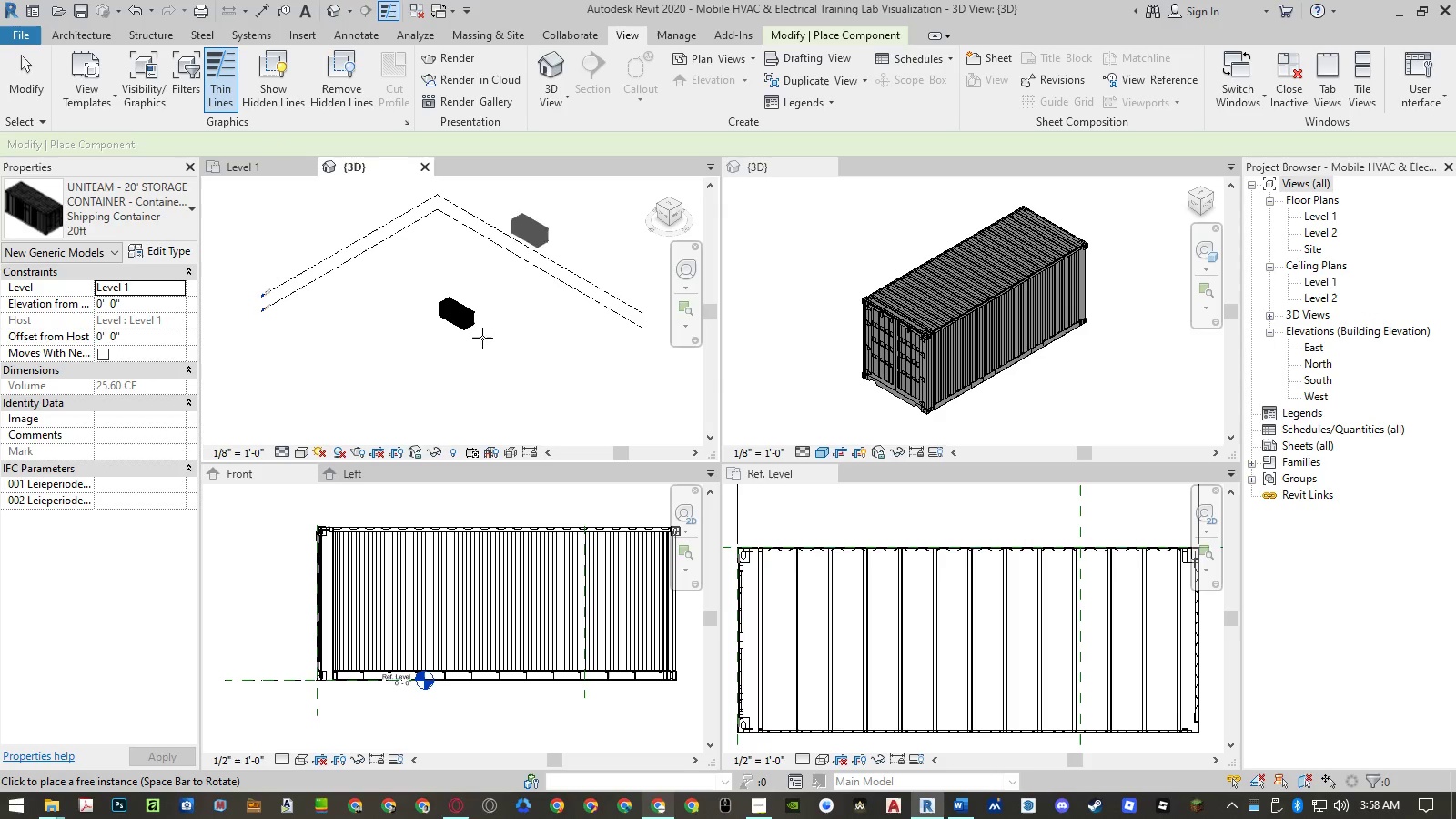 
key(Escape)
 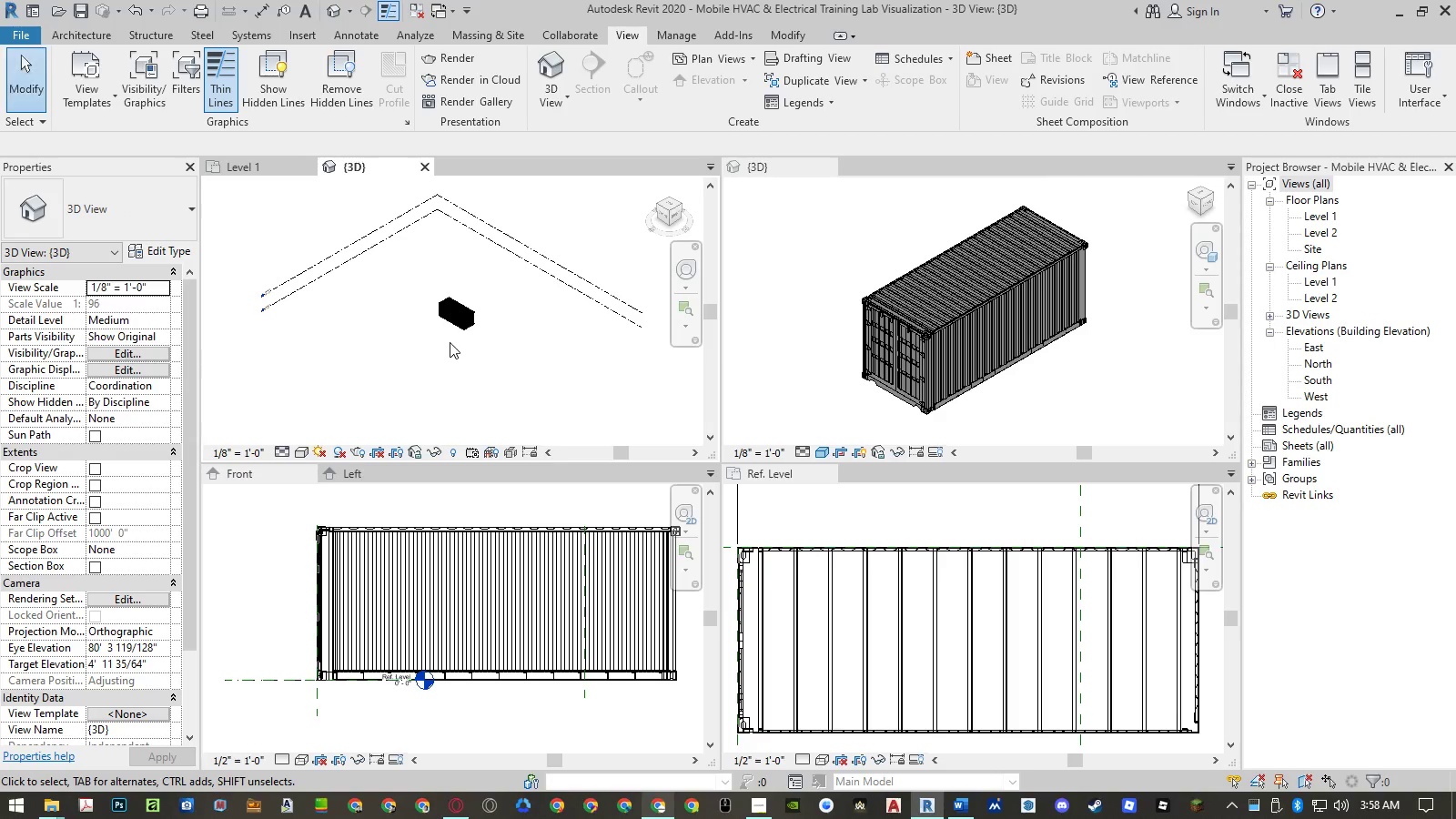 
scroll: coordinate [462, 301], scroll_direction: up, amount: 17.0
 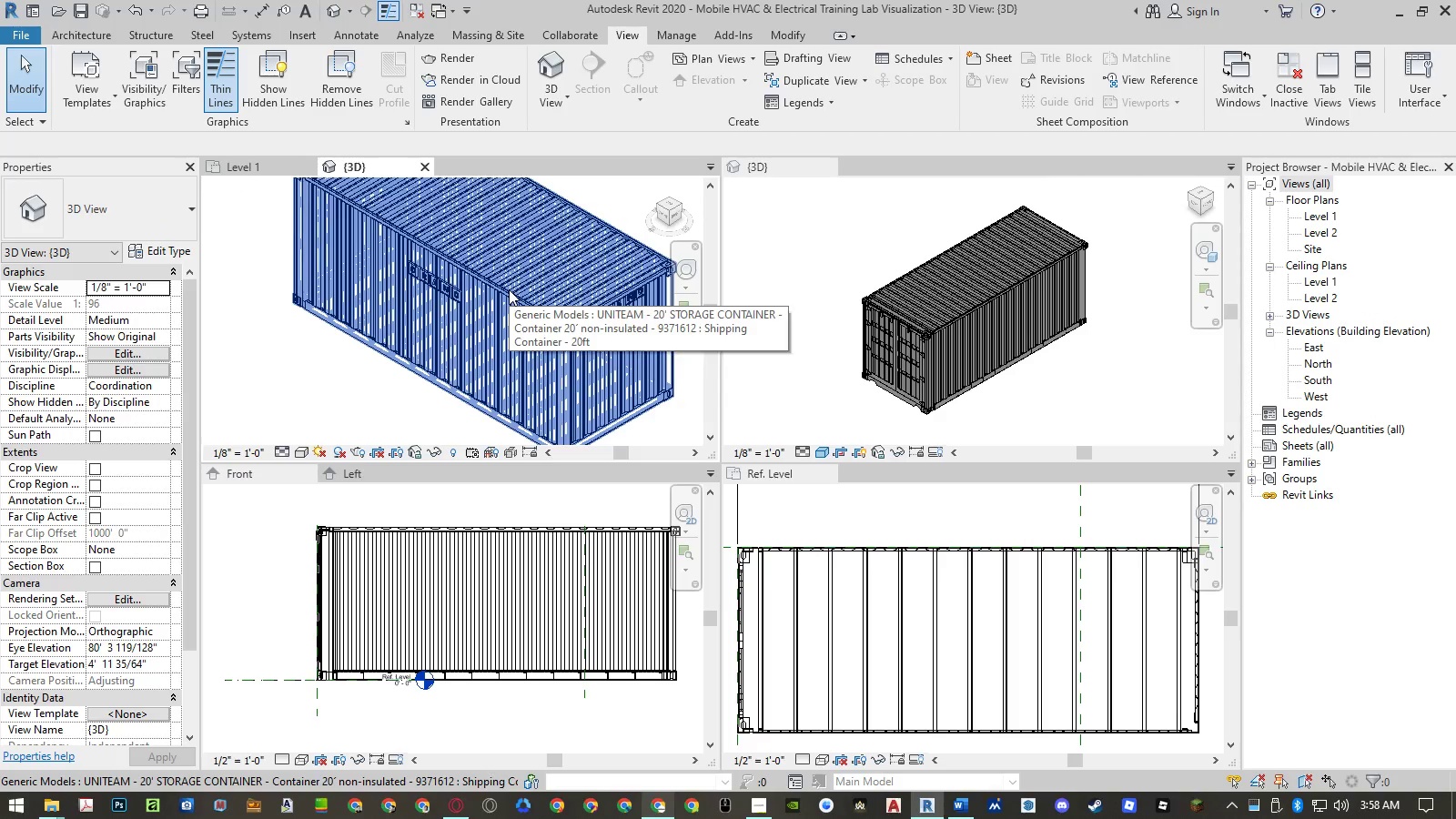 
left_click([510, 289])
 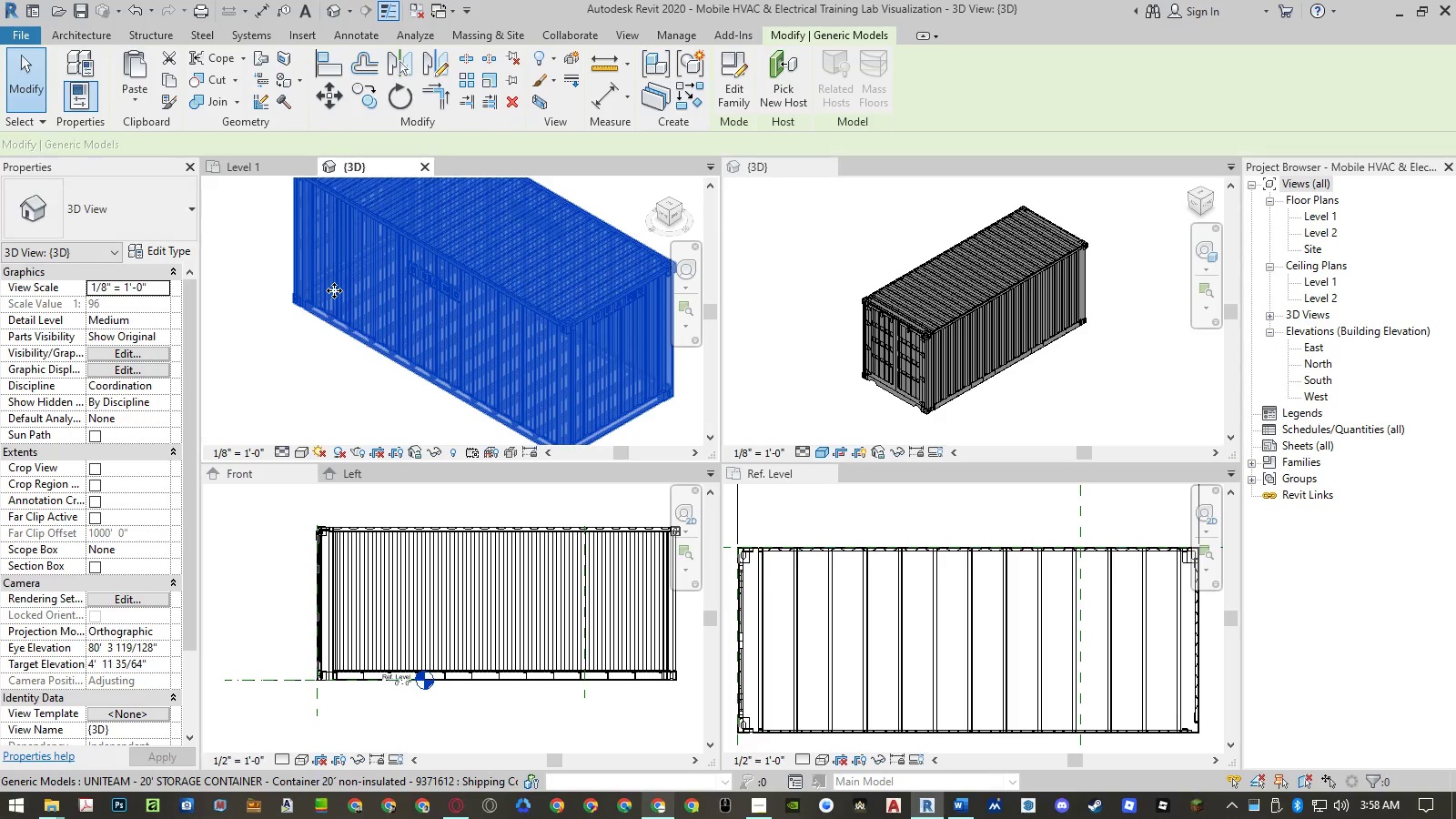 
scroll: coordinate [334, 290], scroll_direction: down, amount: 2.0
 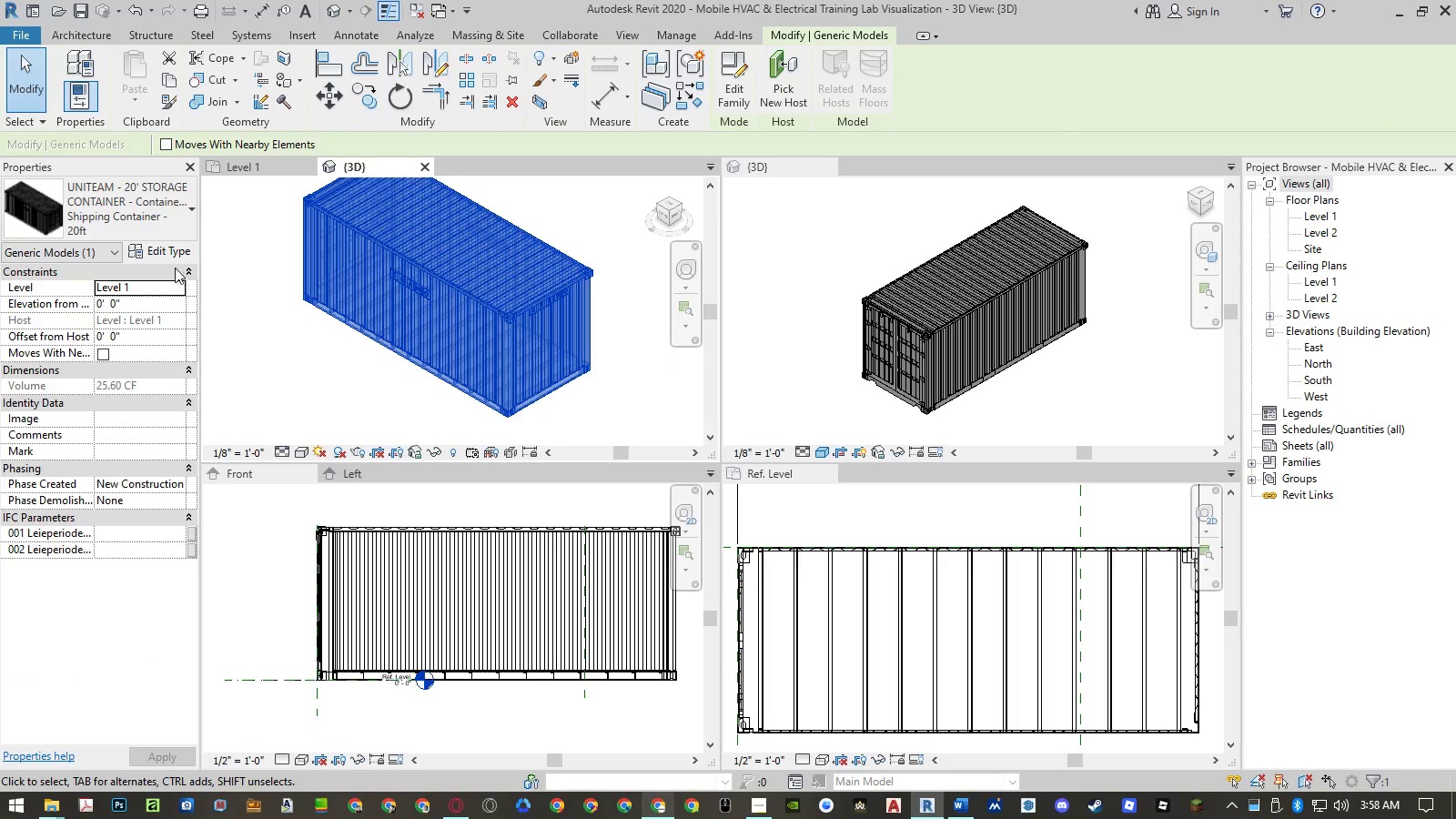 
left_click([166, 256])
 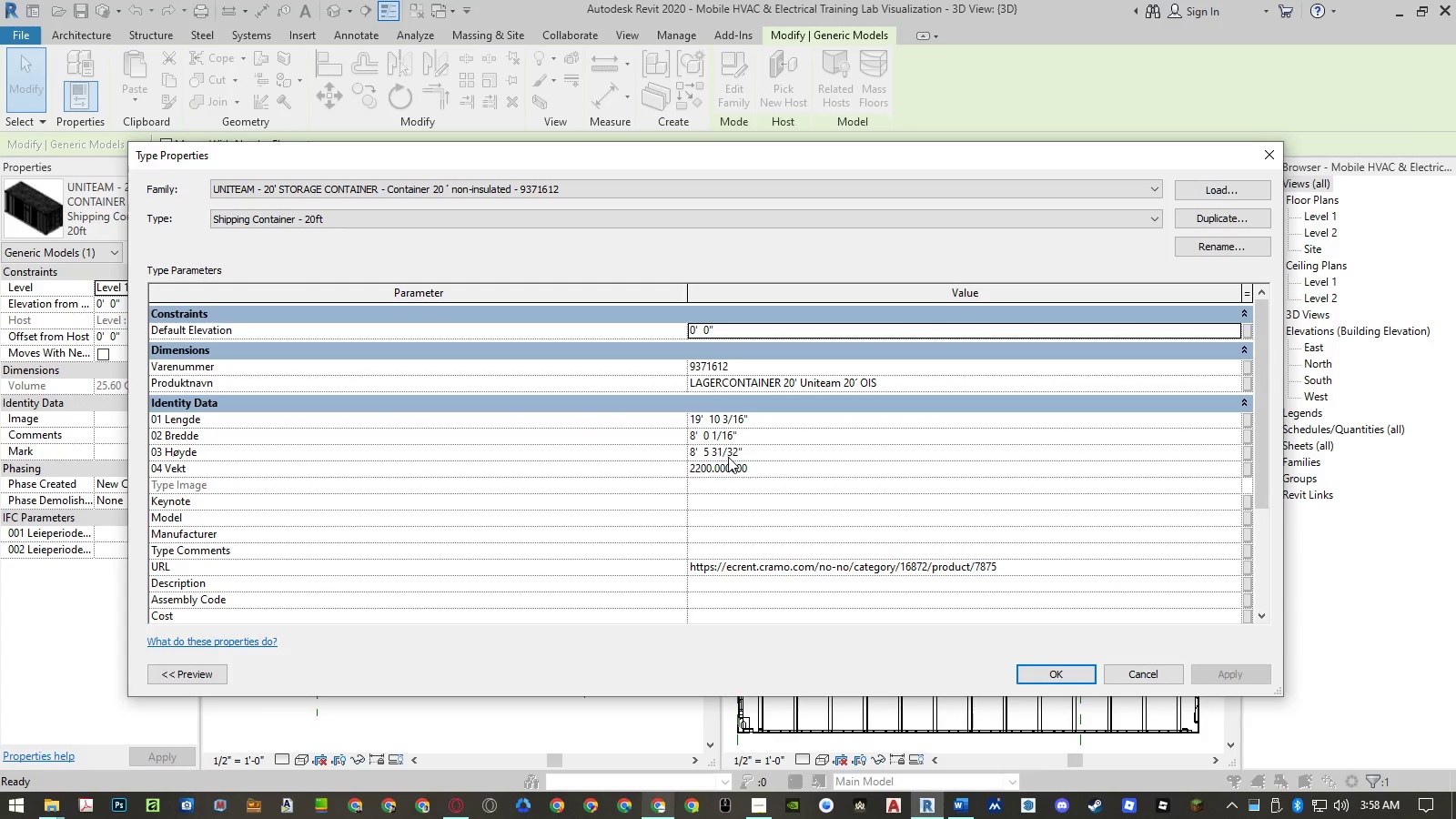 
wait(5.38)
 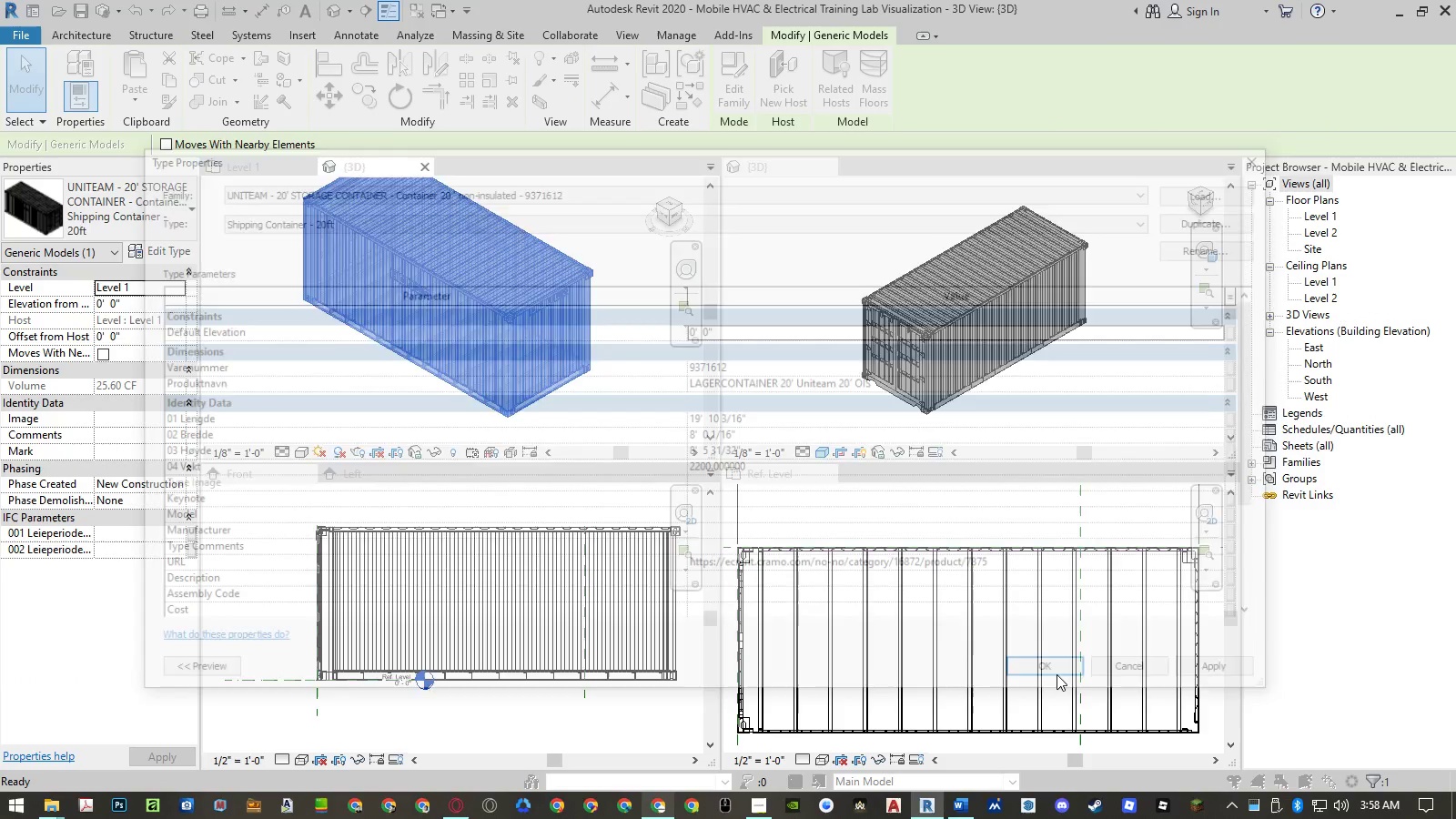 
scroll: coordinate [646, 477], scroll_direction: up, amount: 1.0
 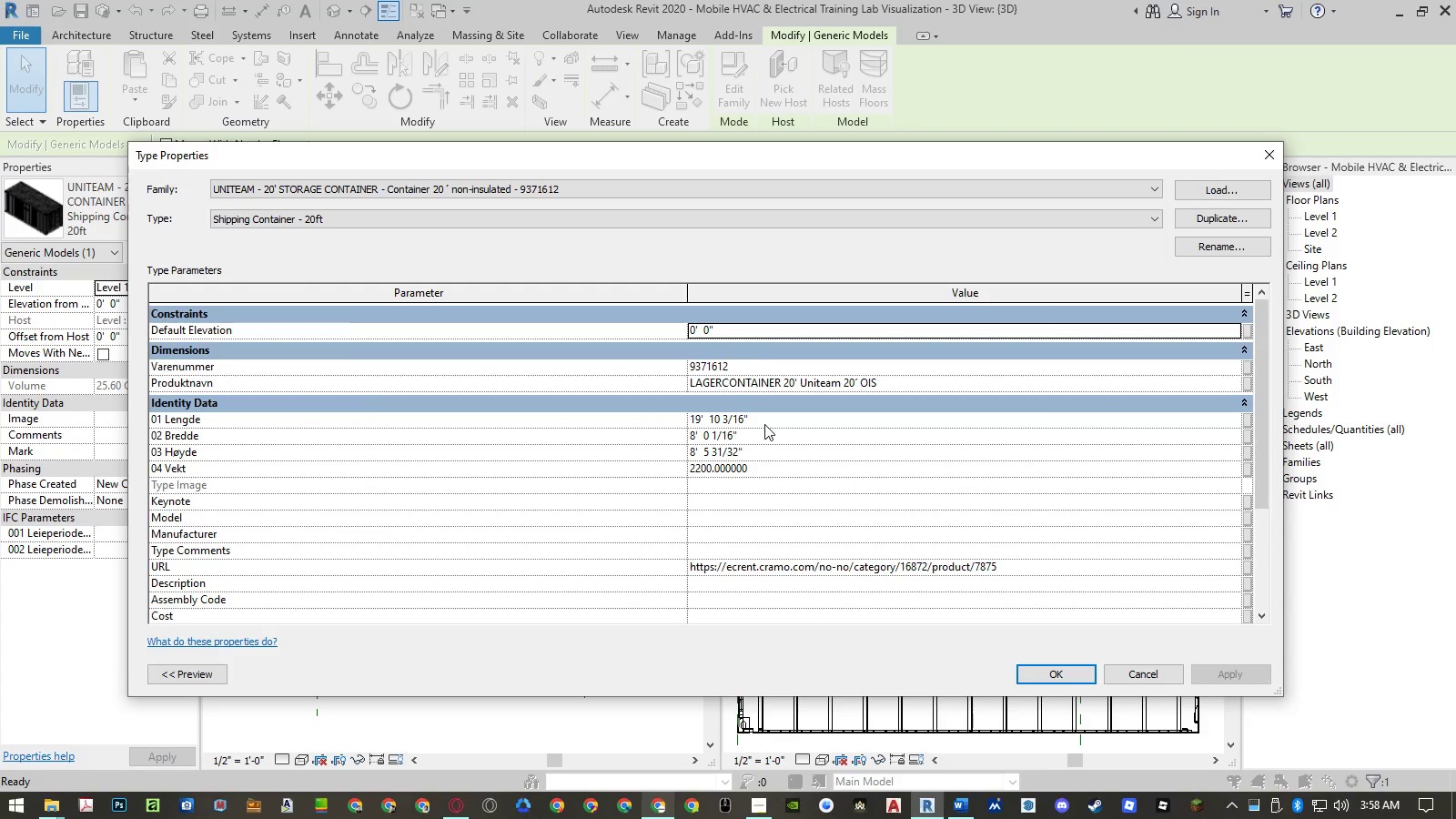 
left_click([764, 424])
 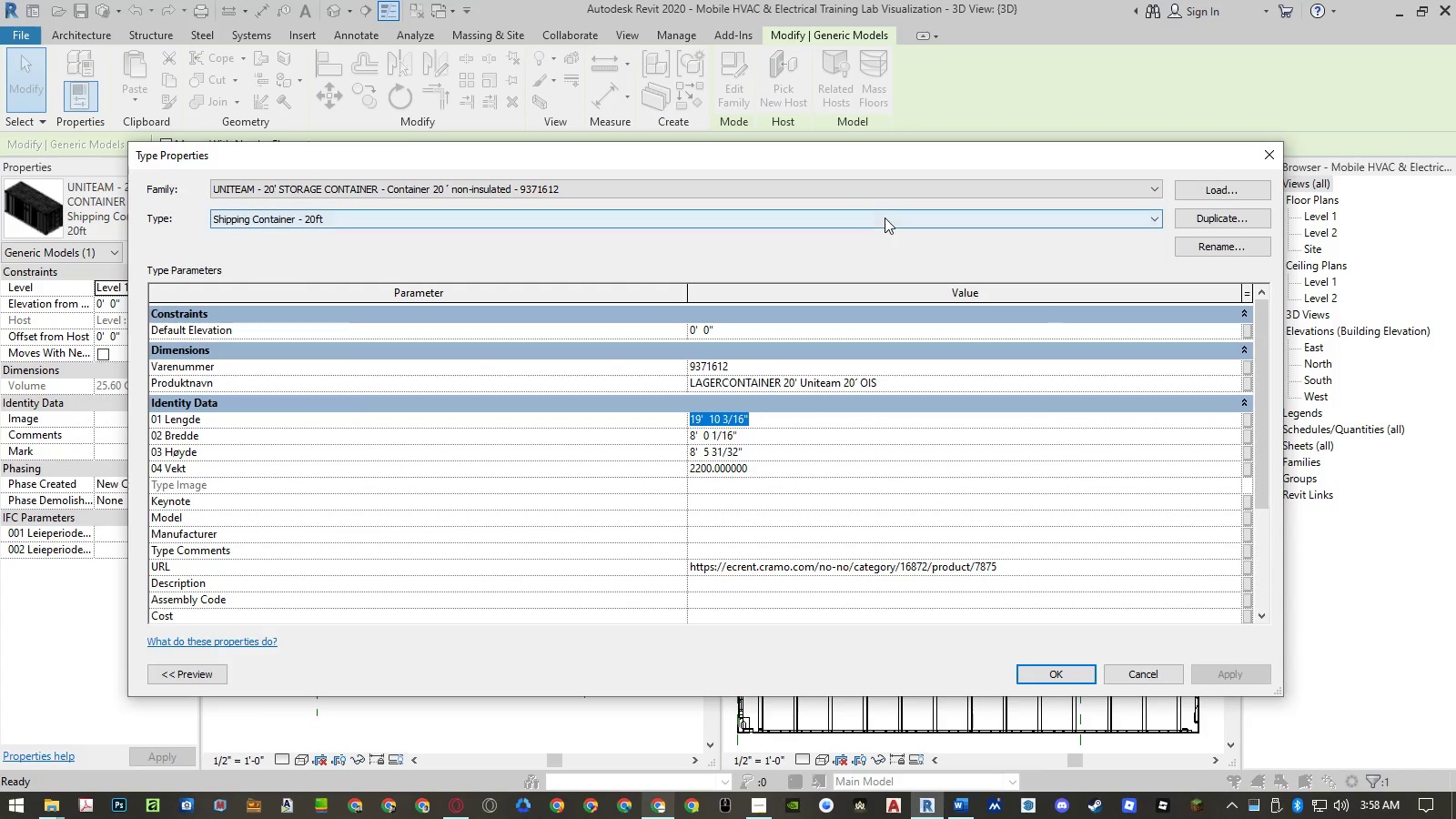 
double_click([885, 217])
 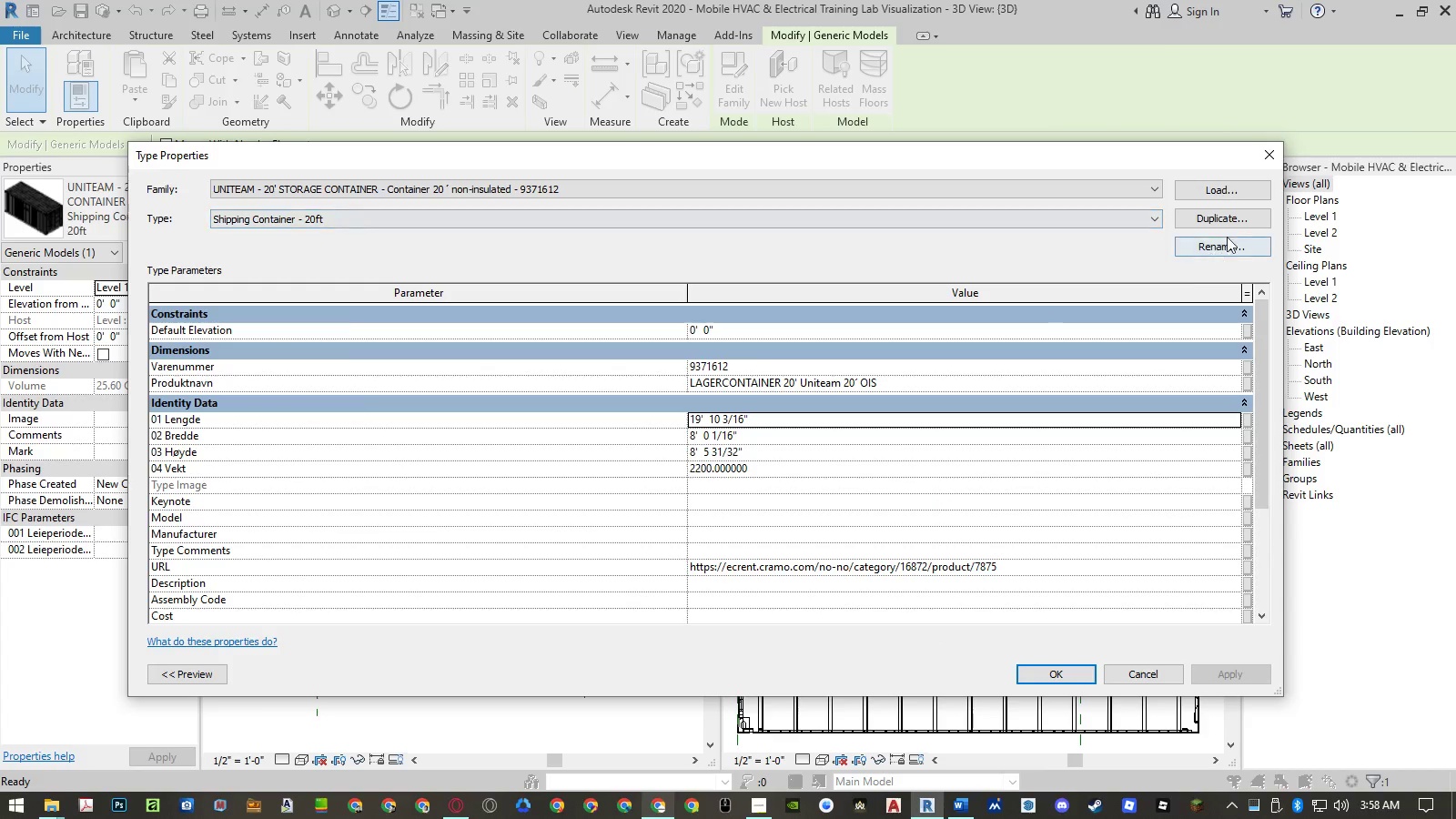 
left_click([1228, 215])
 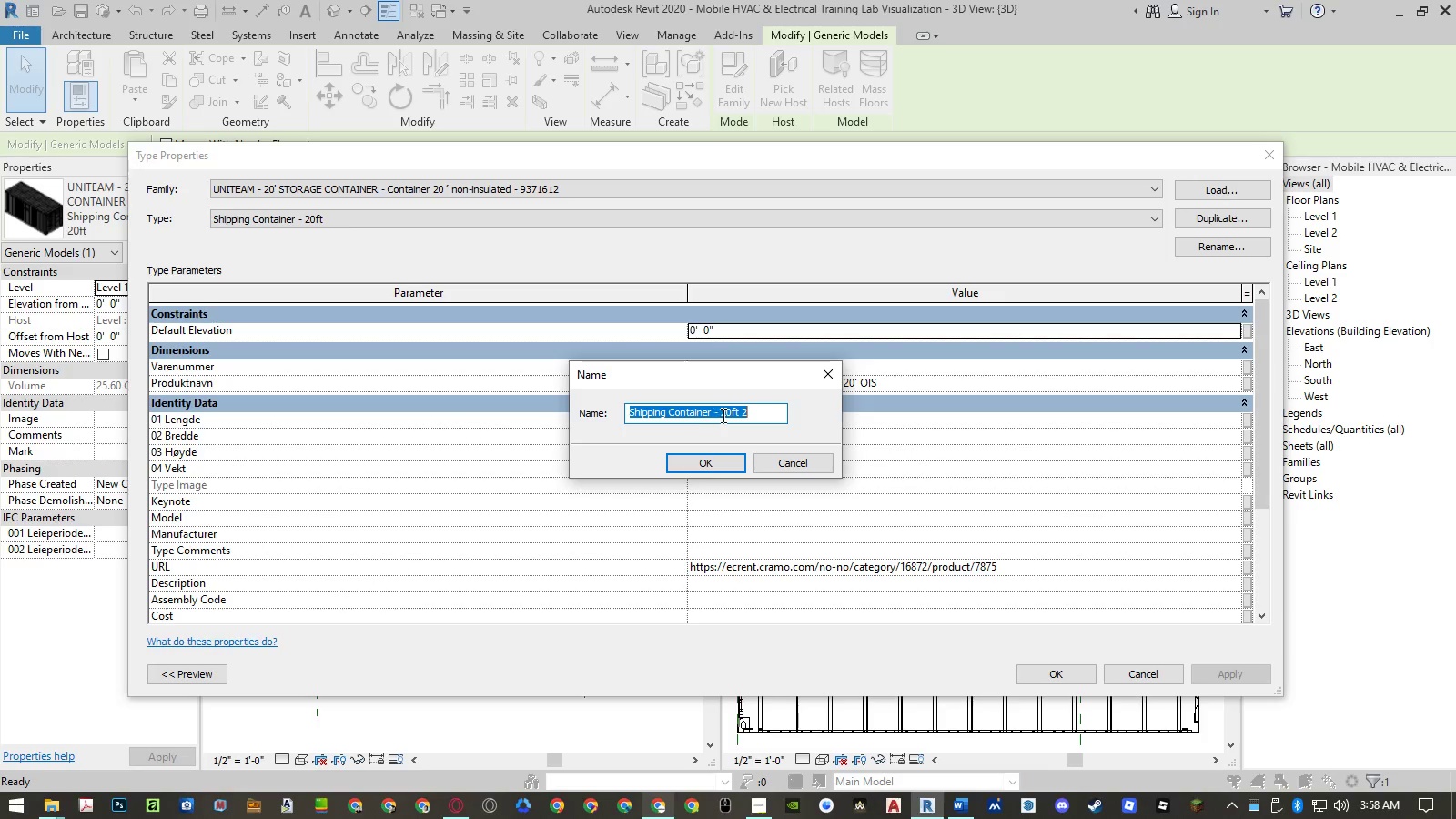 
left_click([748, 417])
 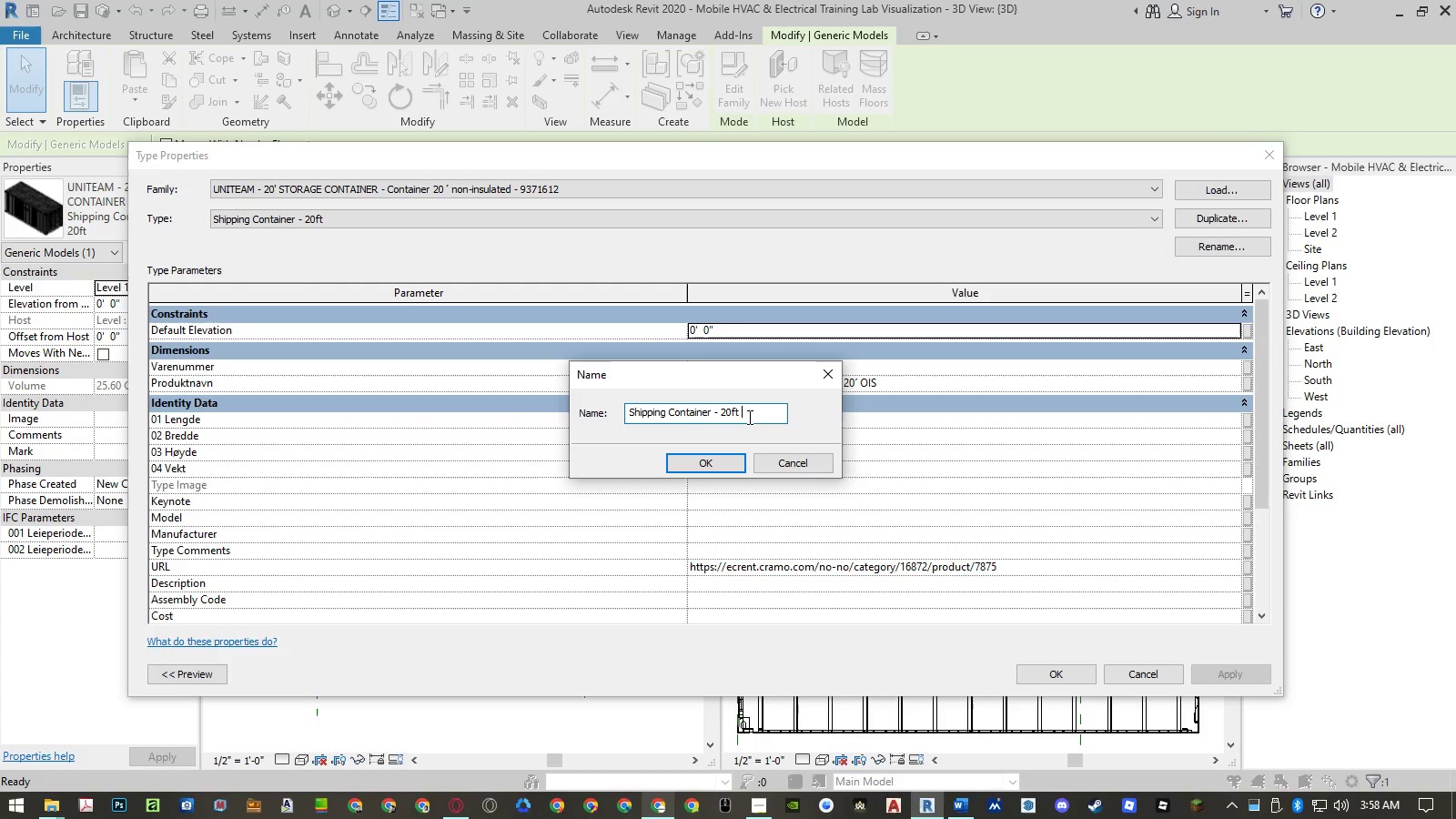 
key(Backspace)
 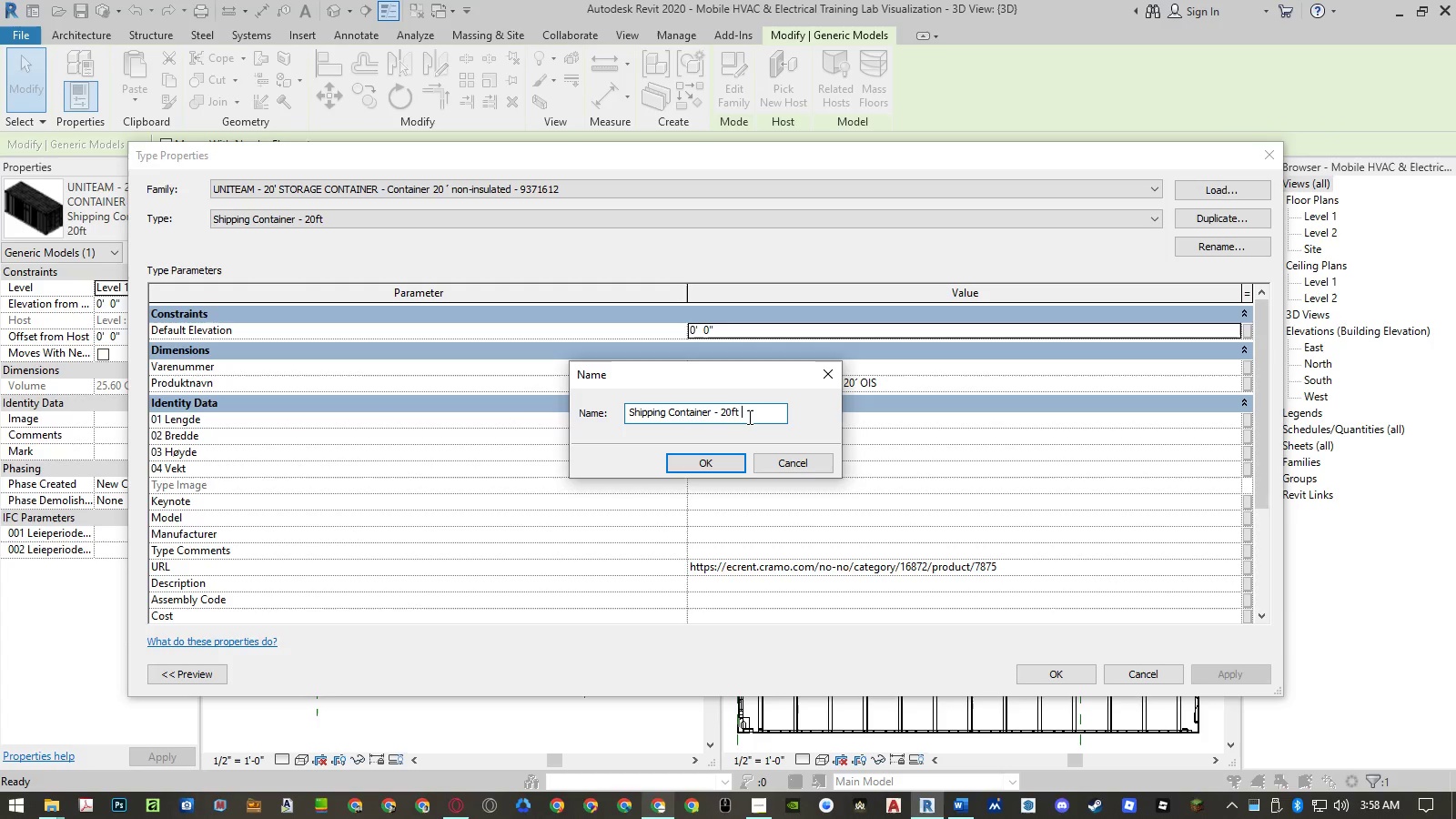 
key(Numpad4)
 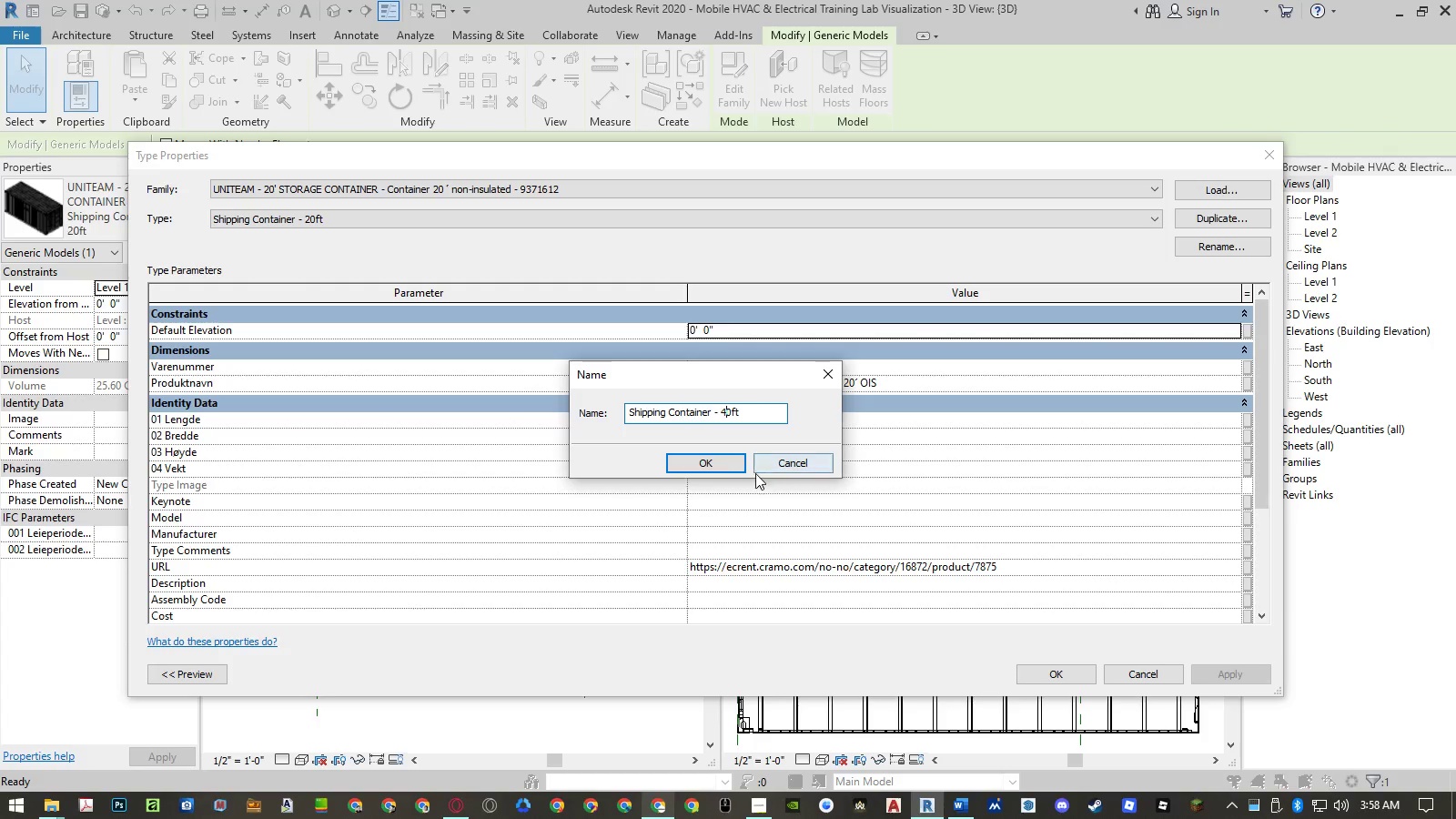 
left_click([716, 461])
 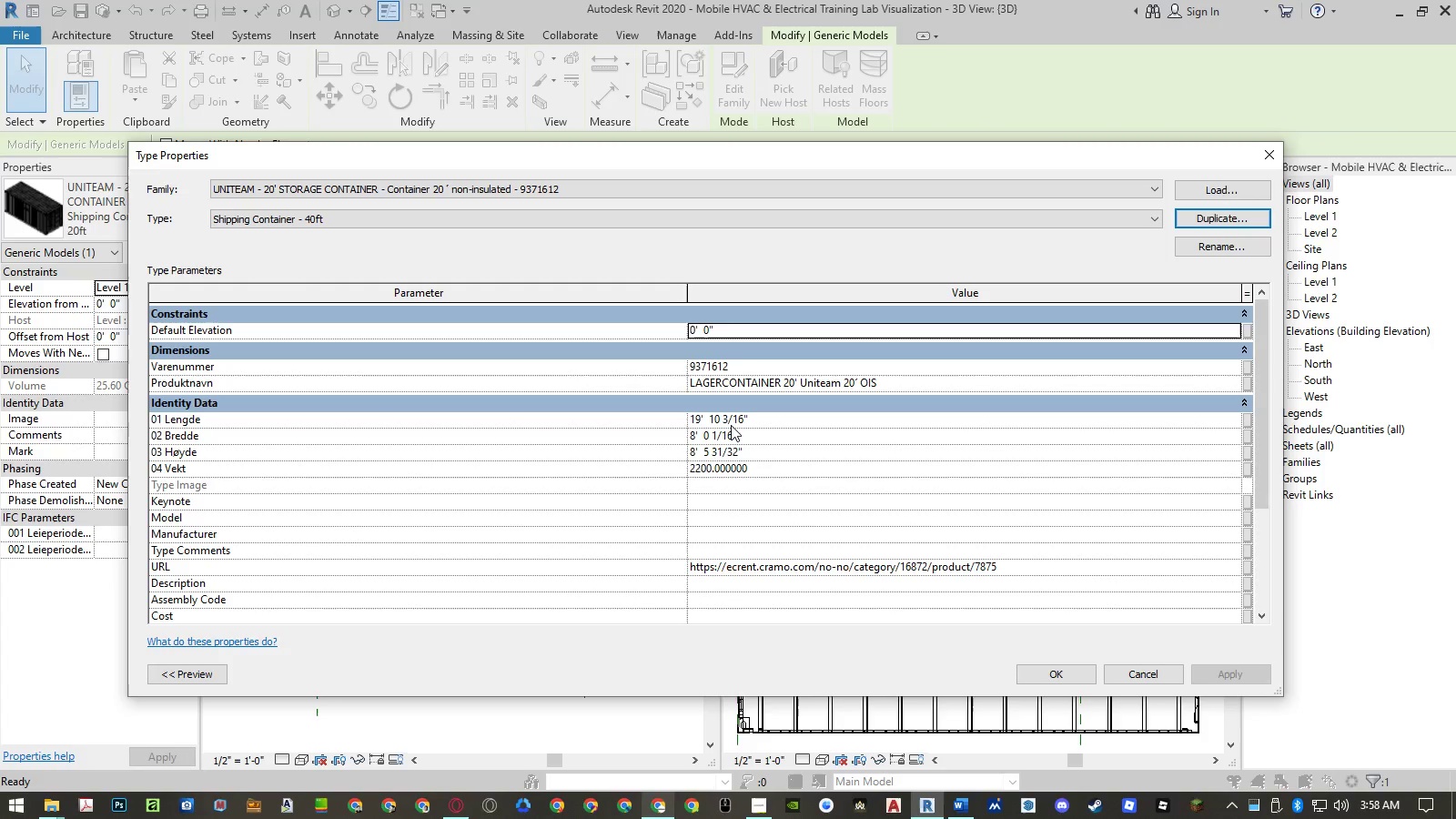 
left_click([758, 418])
 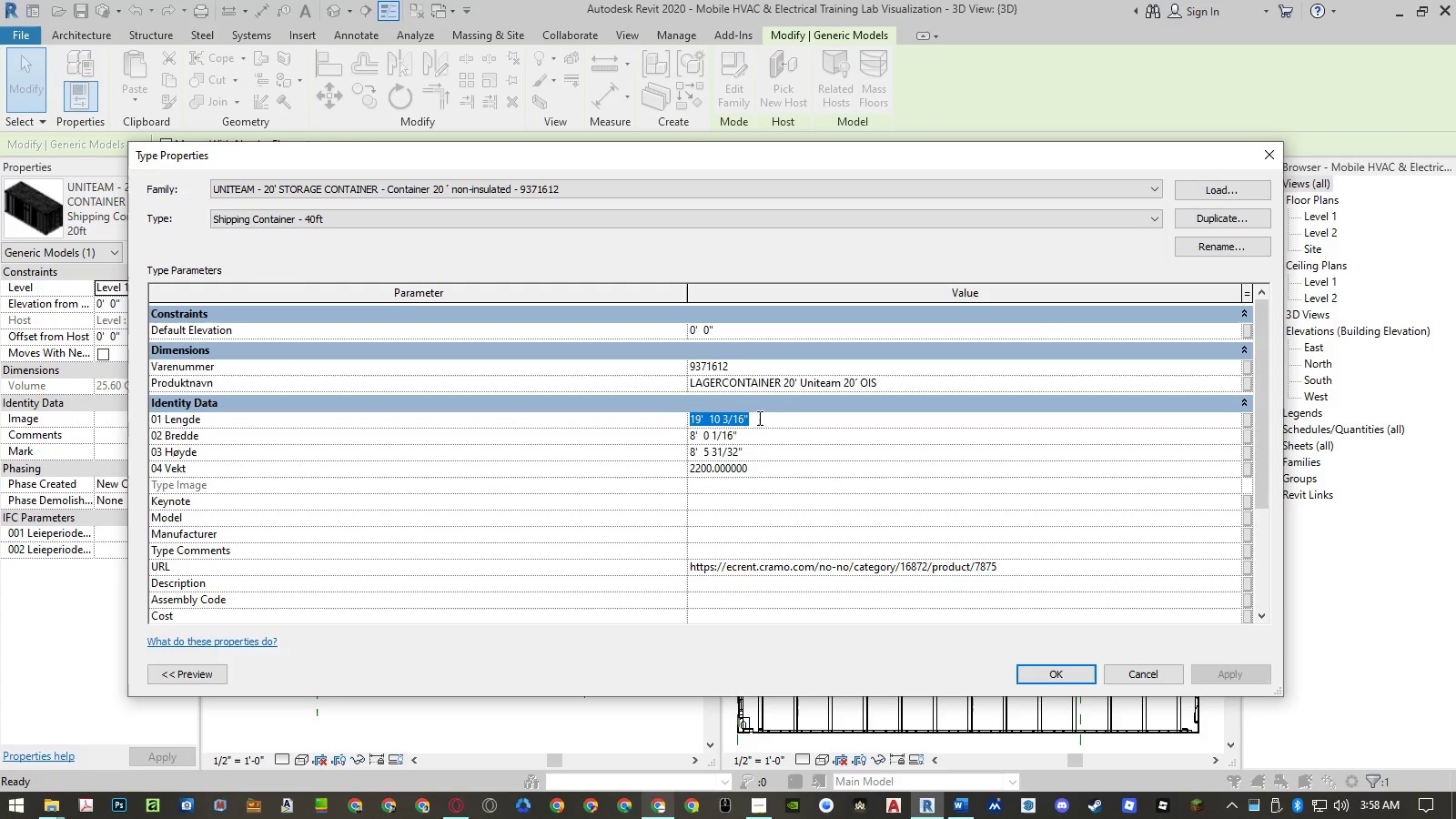 
key(Numpad4)
 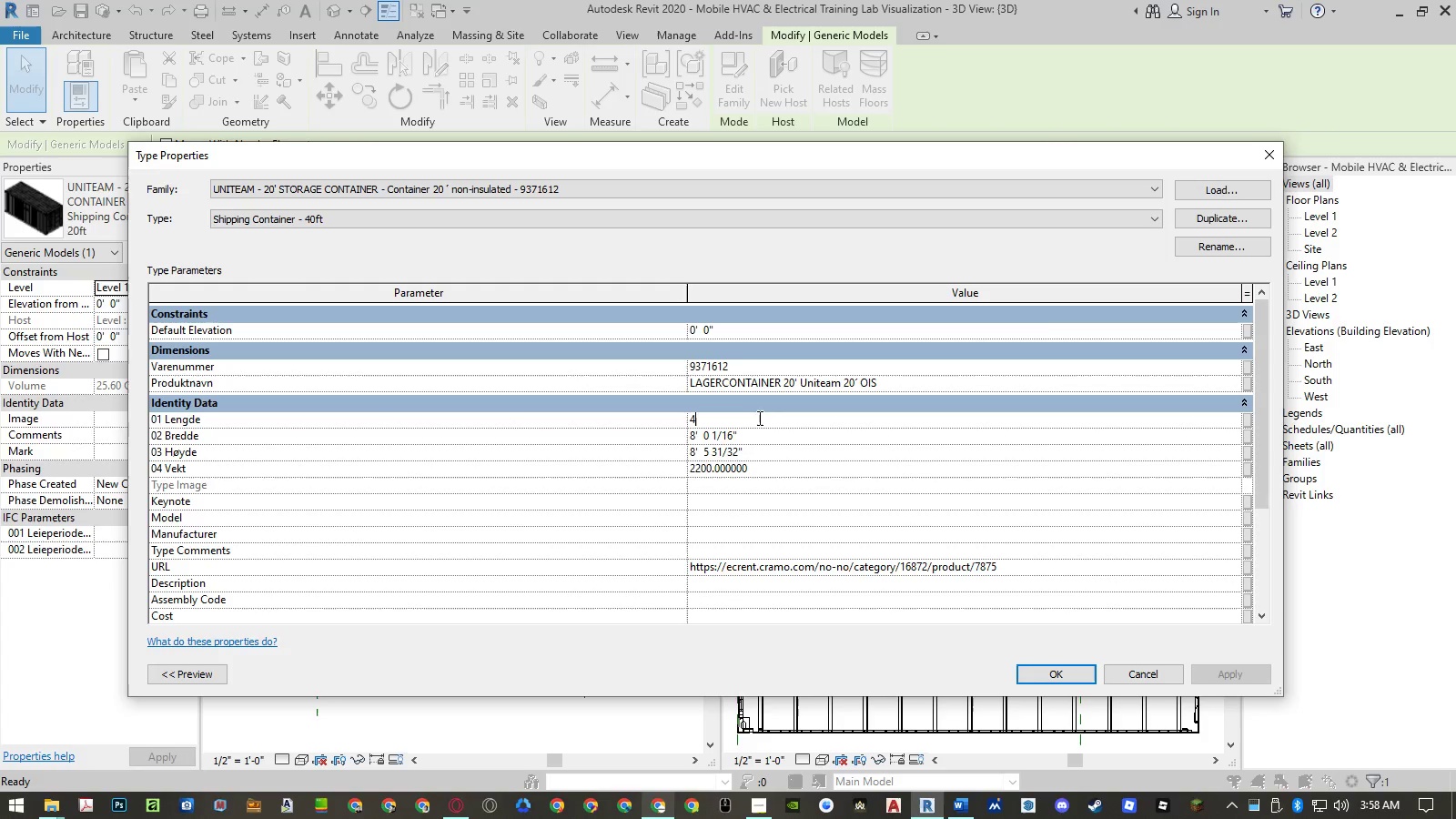 
key(Numpad0)
 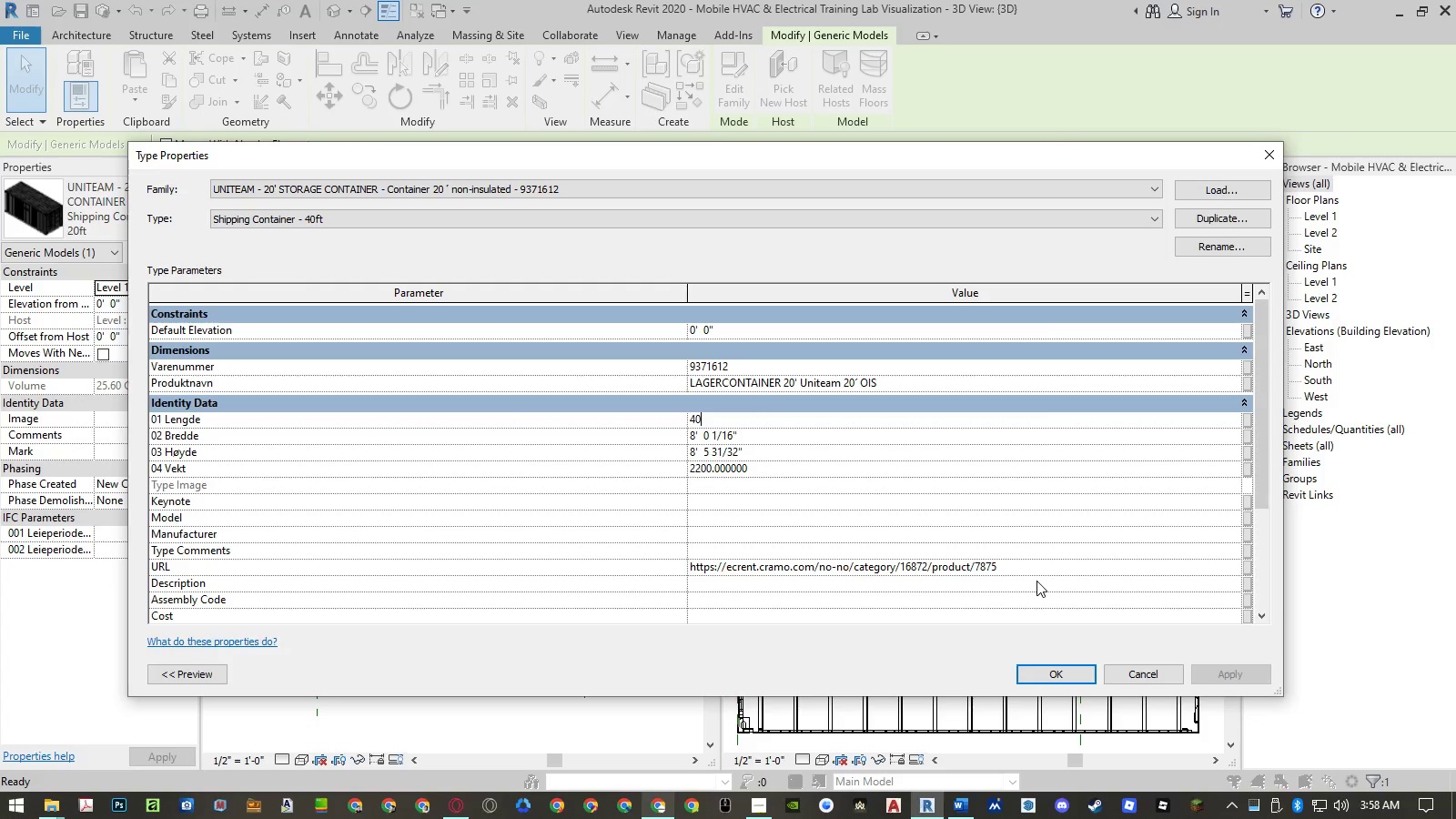 
key(NumpadEnter)
 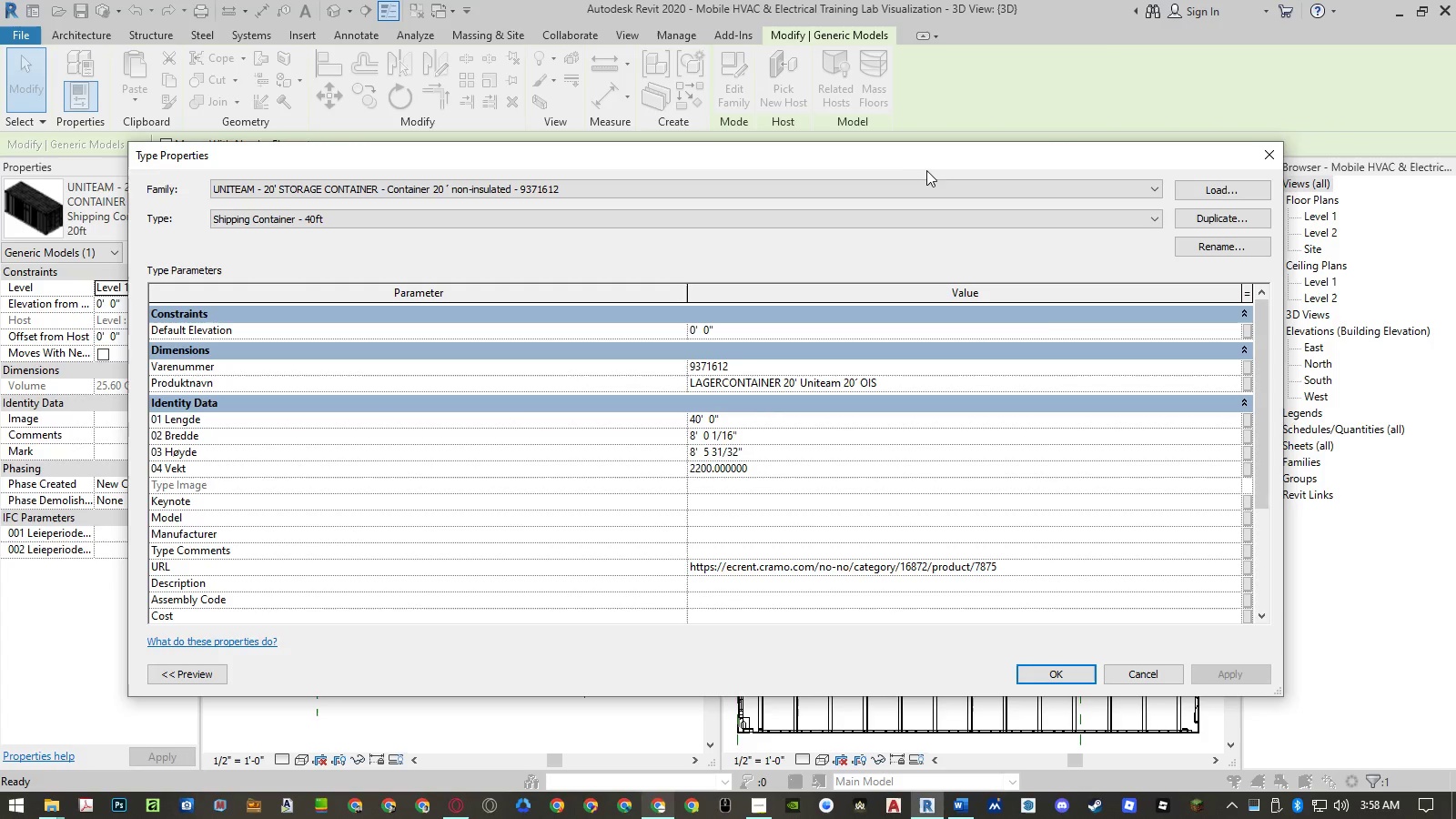 
left_click_drag(start_coordinate=[913, 158], to_coordinate=[125, 132])
 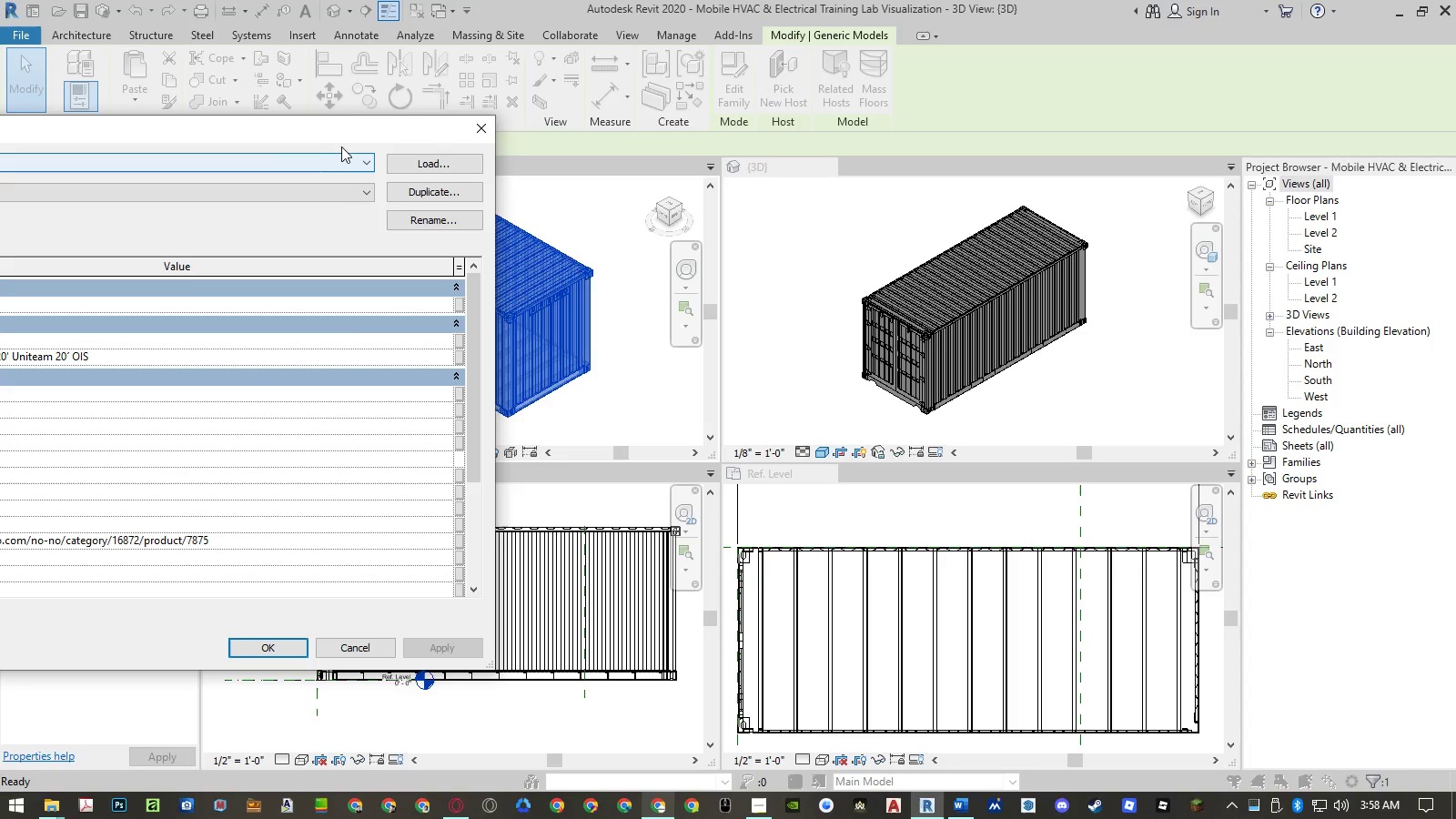 
left_click_drag(start_coordinate=[345, 137], to_coordinate=[167, 127])
 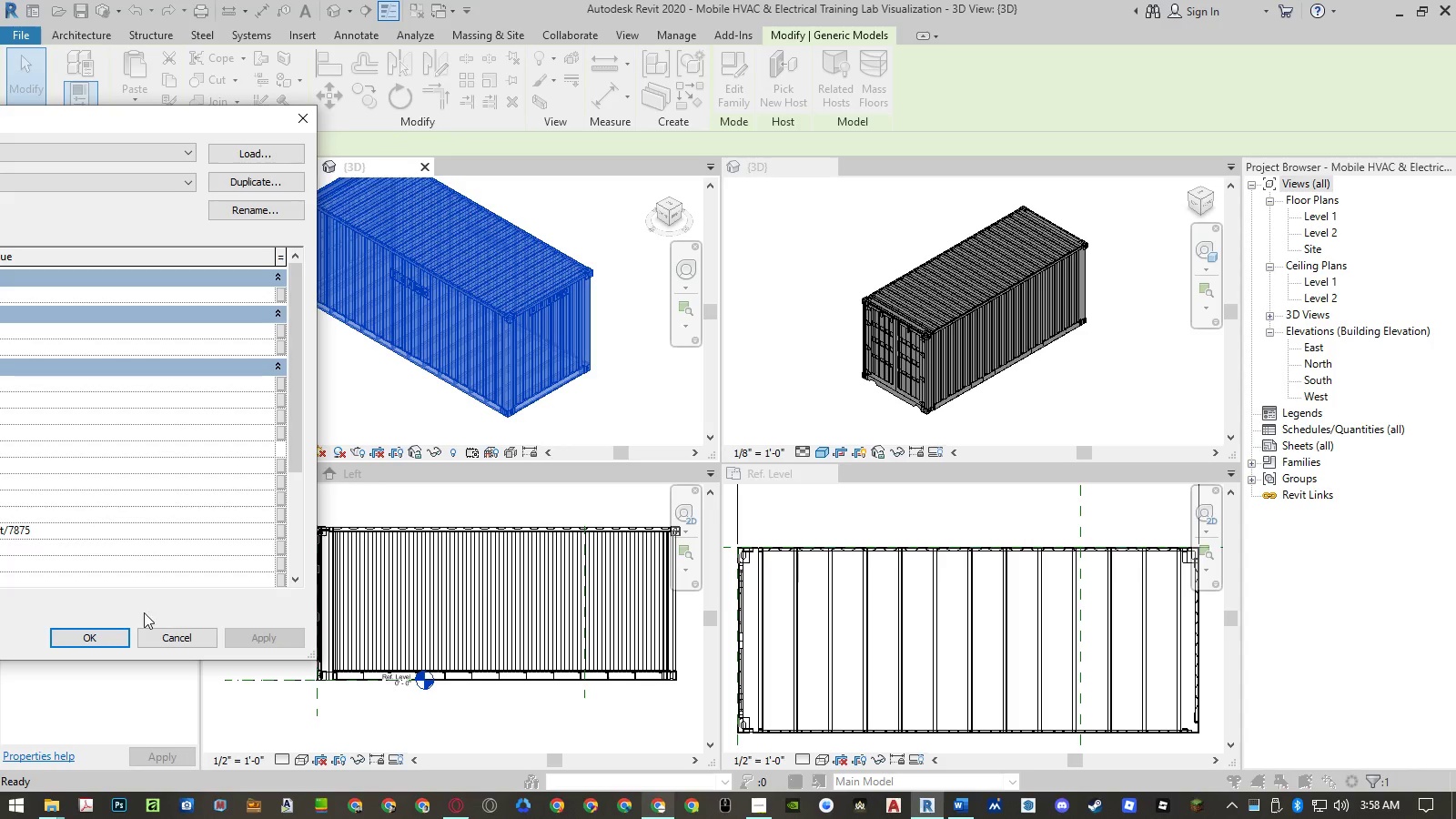 
left_click([105, 635])
 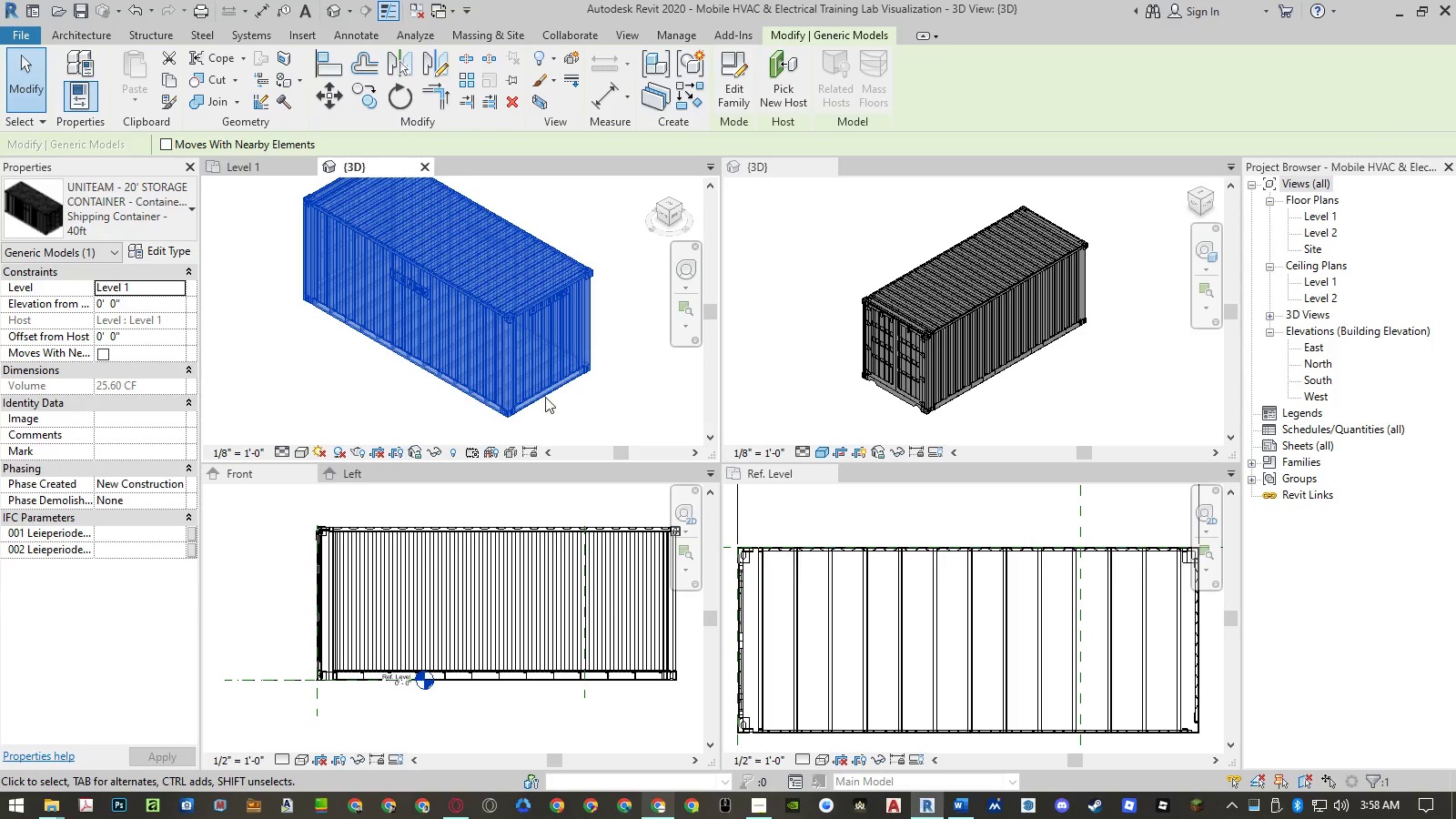 
left_click([167, 252])
 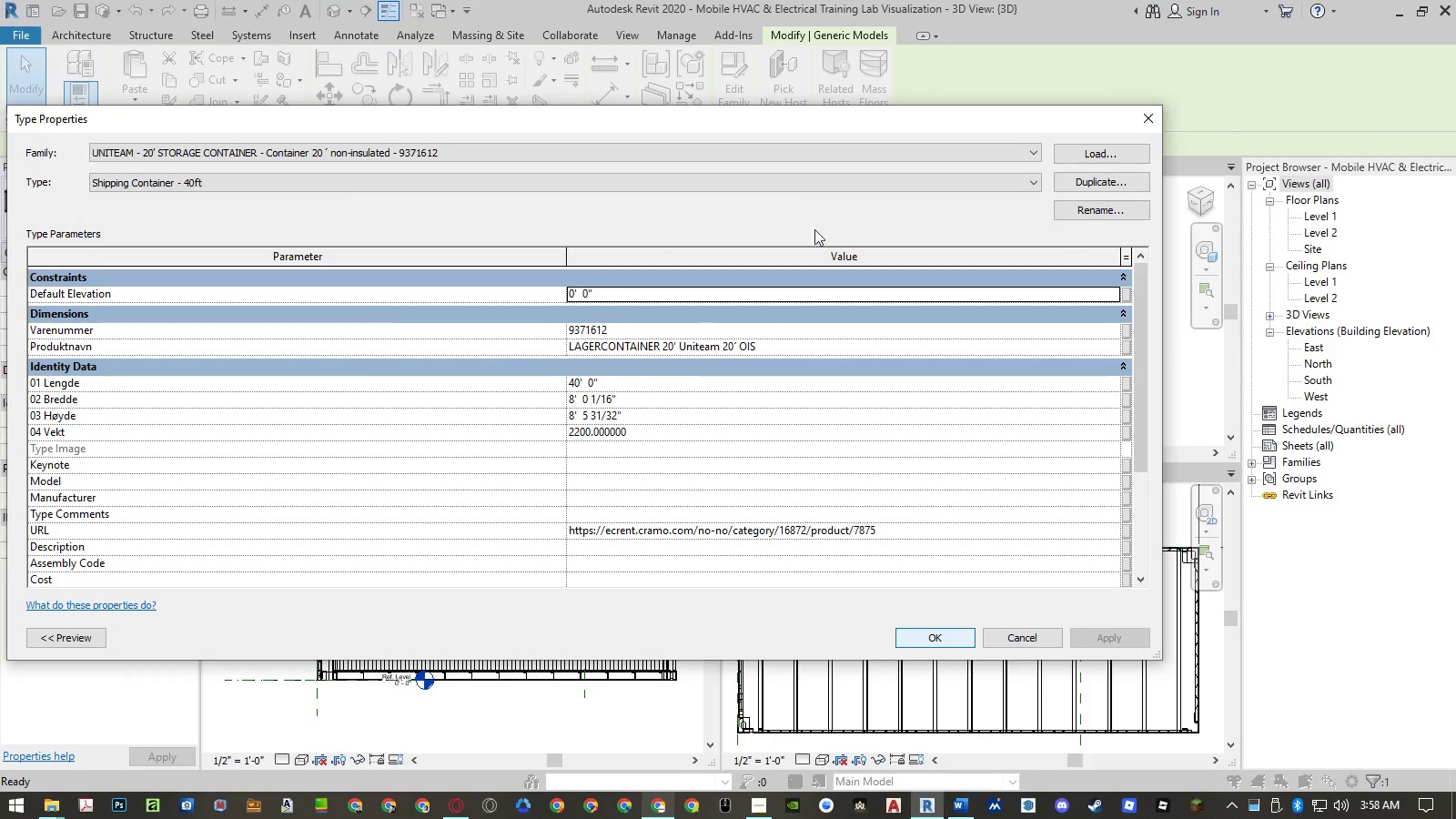 
left_click_drag(start_coordinate=[741, 122], to_coordinate=[834, 147])
 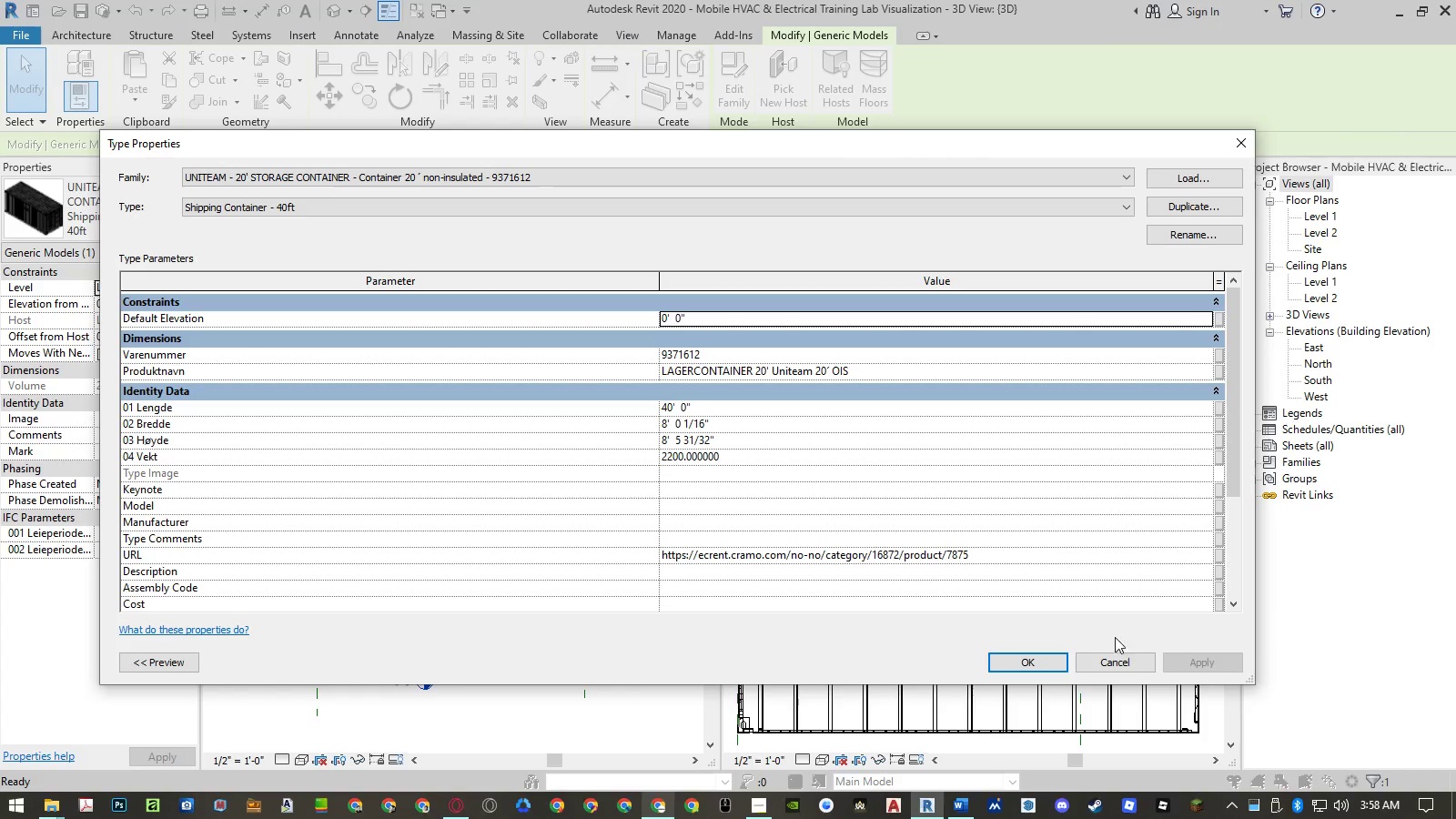 
left_click([1117, 663])
 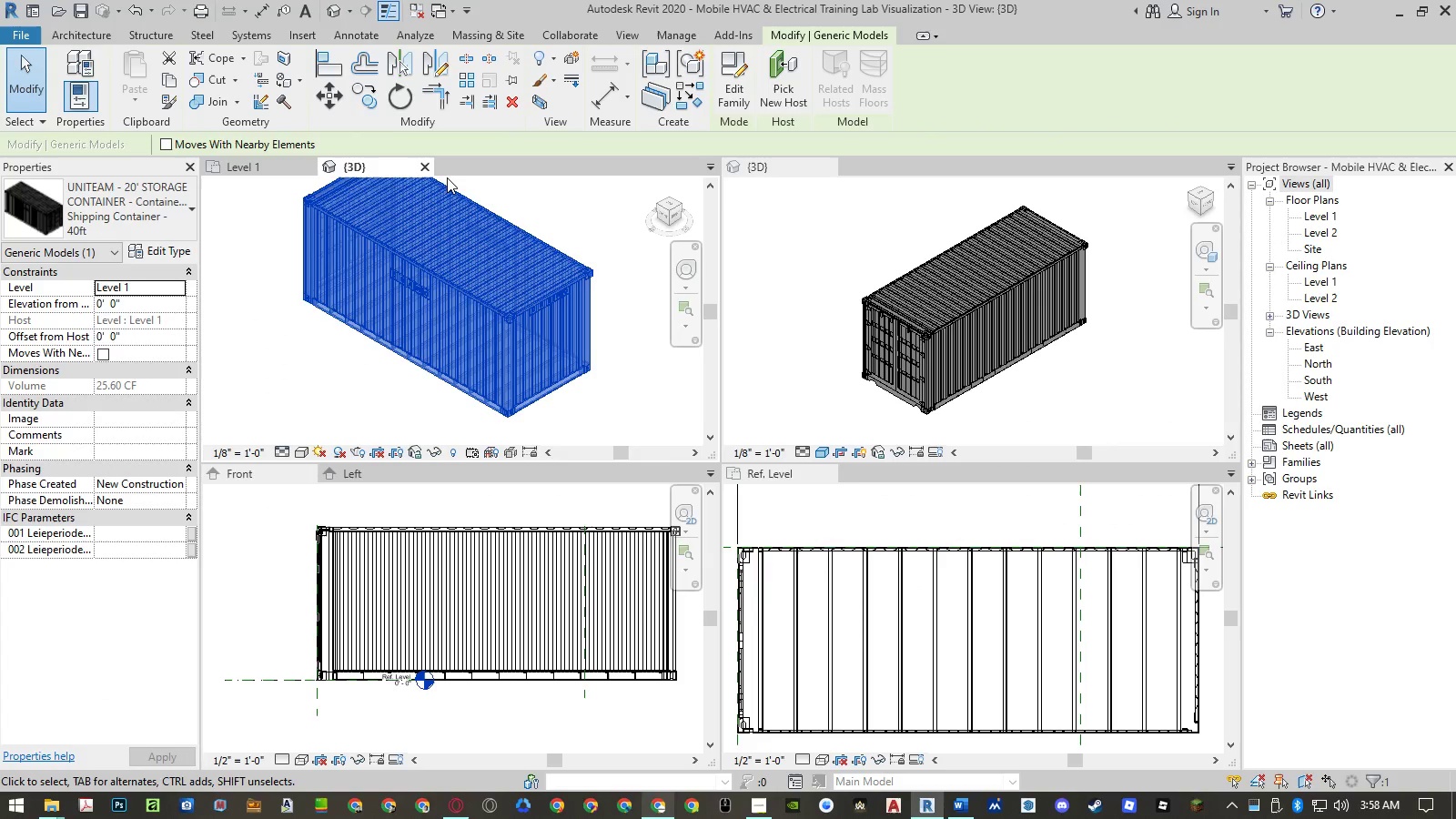 
left_click([558, 202])
 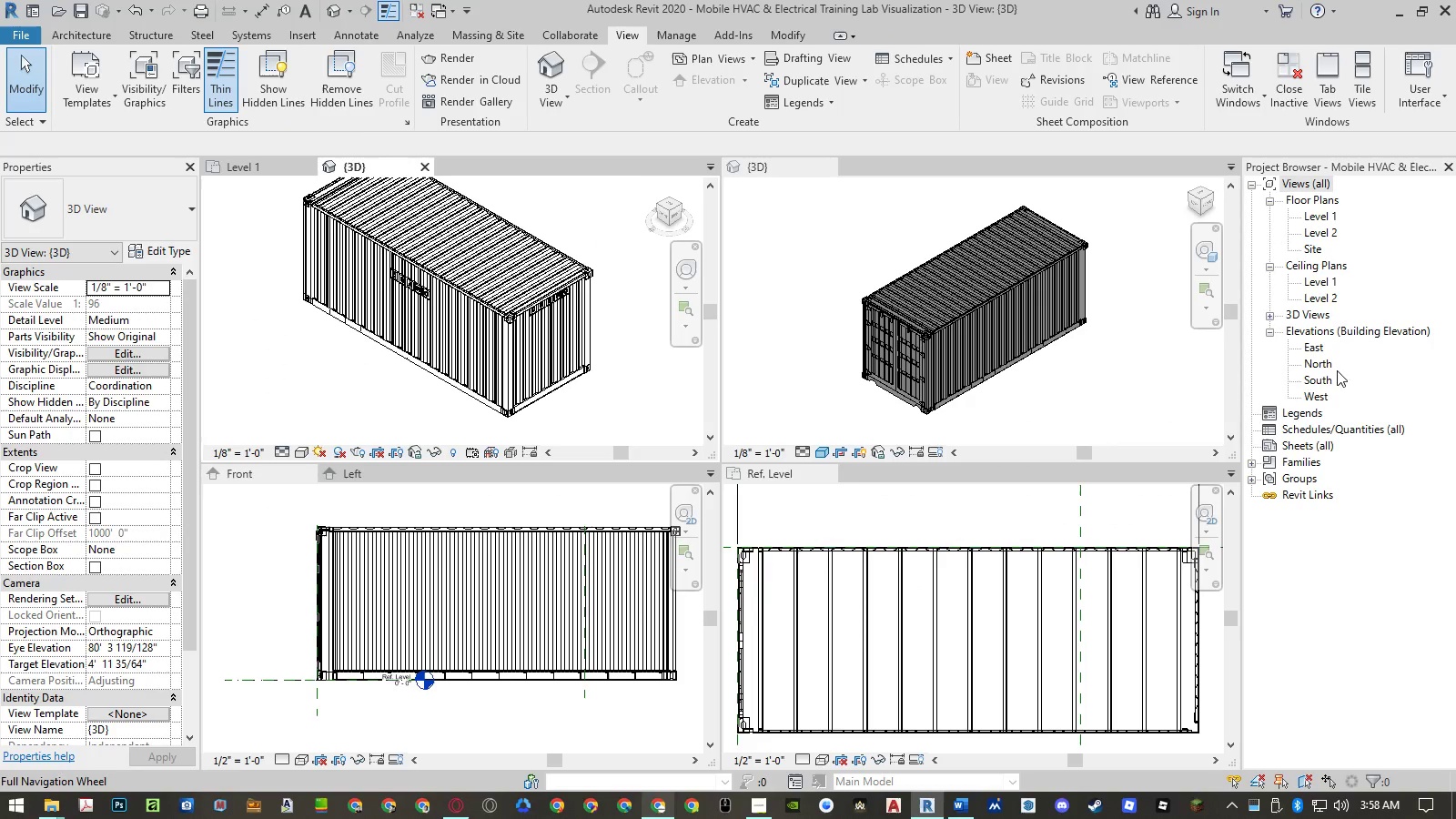 
left_click([581, 216])
 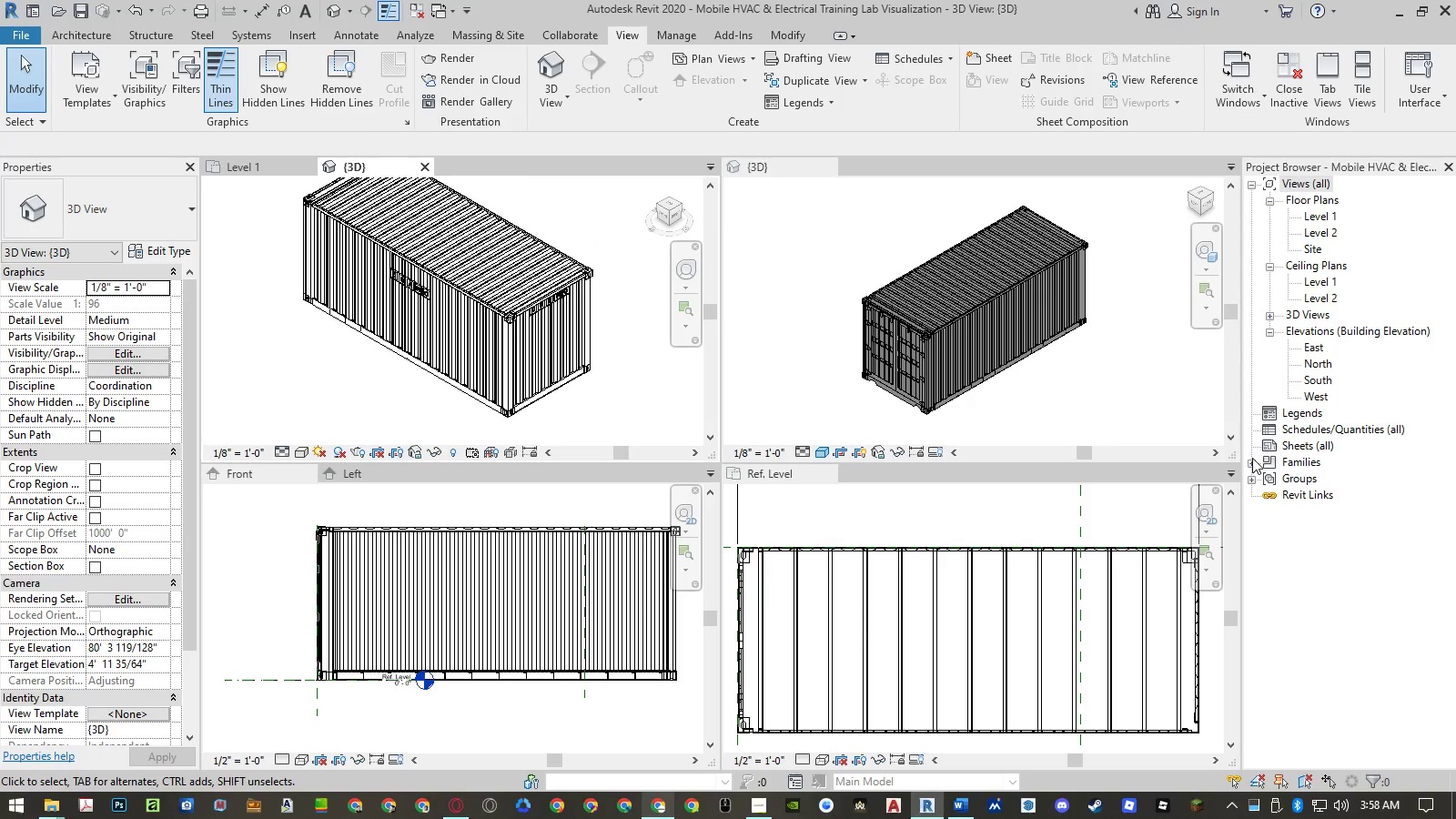 
left_click([1252, 463])
 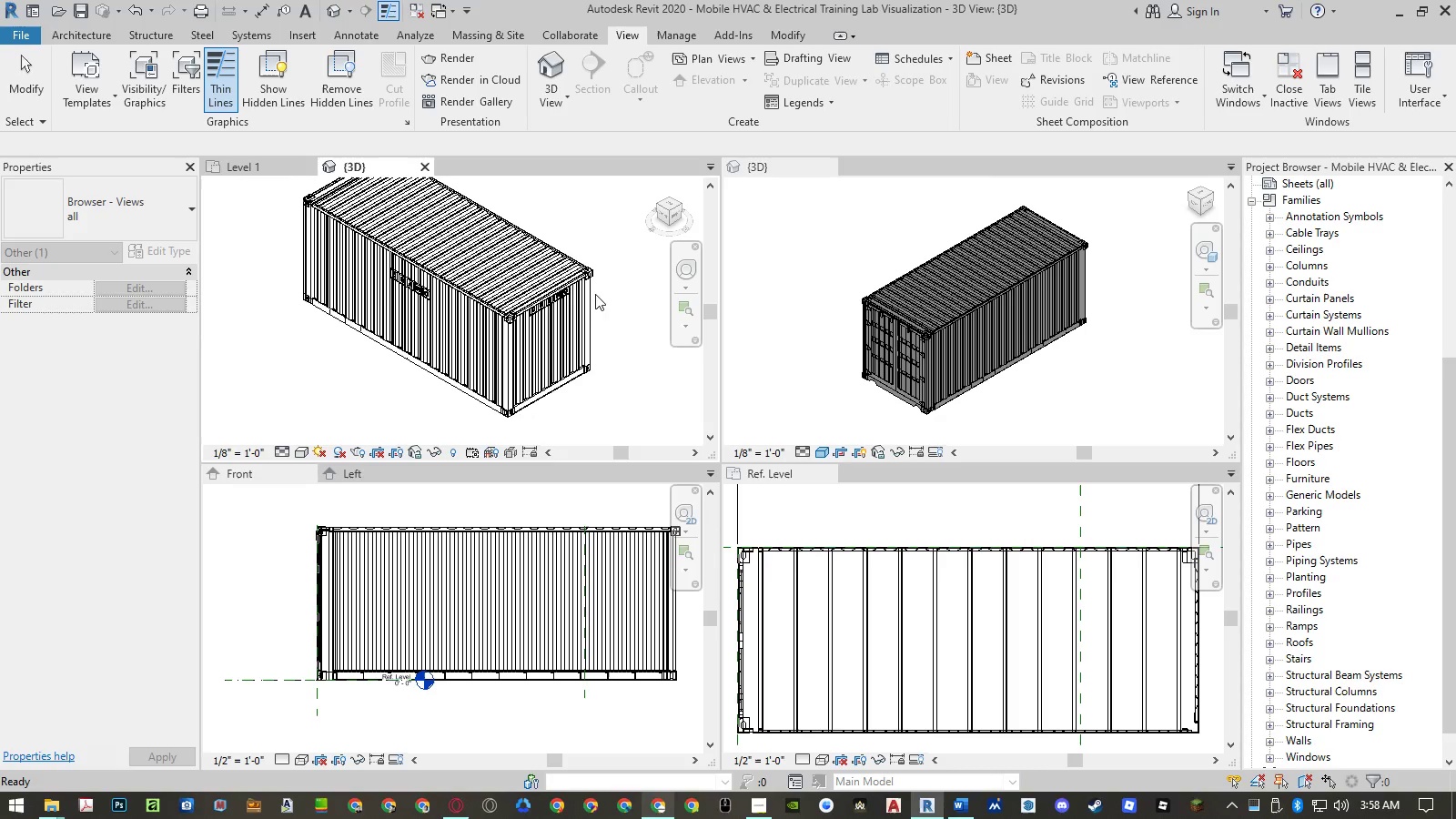 
left_click([580, 283])
 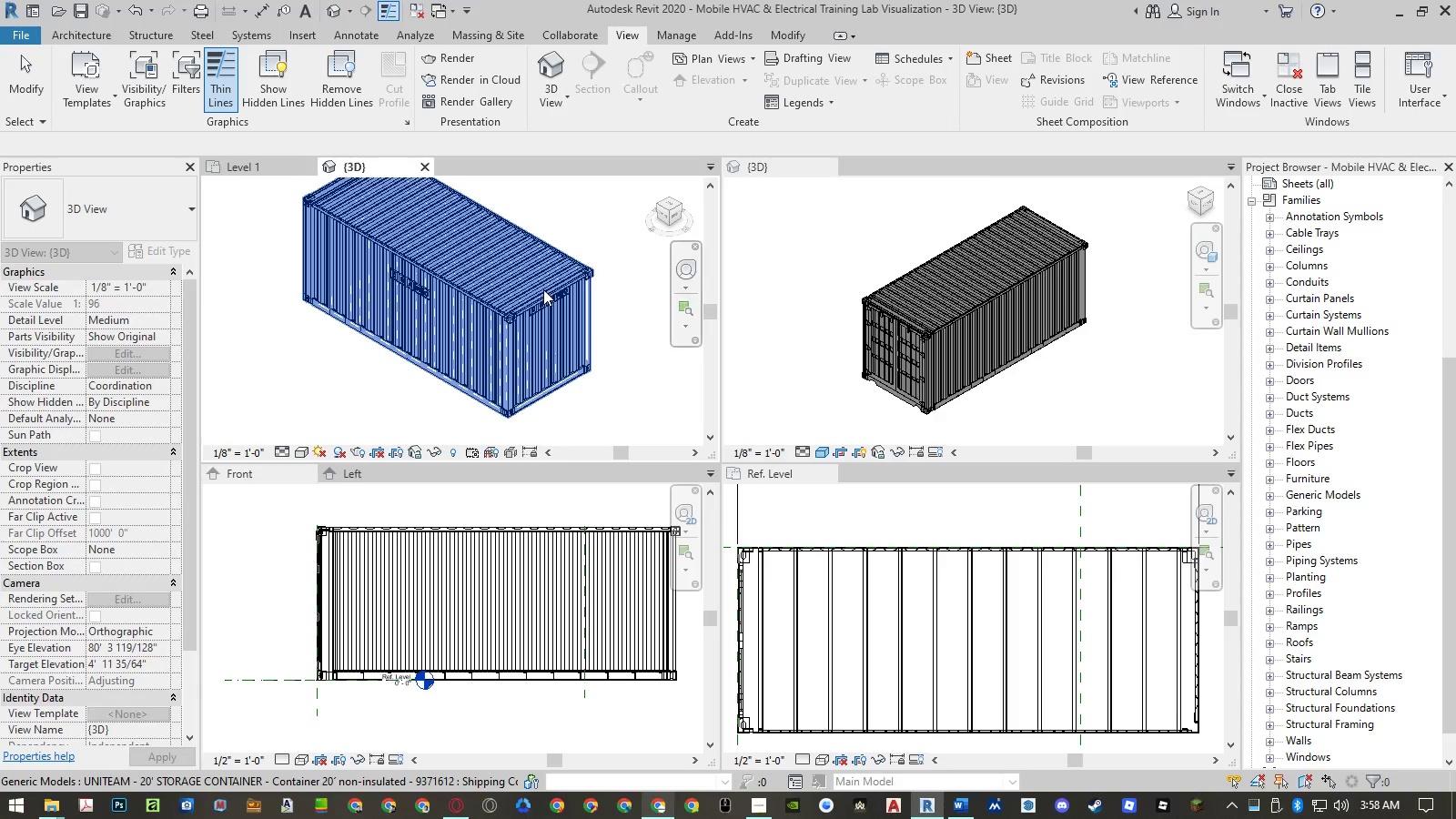 
left_click([543, 289])
 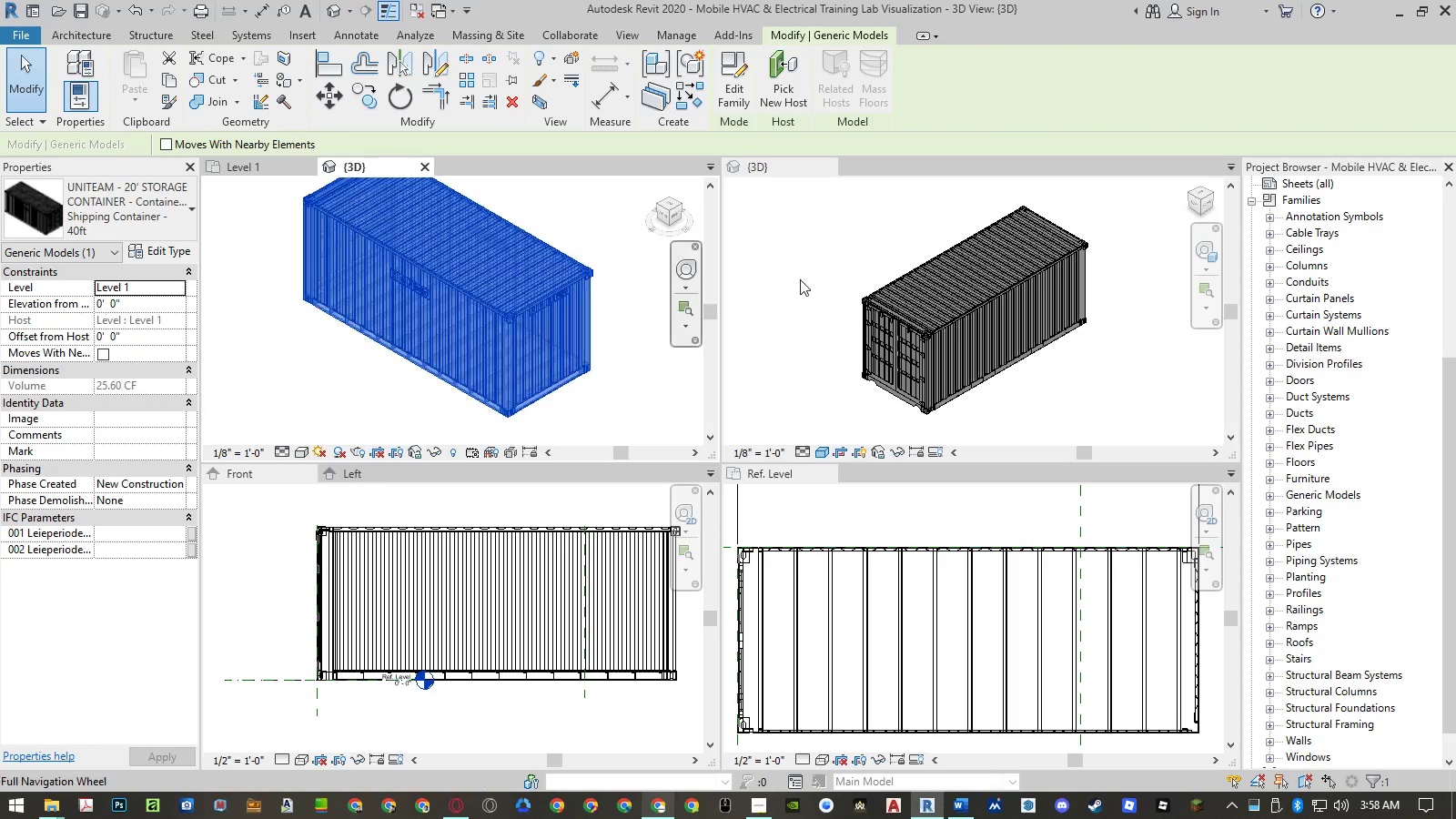 
scroll: coordinate [1356, 300], scroll_direction: up, amount: 12.0
 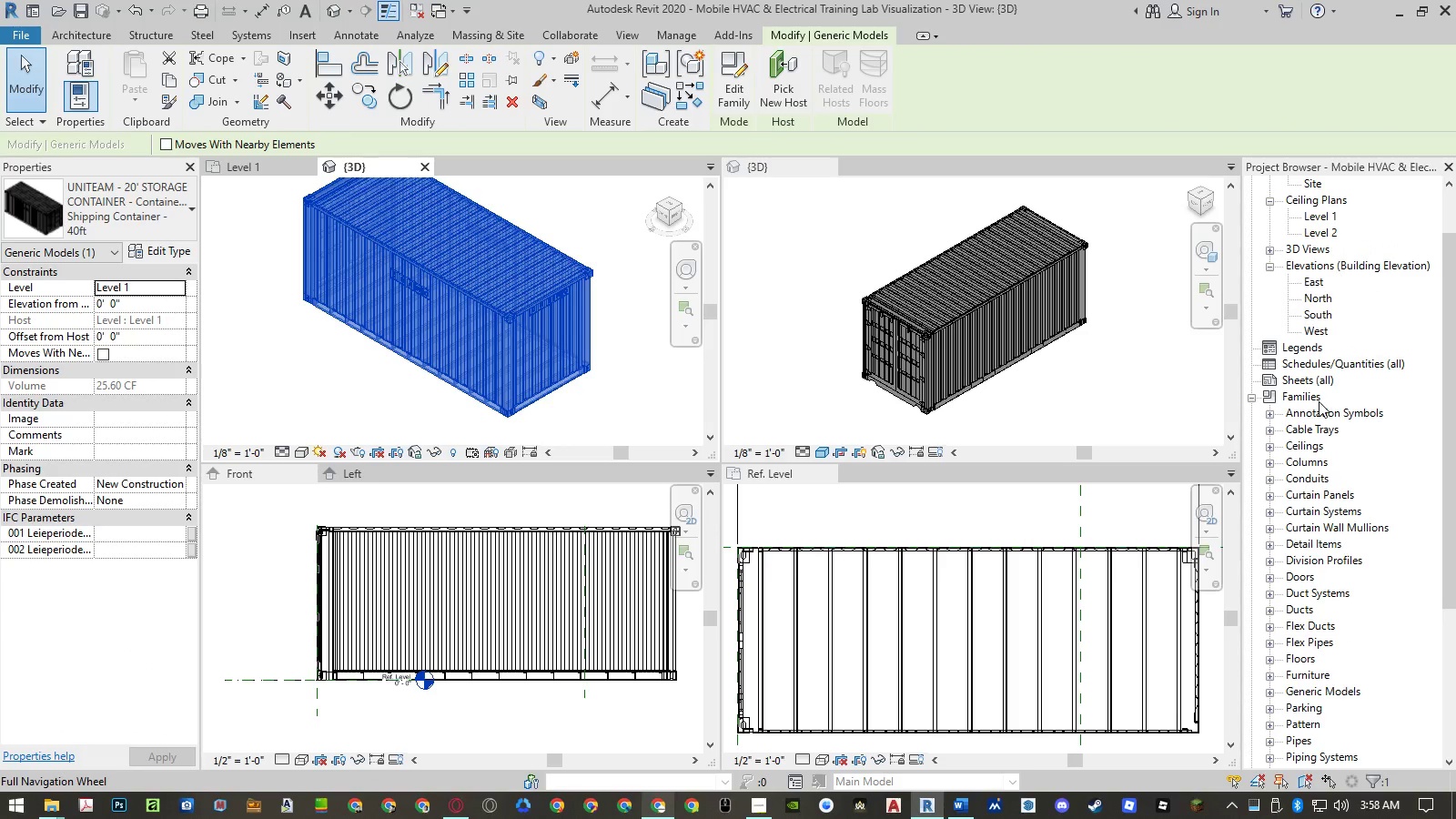 
left_click([1319, 401])
 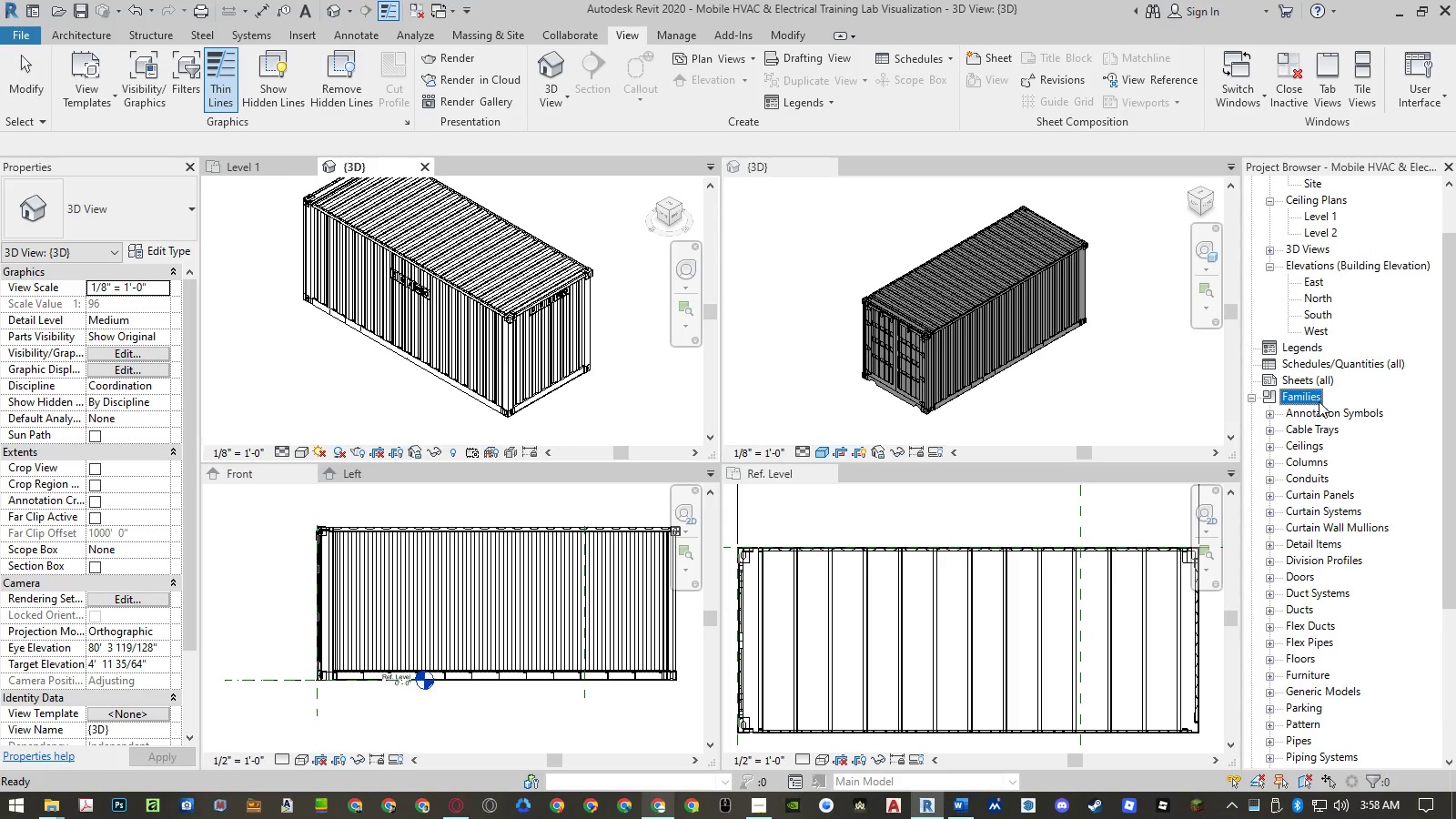 
right_click([1308, 399])
 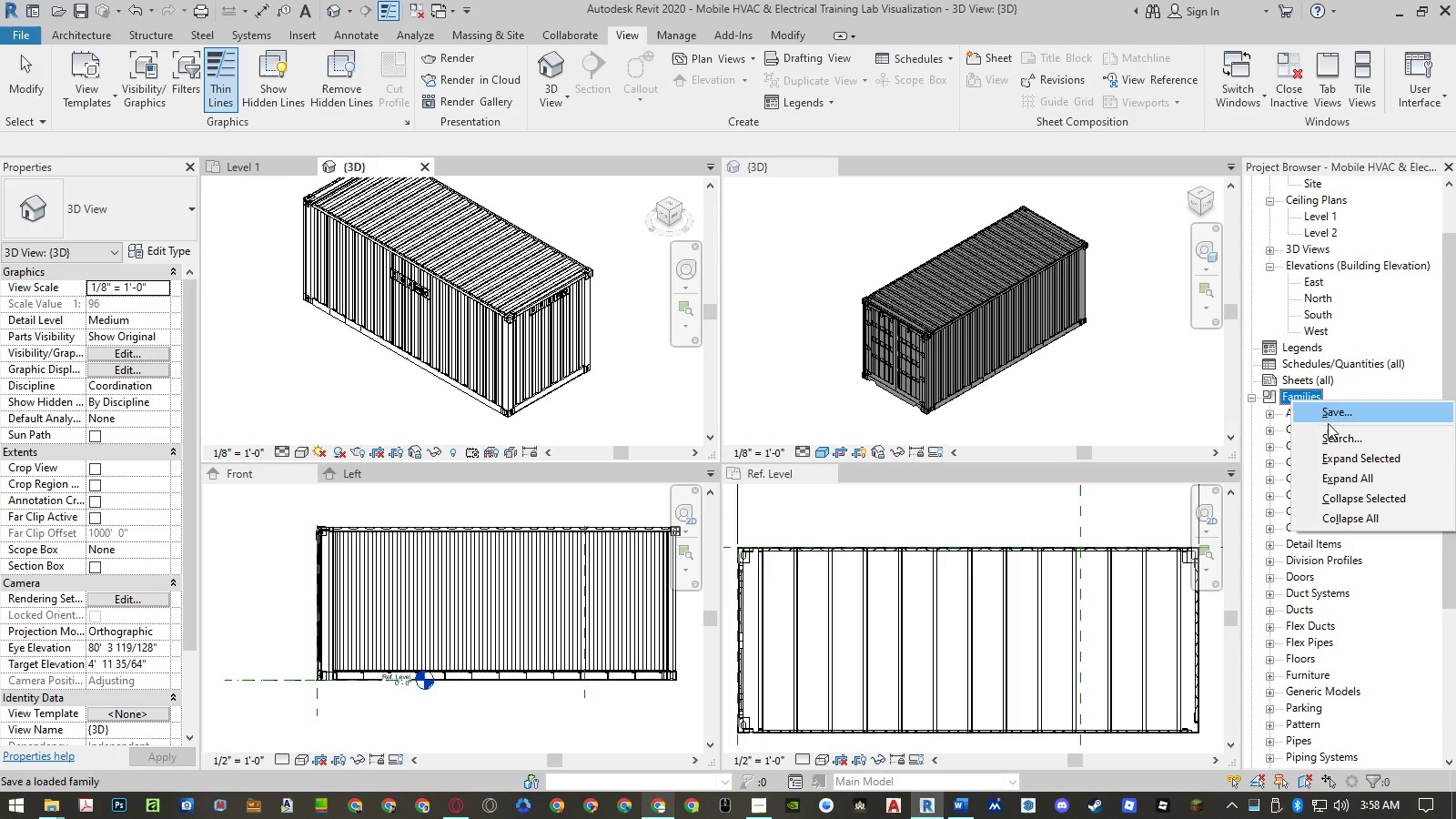 
left_click([1332, 435])
 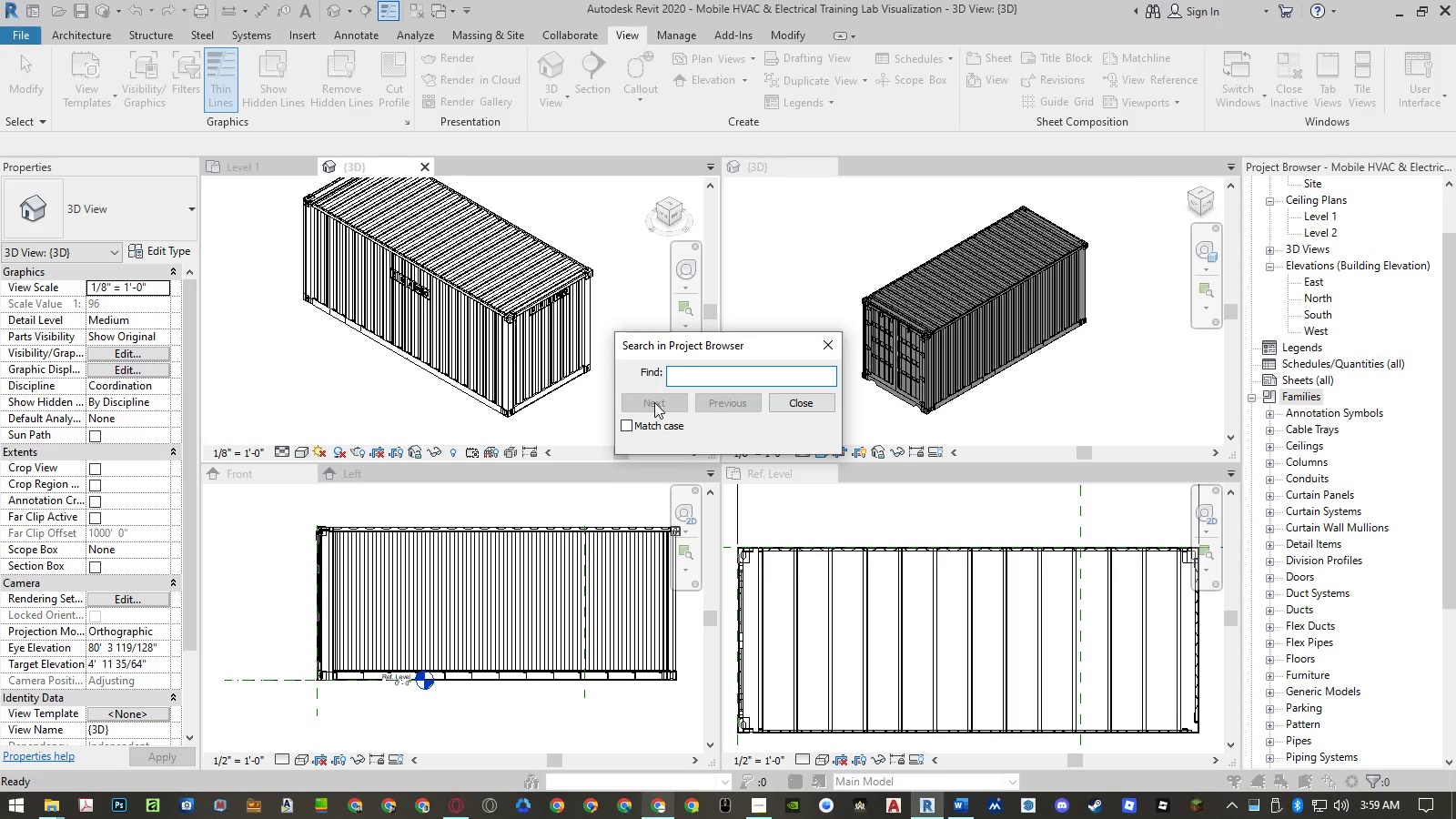 
type(uniteam)
 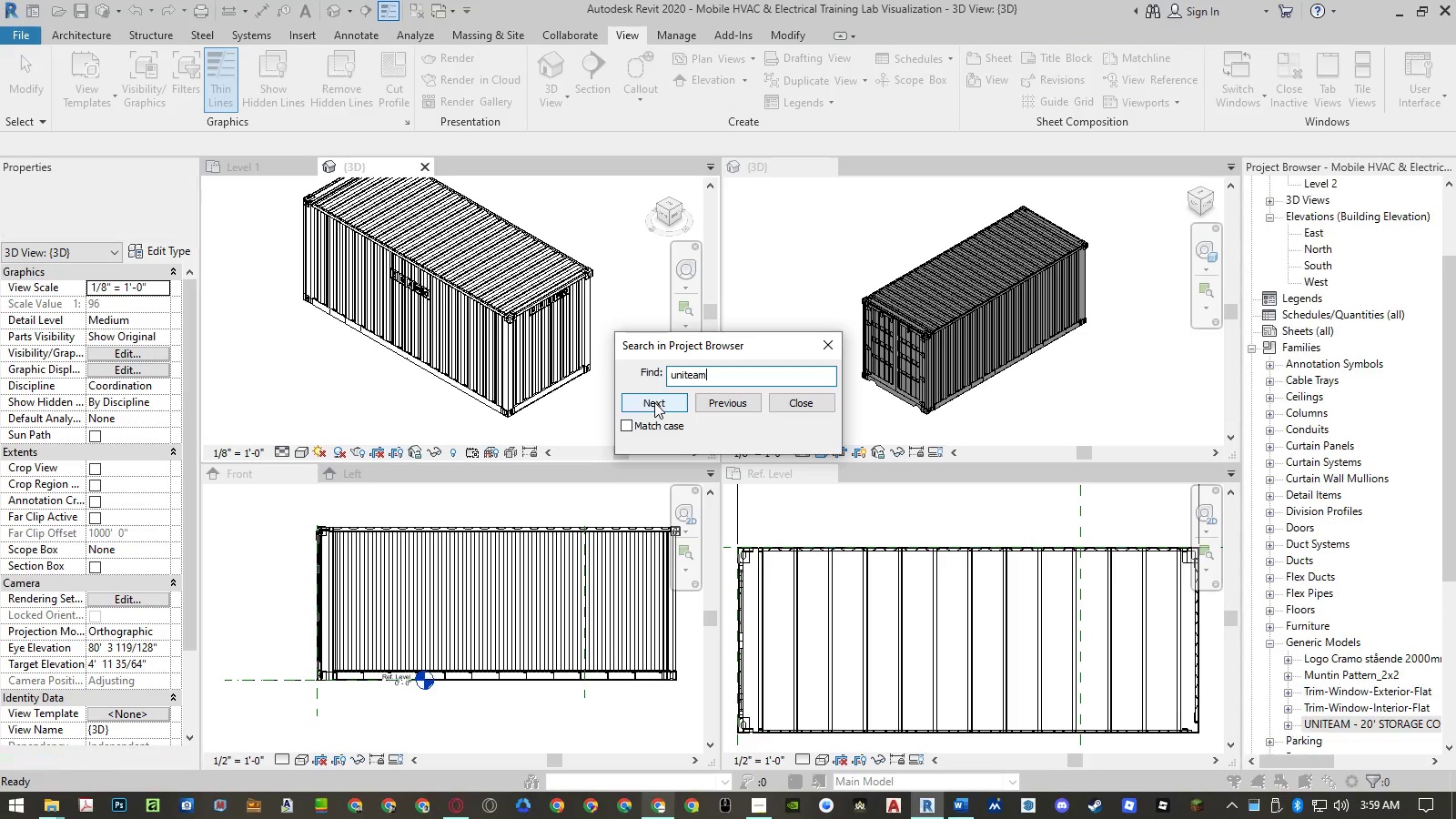 
key(Enter)
 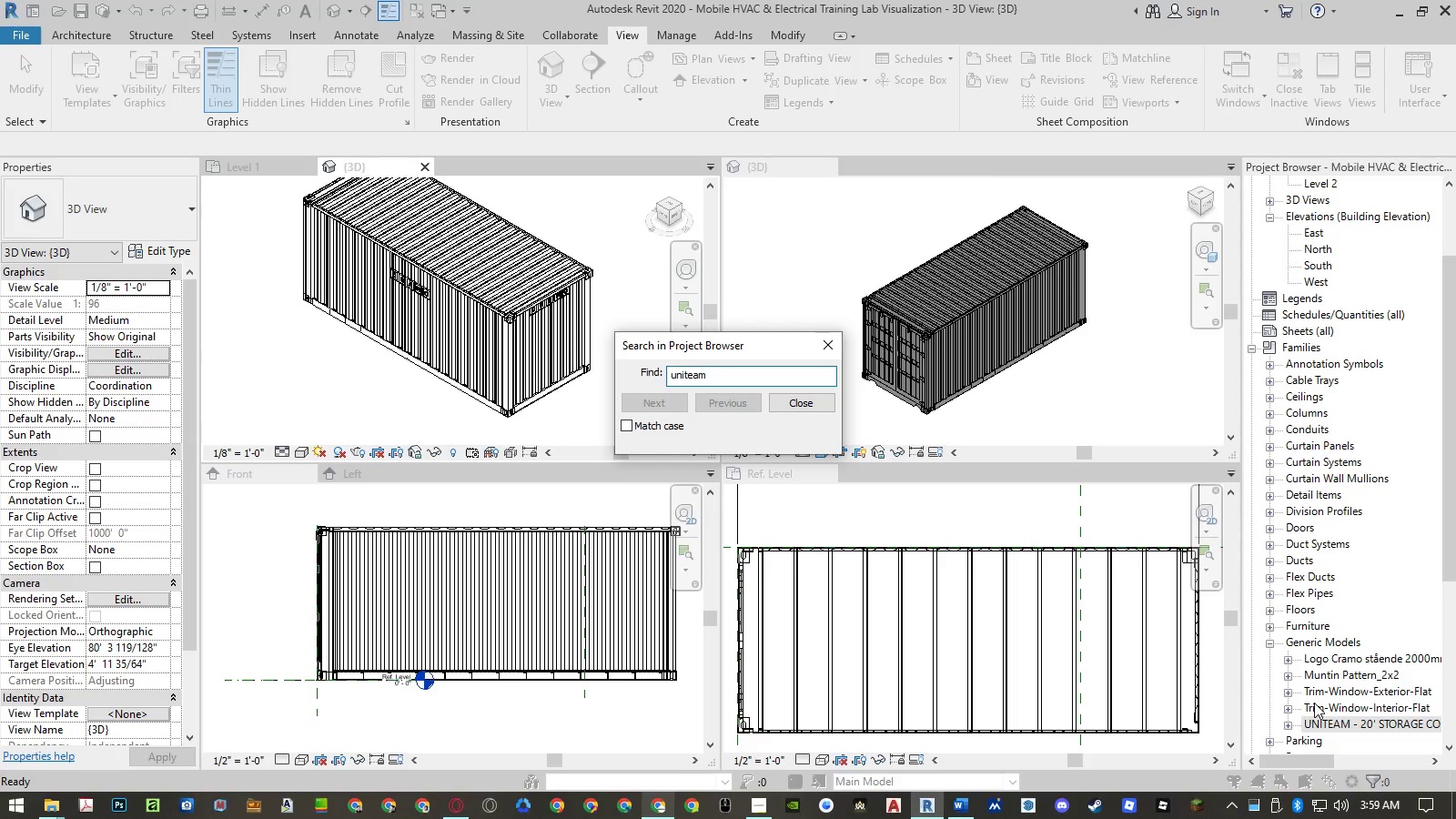 
right_click([1320, 724])
 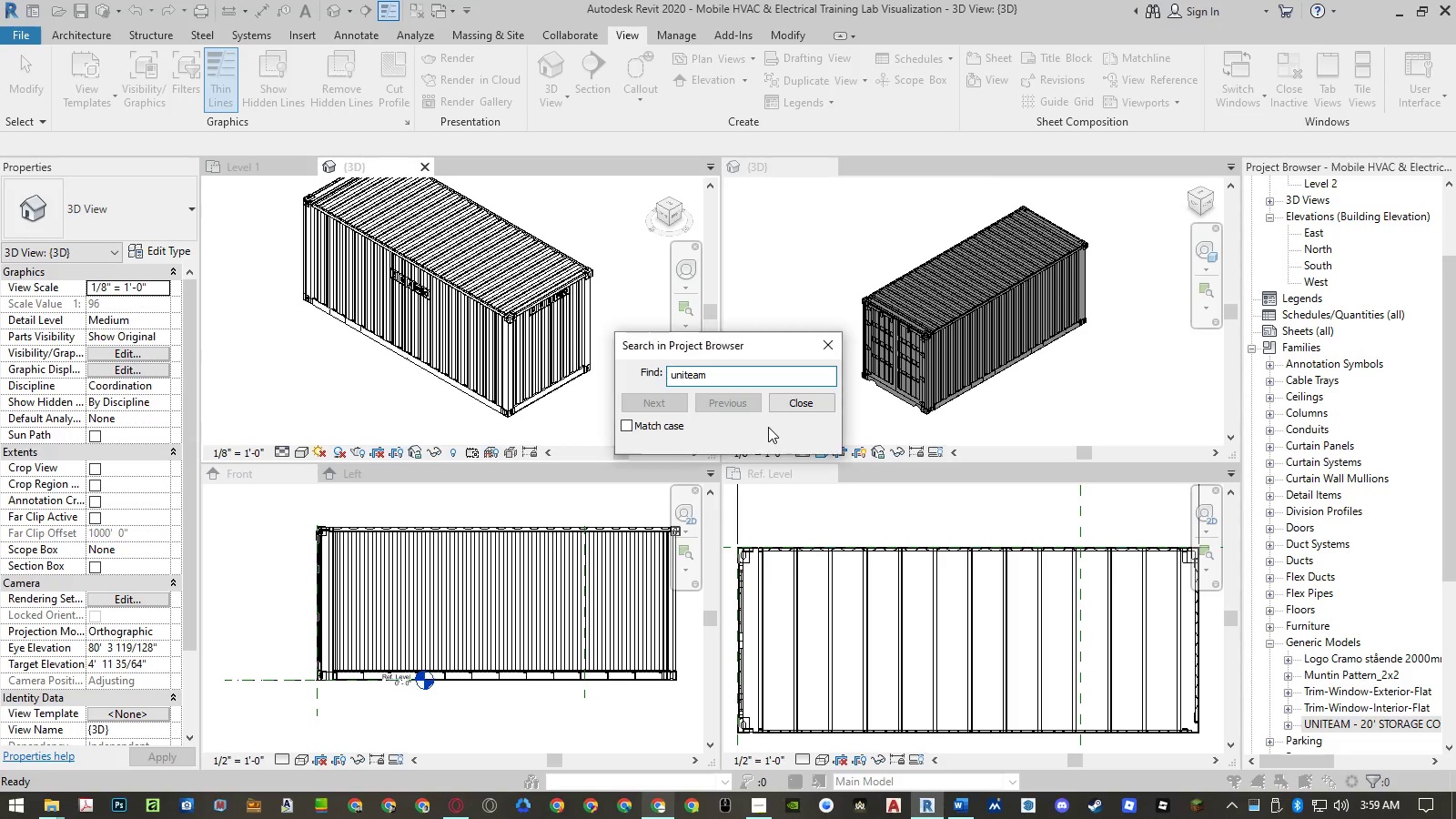 
left_click([807, 402])
 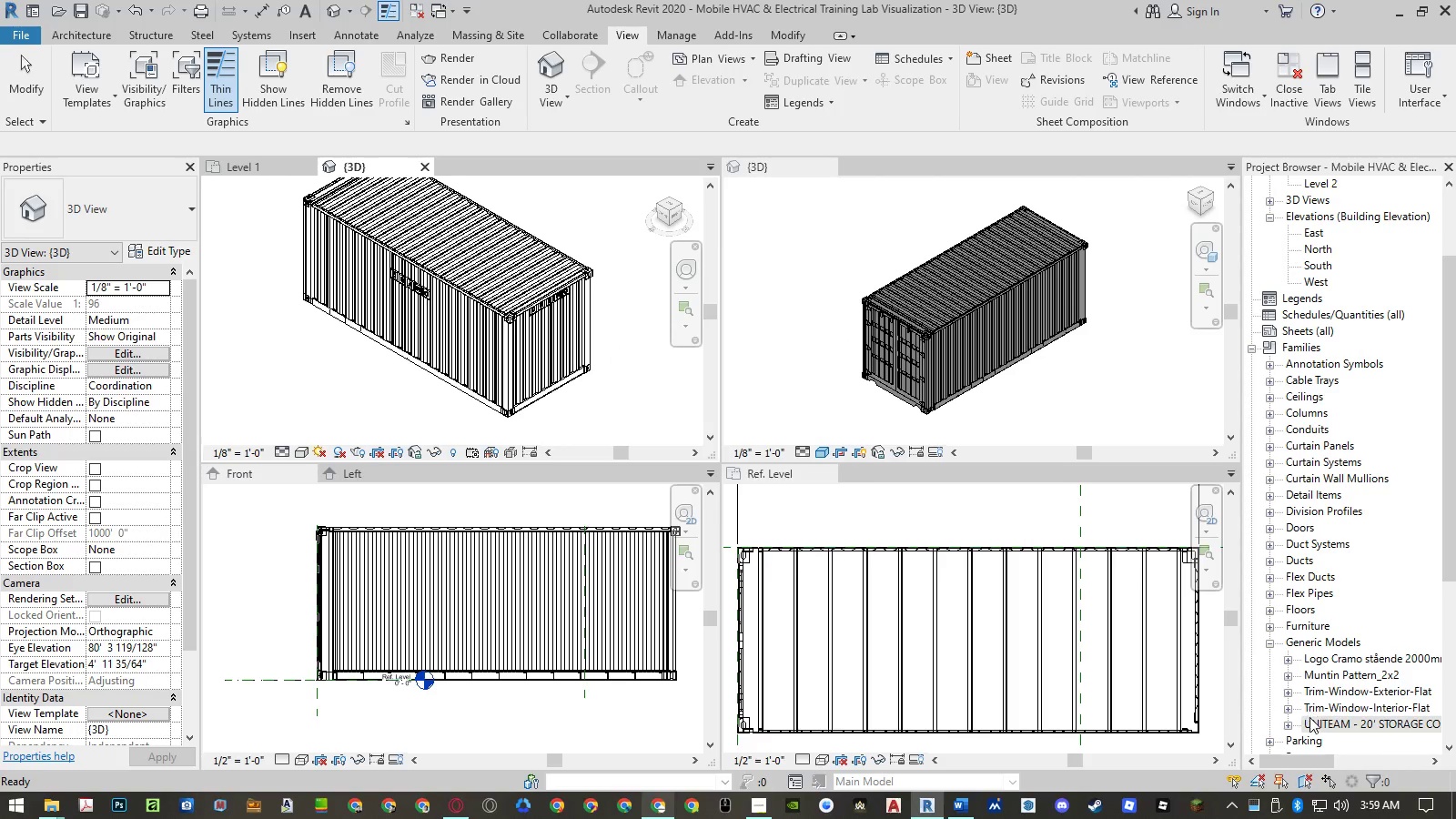 
right_click([1312, 723])
 